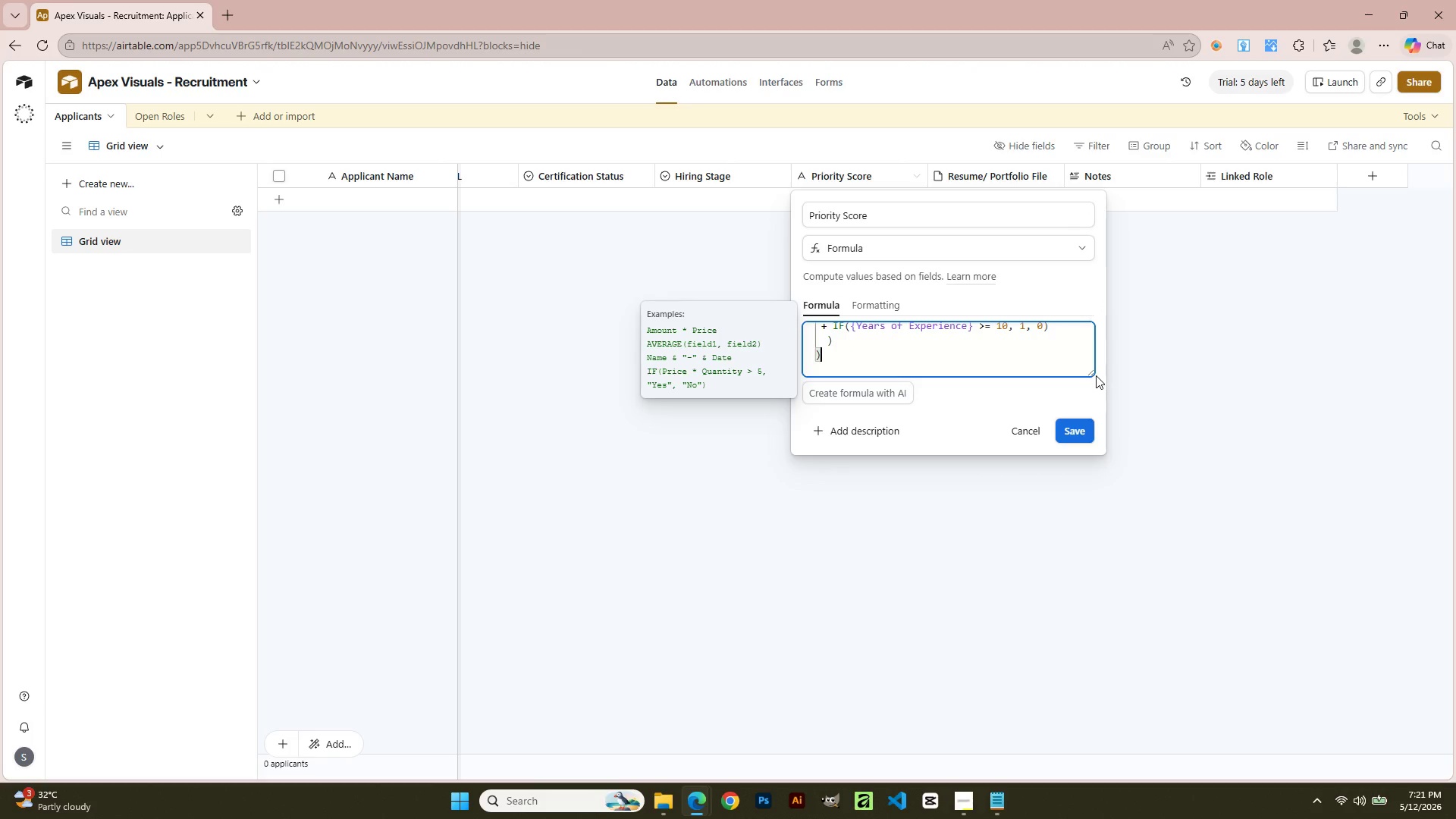 
left_click_drag(start_coordinate=[1094, 372], to_coordinate=[1097, 642])
 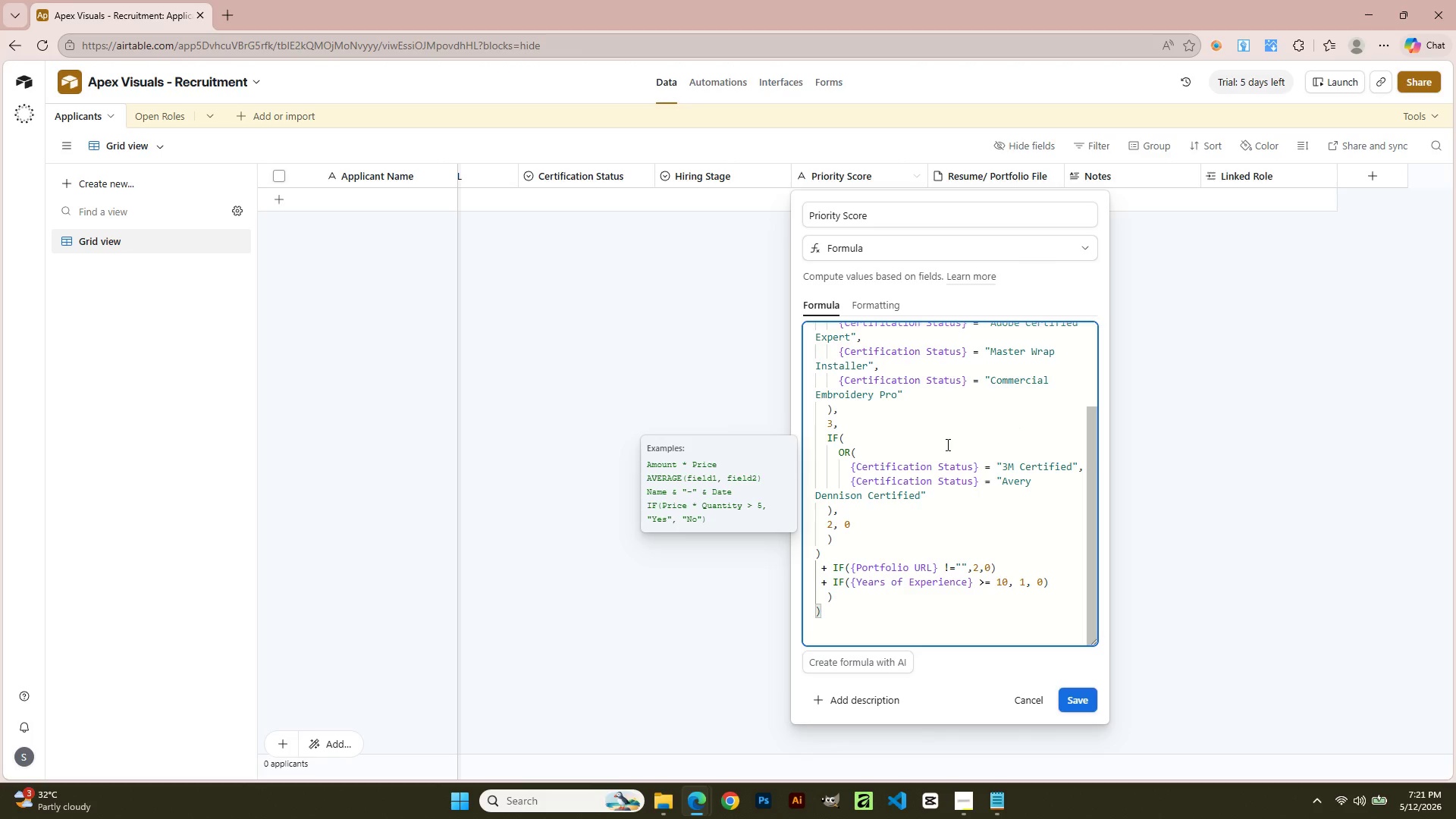 
wait(6.89)
 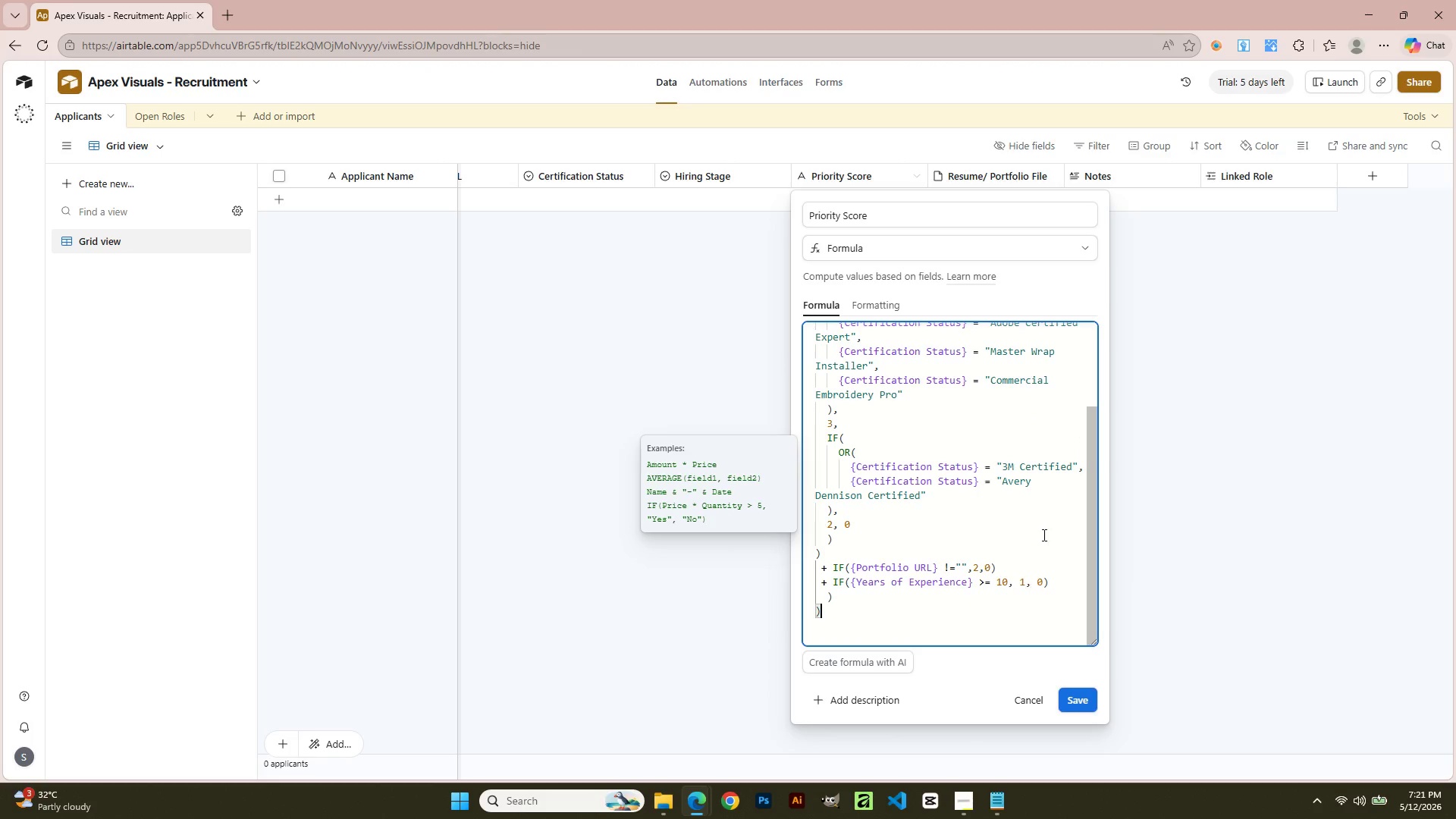 
scroll: coordinate [988, 429], scroll_direction: up, amount: 1.0
 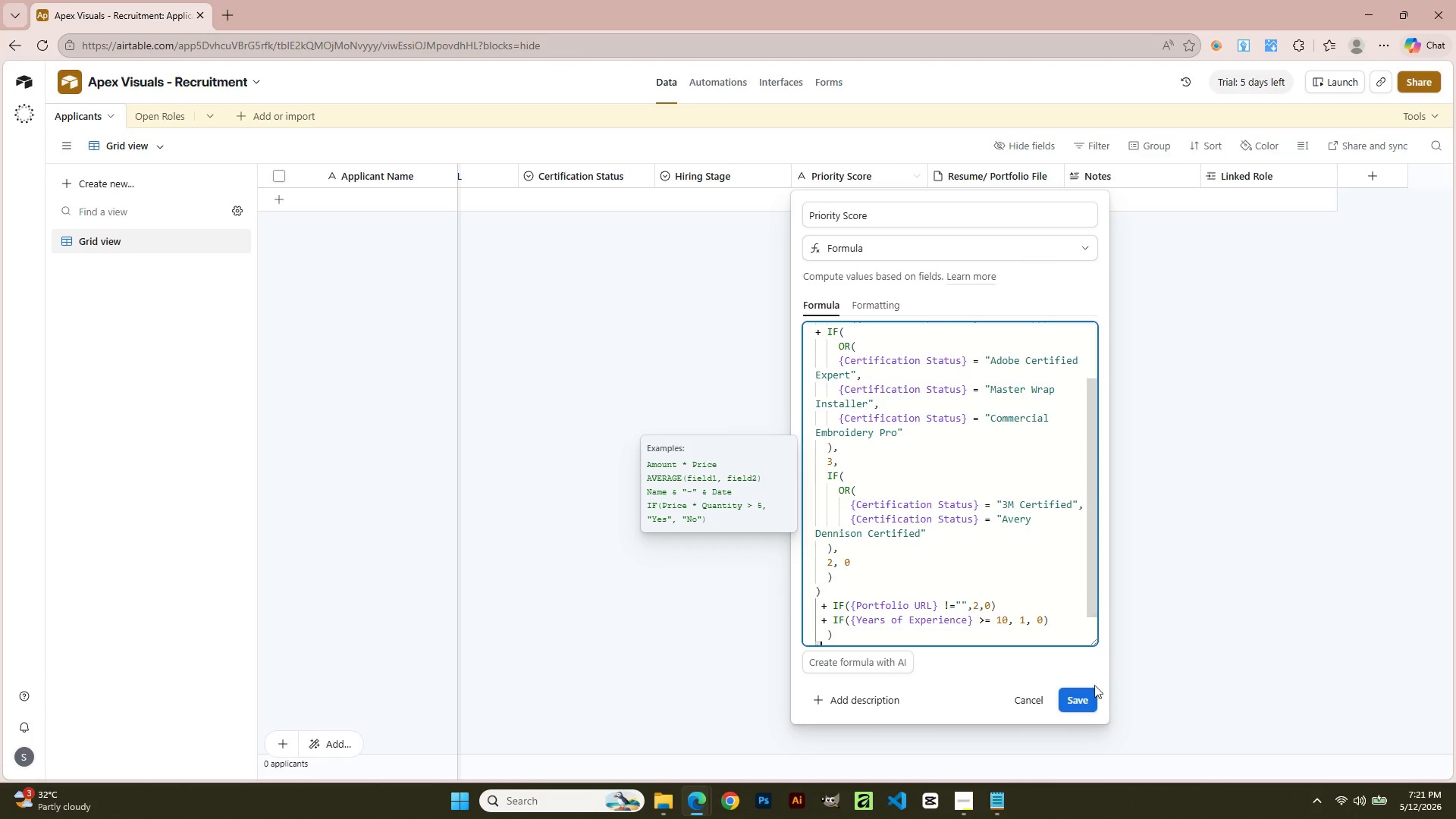 
left_click([1082, 694])
 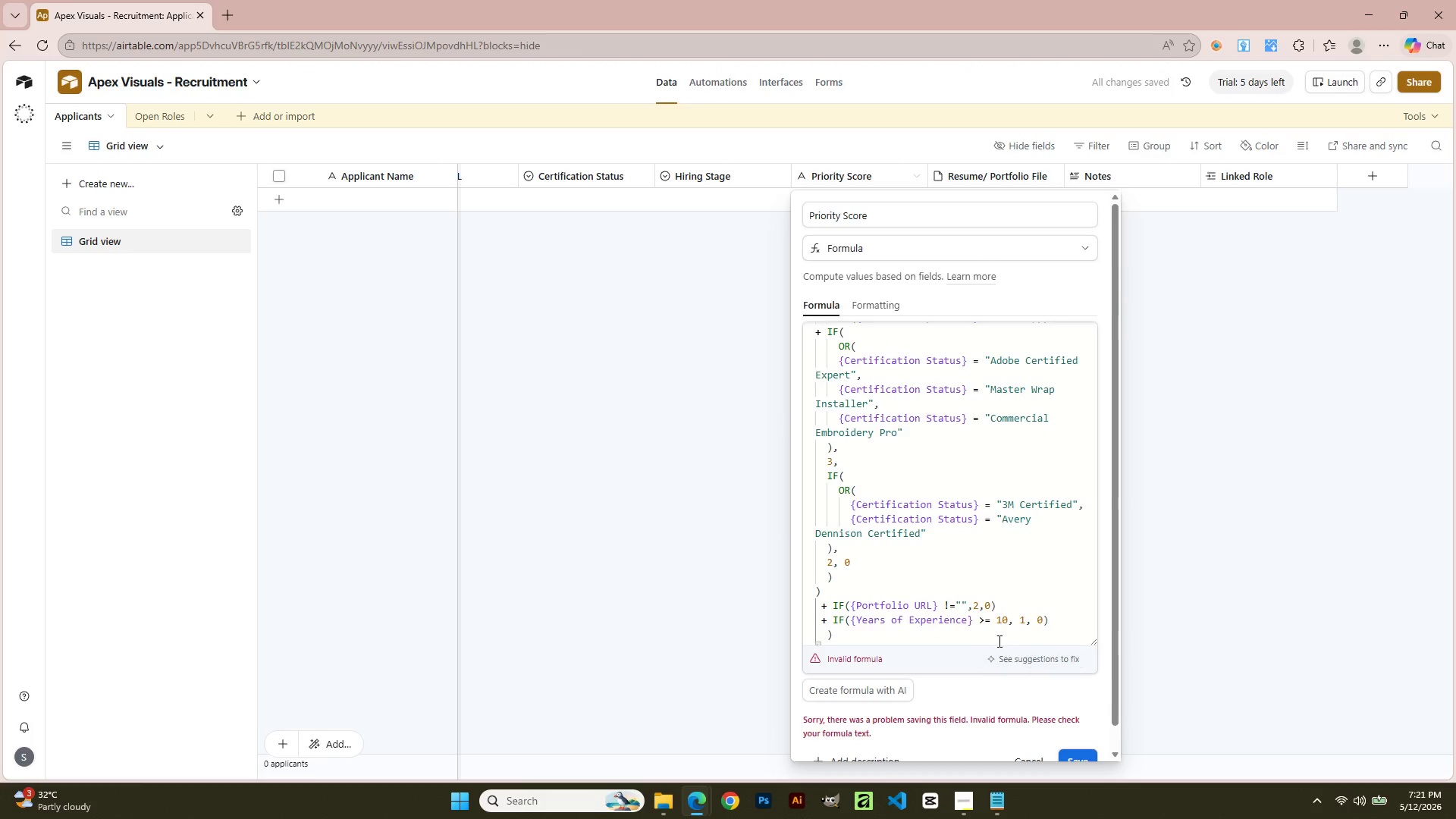 
scroll: coordinate [942, 496], scroll_direction: up, amount: 3.0
 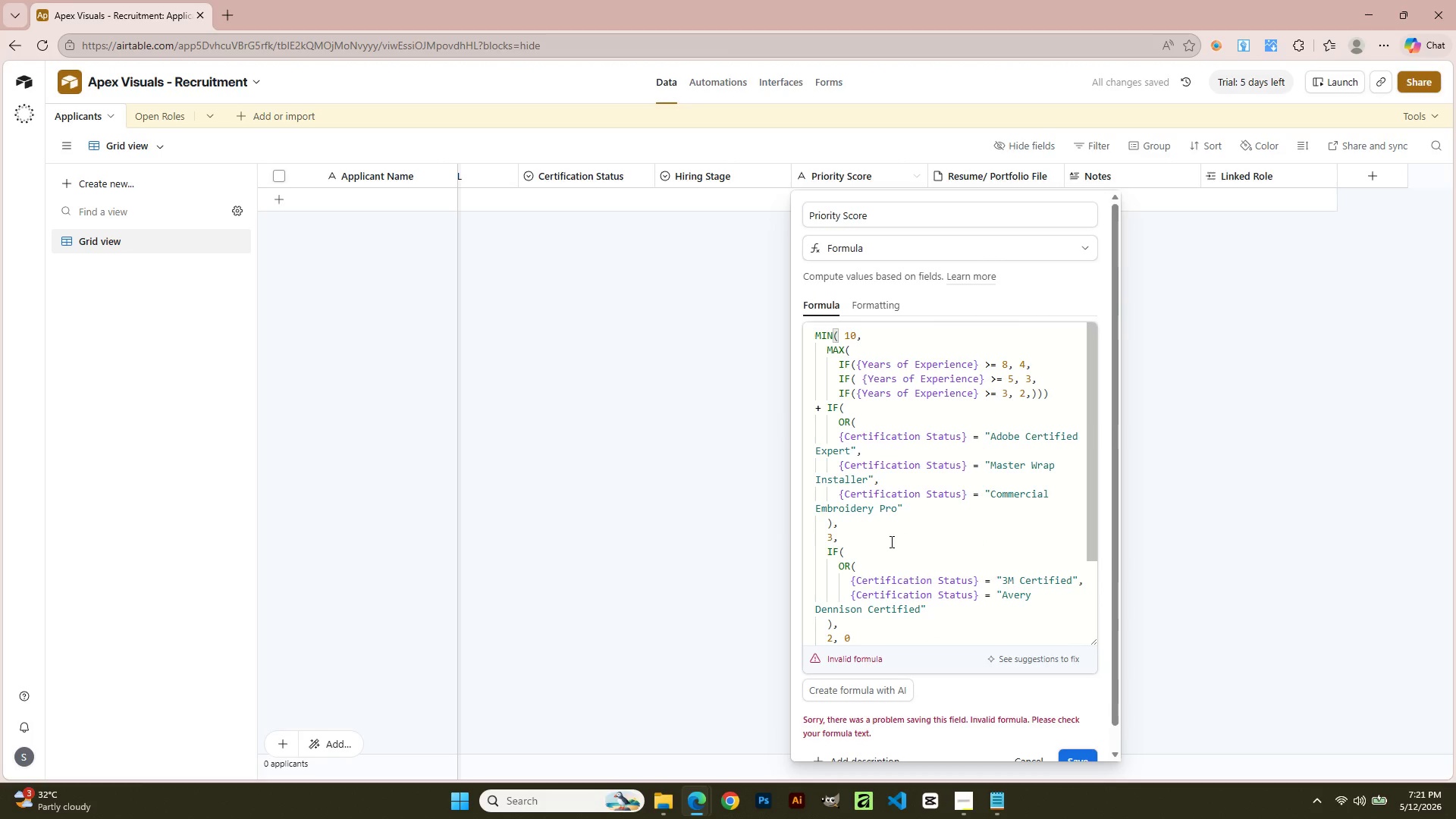 
scroll: coordinate [883, 543], scroll_direction: down, amount: 1.0
 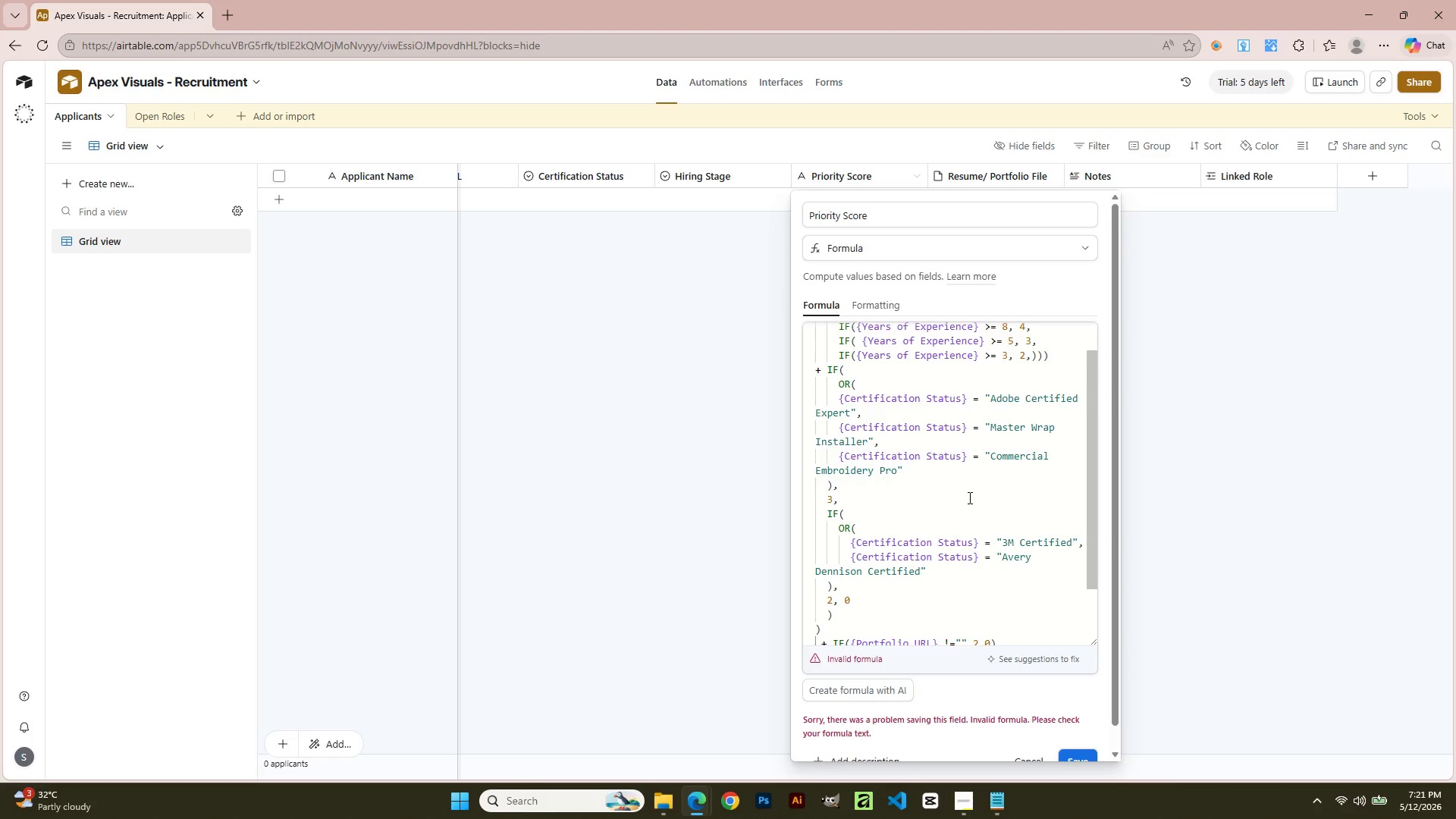 
wait(18.31)
 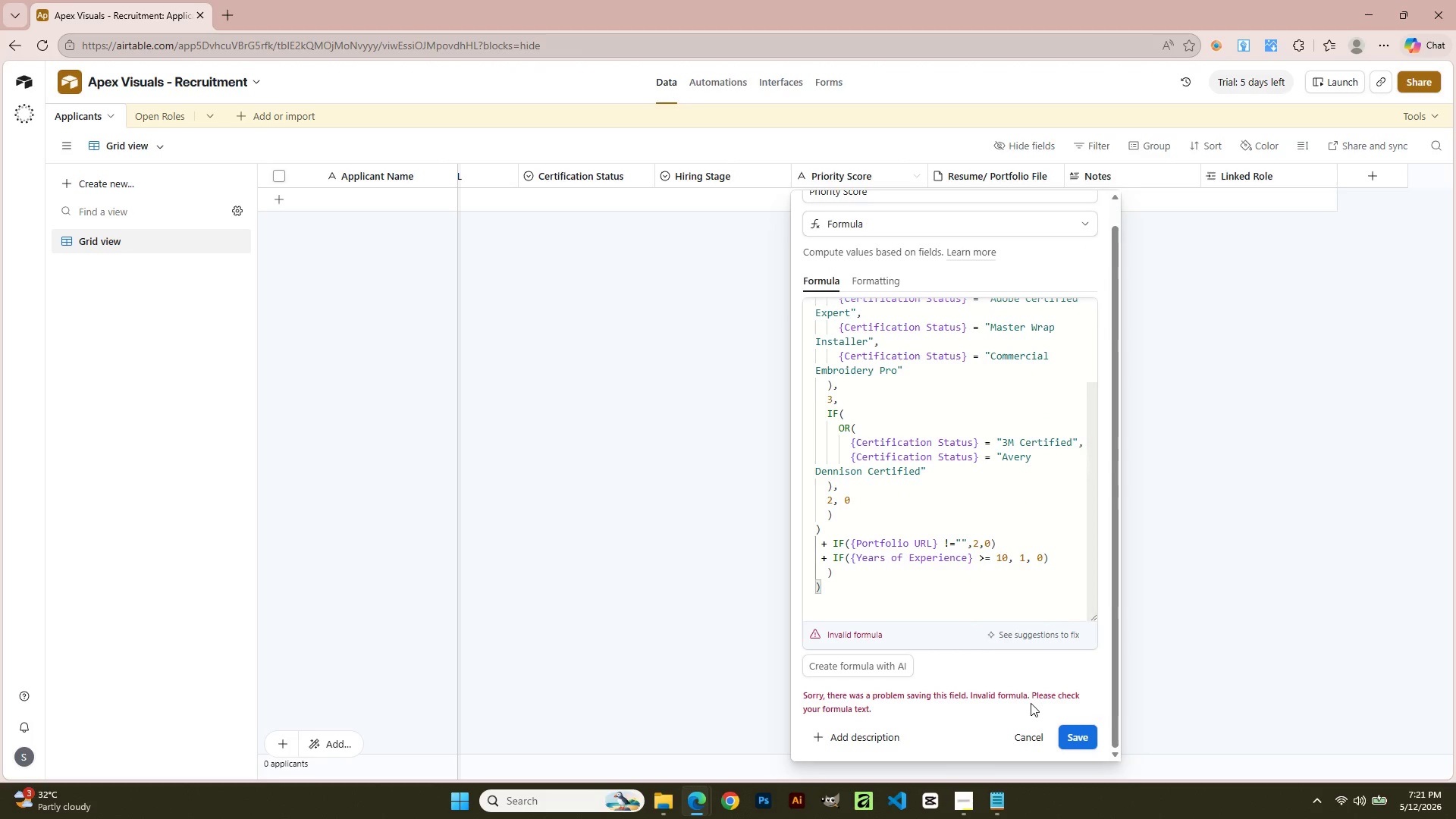 
left_click([1025, 738])
 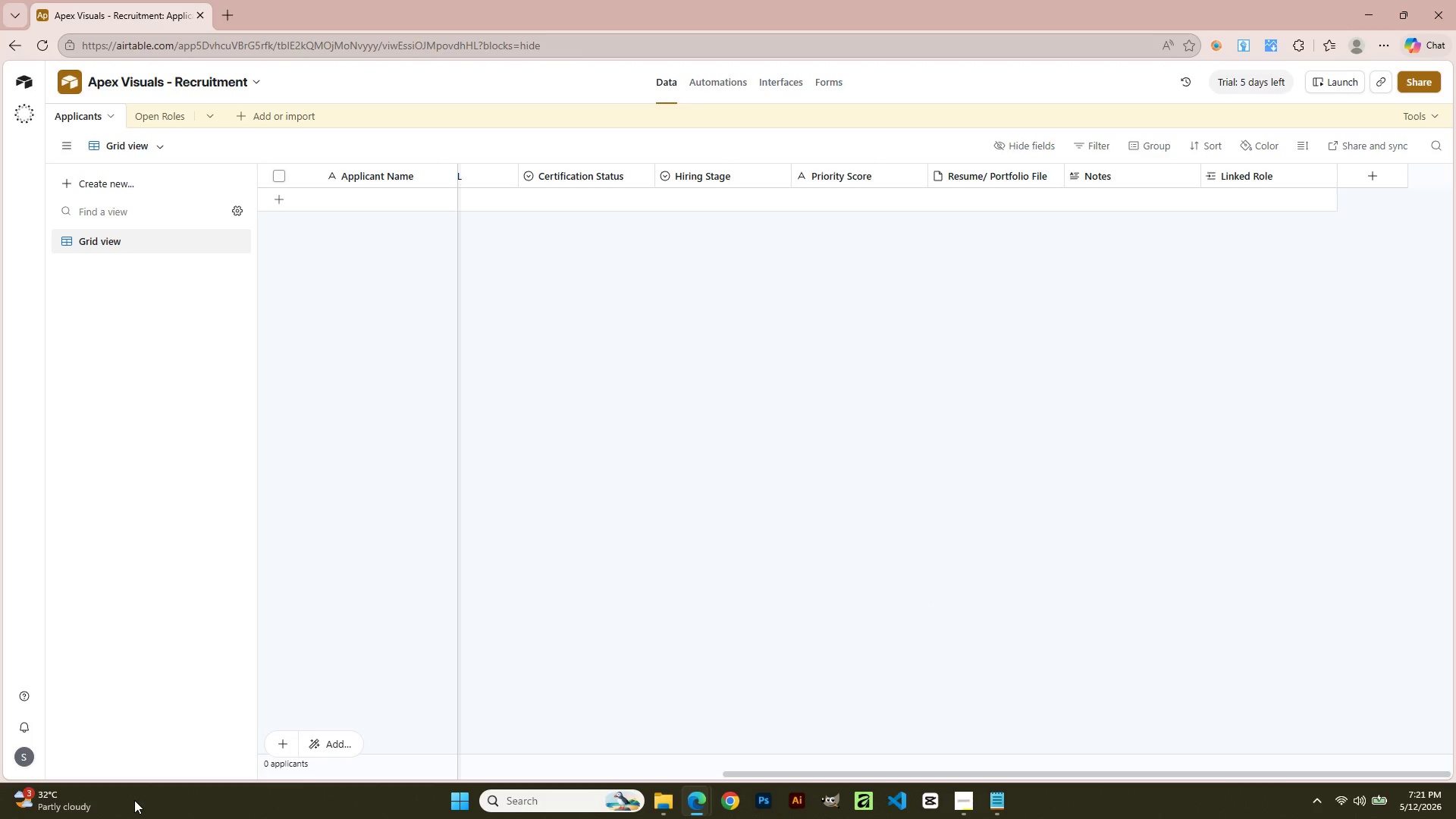 
scroll: coordinate [1031, 703], scroll_direction: down, amount: 7.0
 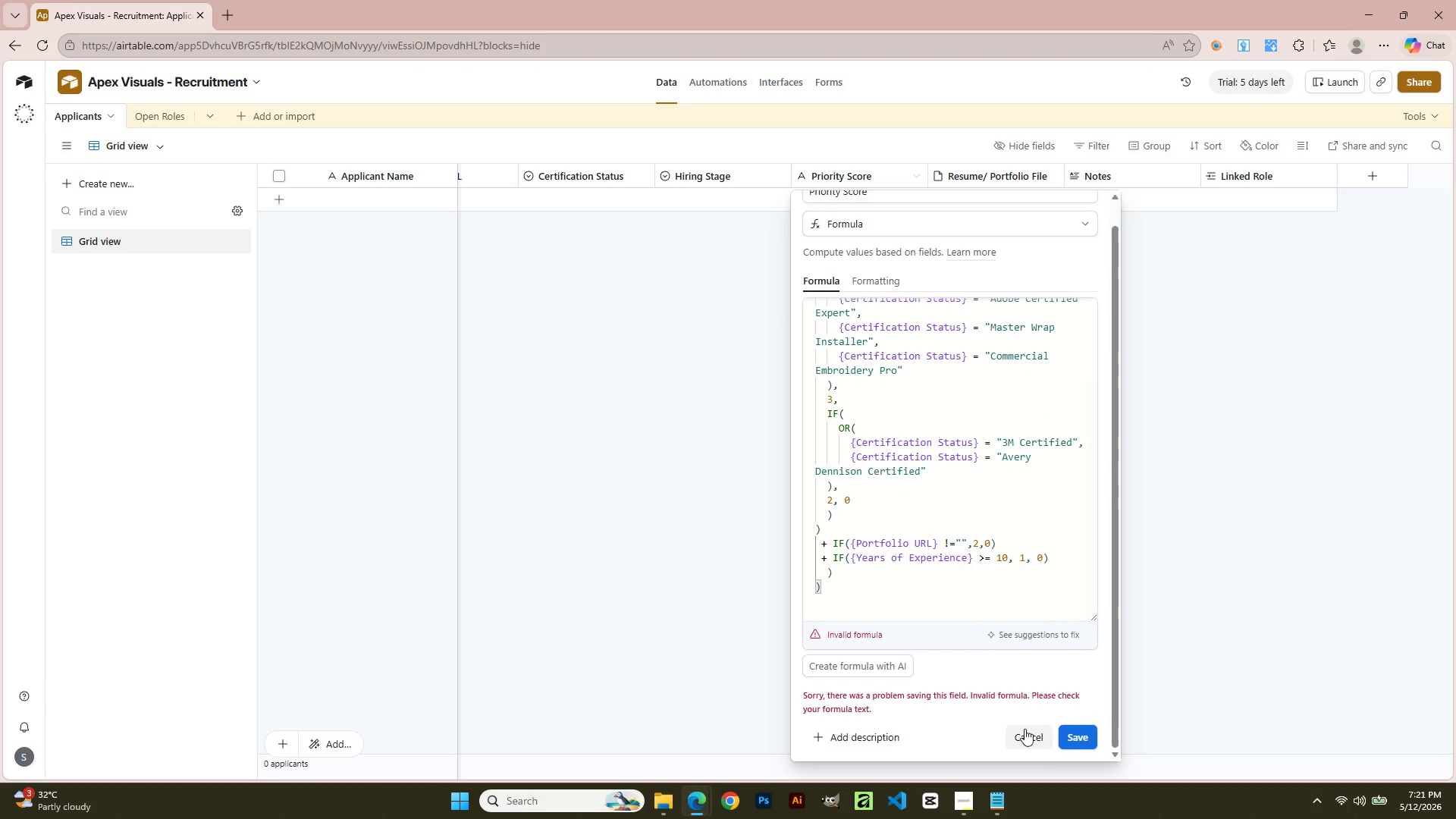 
wait(17.48)
 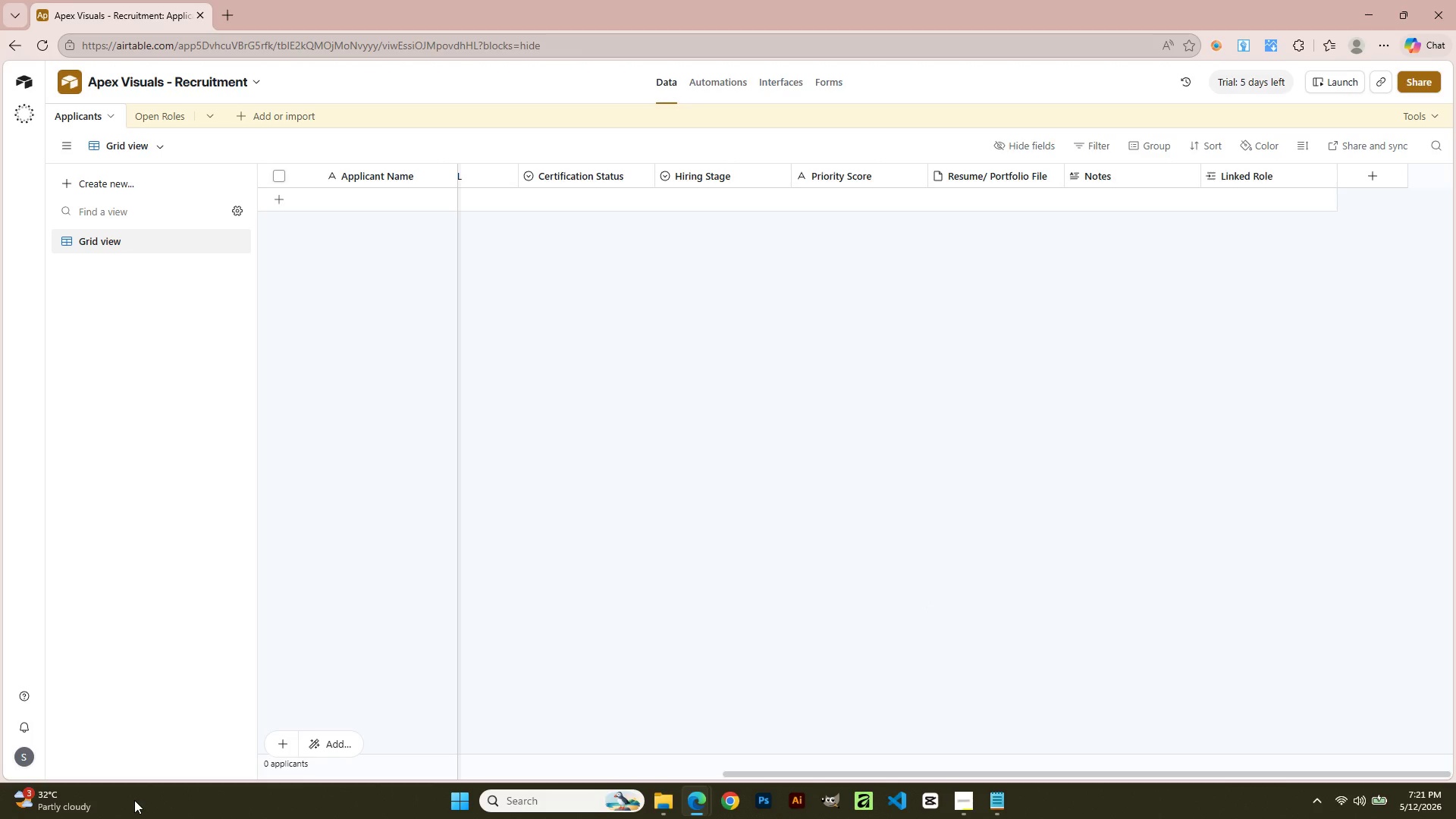 
scroll: coordinate [350, 247], scroll_direction: up, amount: 1.0
 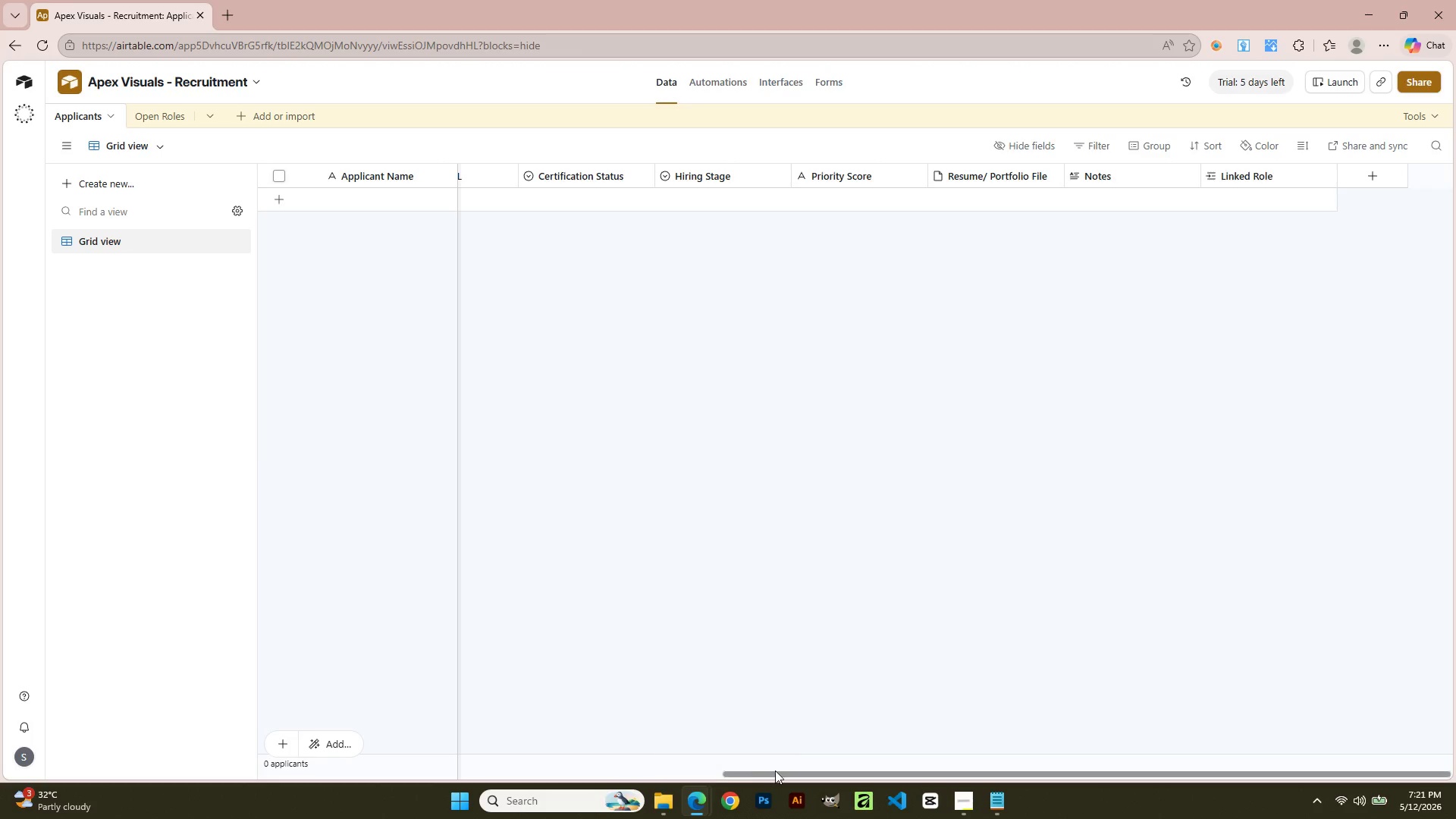 
left_click_drag(start_coordinate=[777, 770], to_coordinate=[271, 743])
 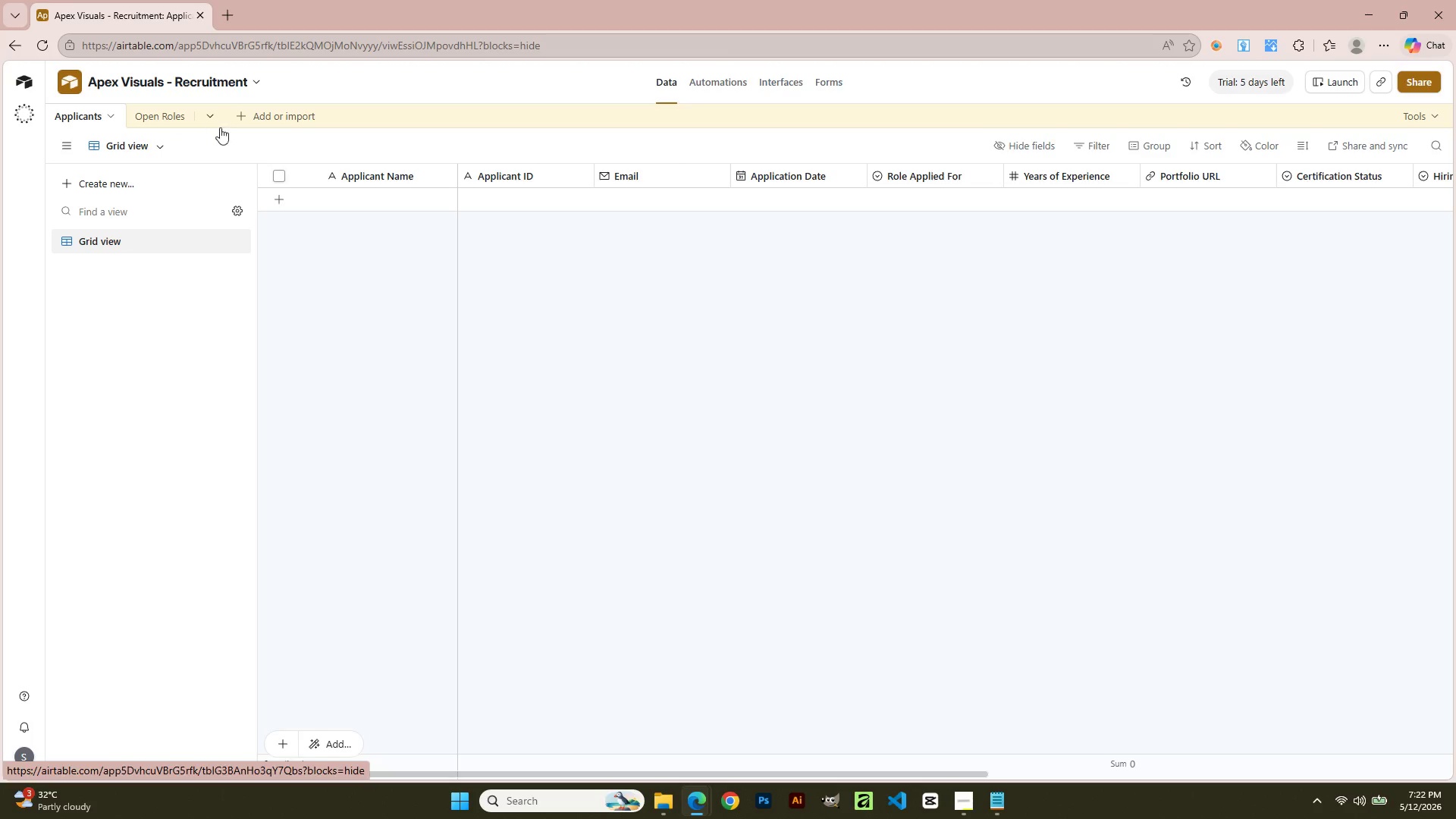 
left_click([91, 115])
 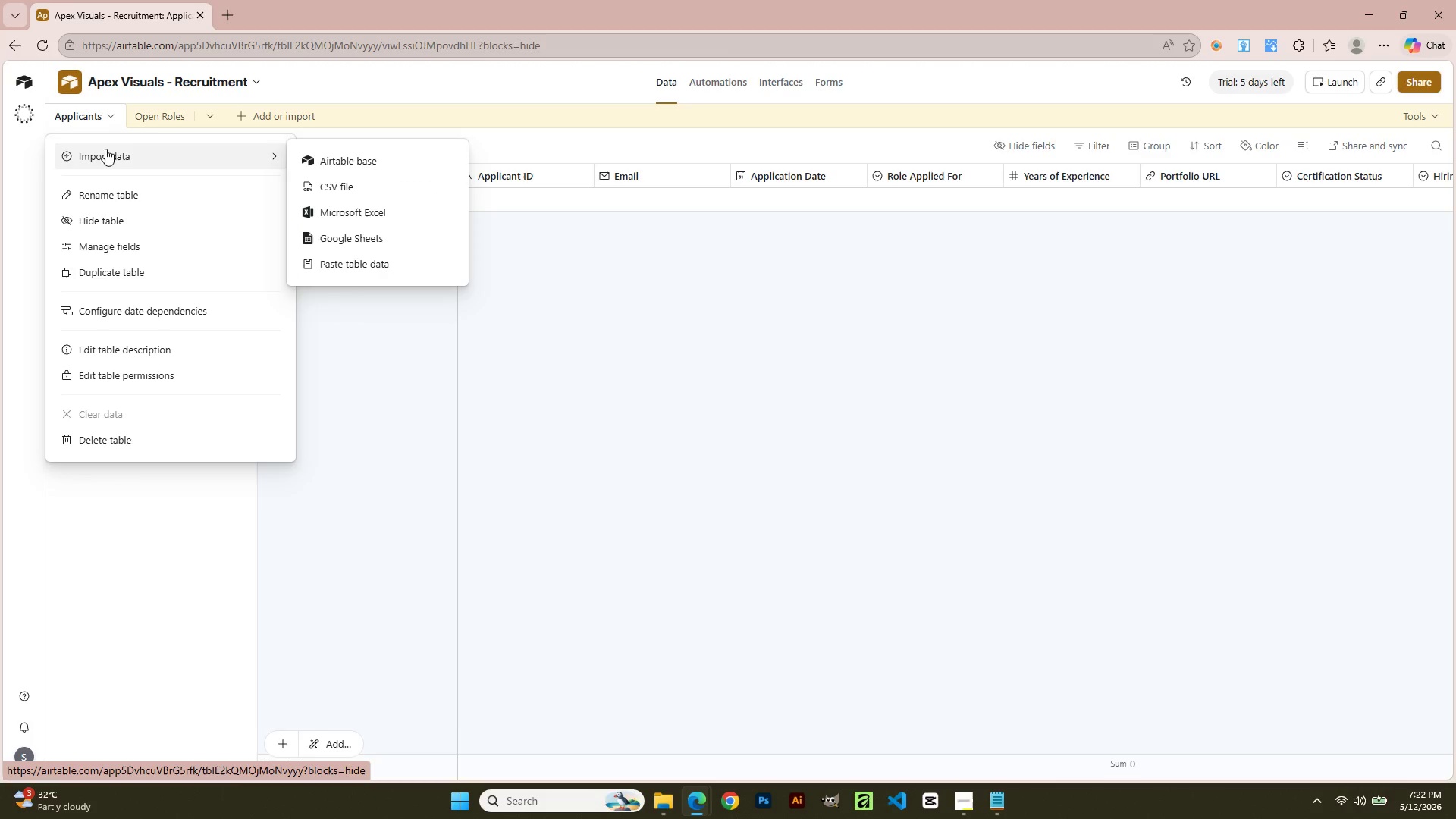 
left_click([109, 162])
 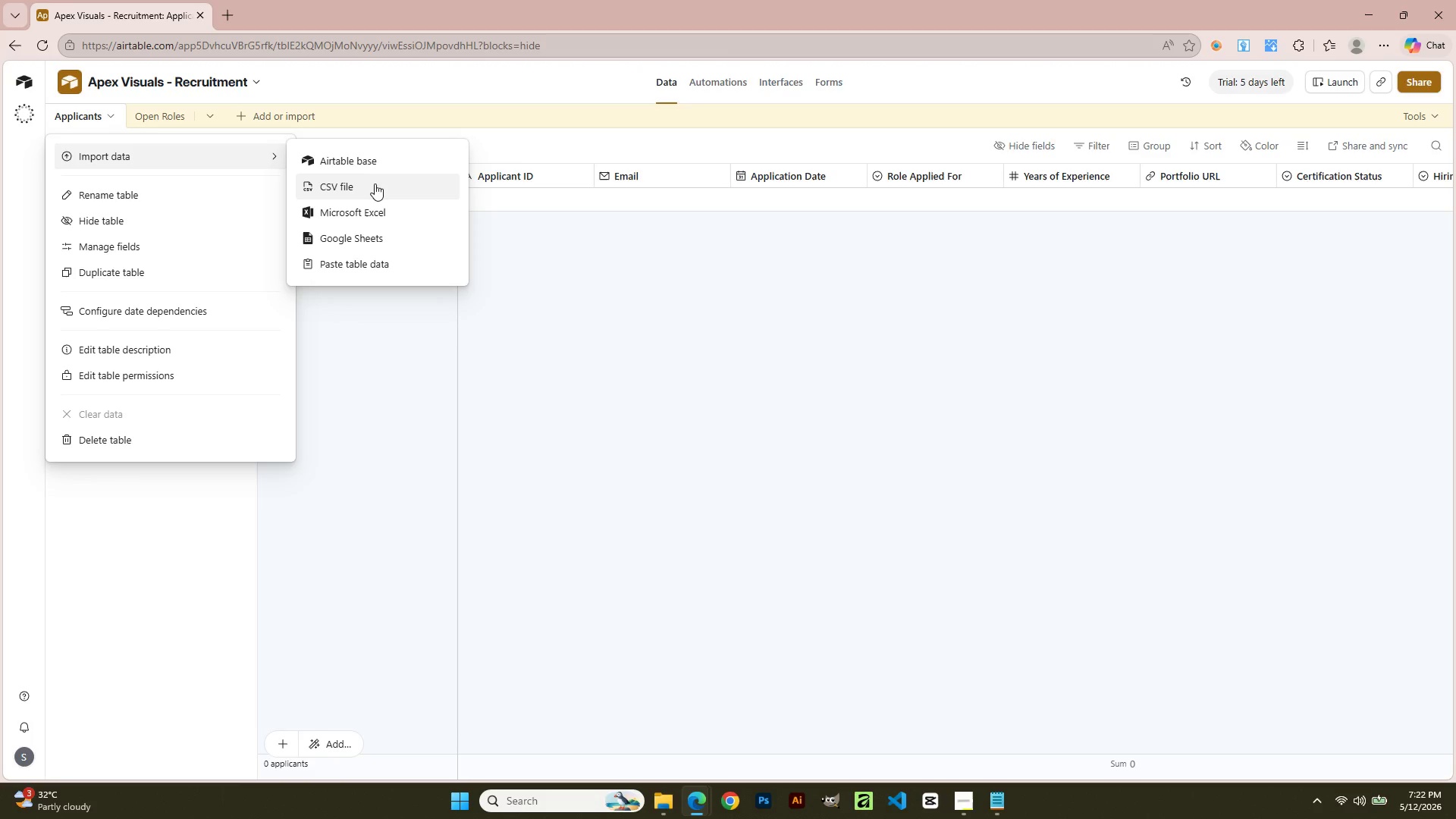 
left_click([375, 185])
 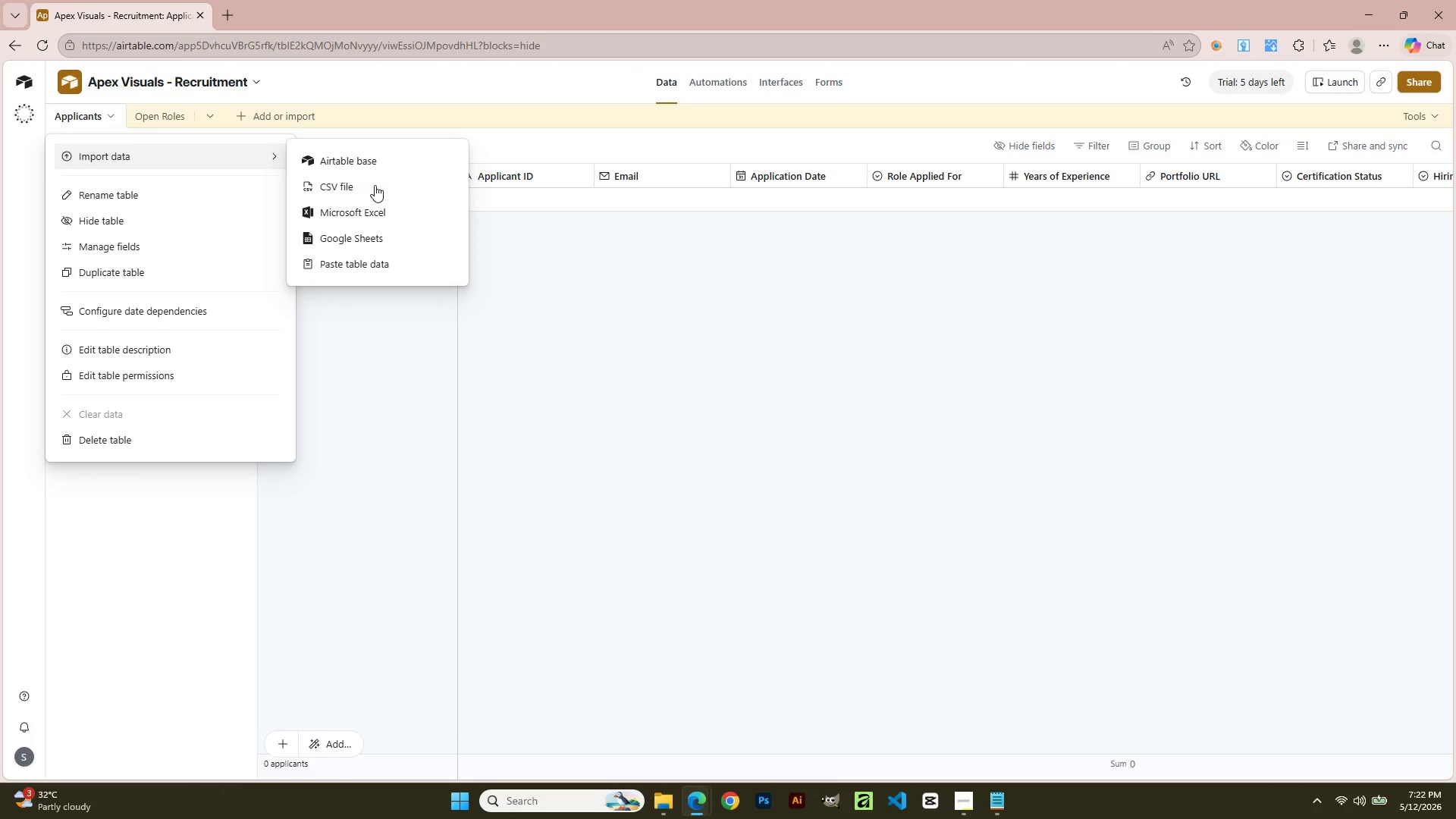 
mouse_move([381, 190])
 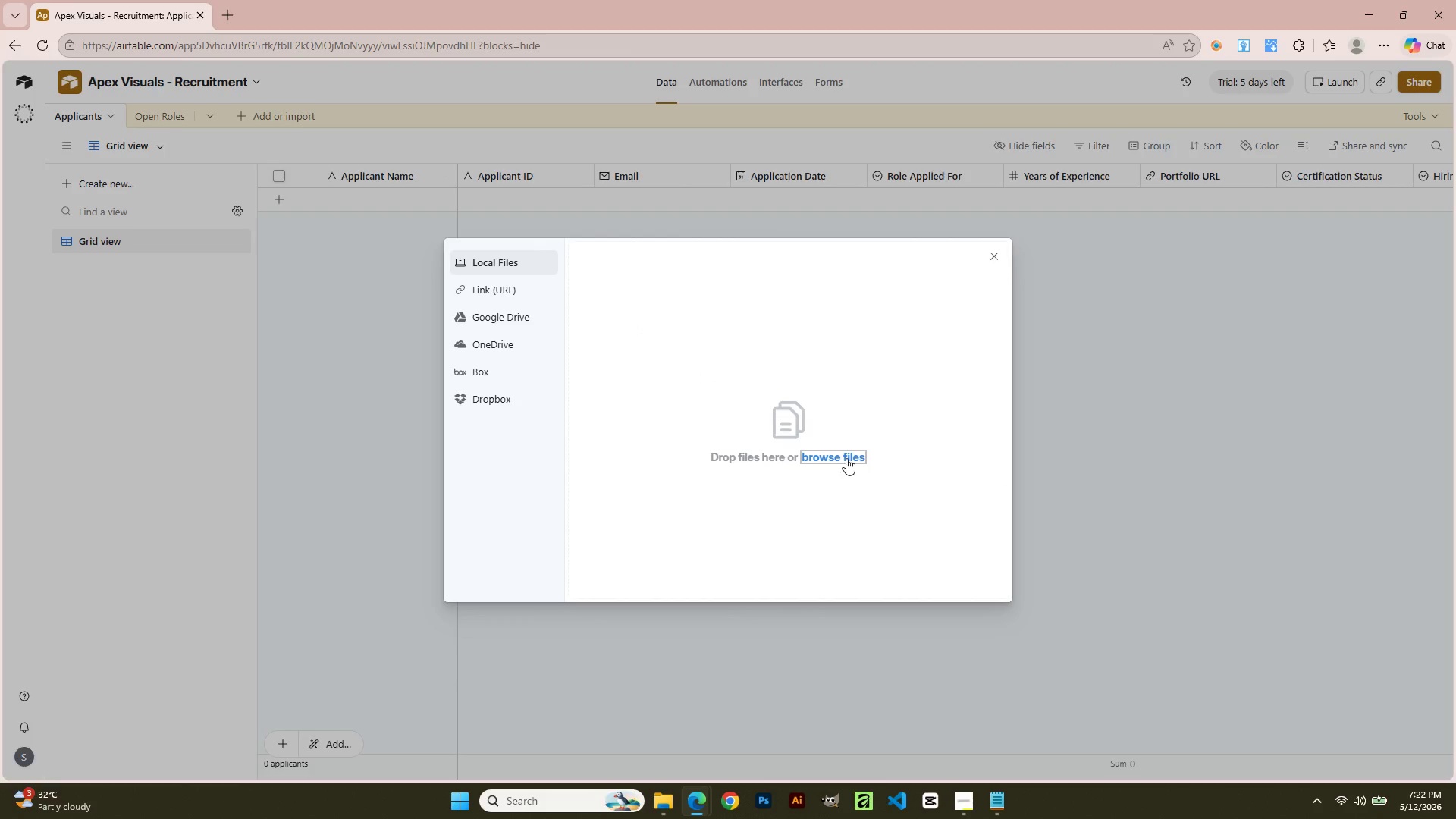 
double_click([846, 456])
 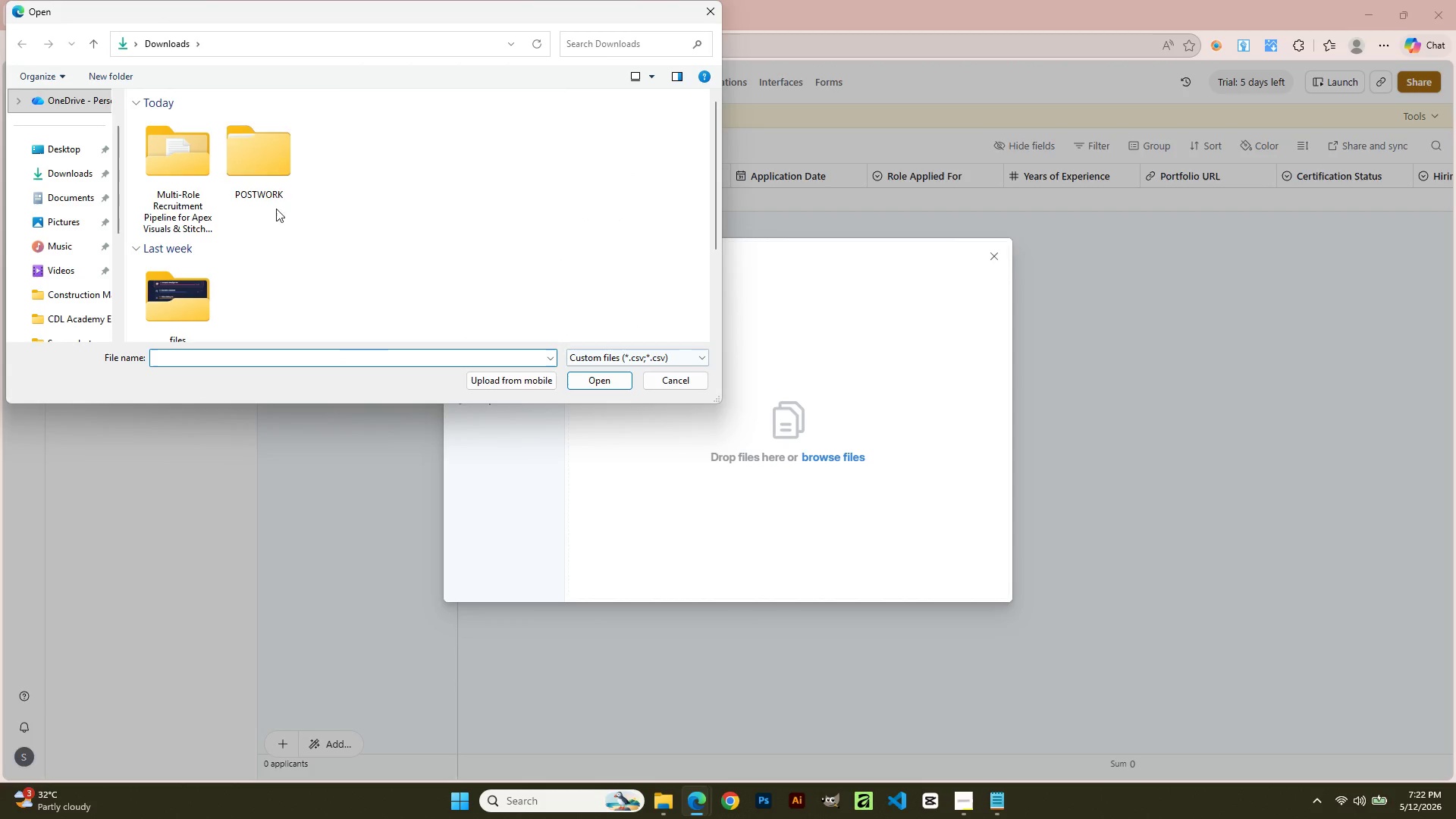 
double_click([185, 178])
 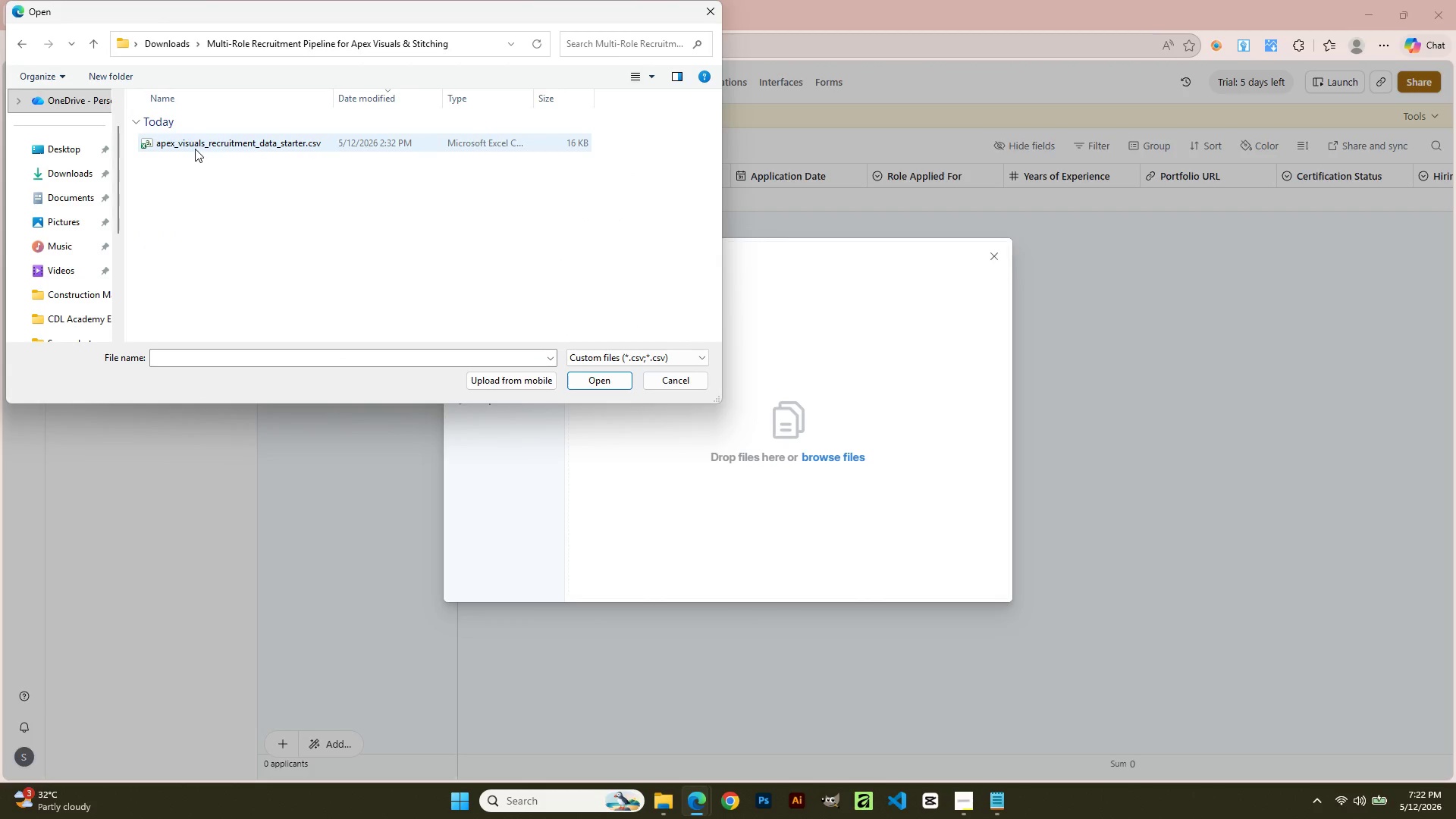 
double_click([195, 149])
 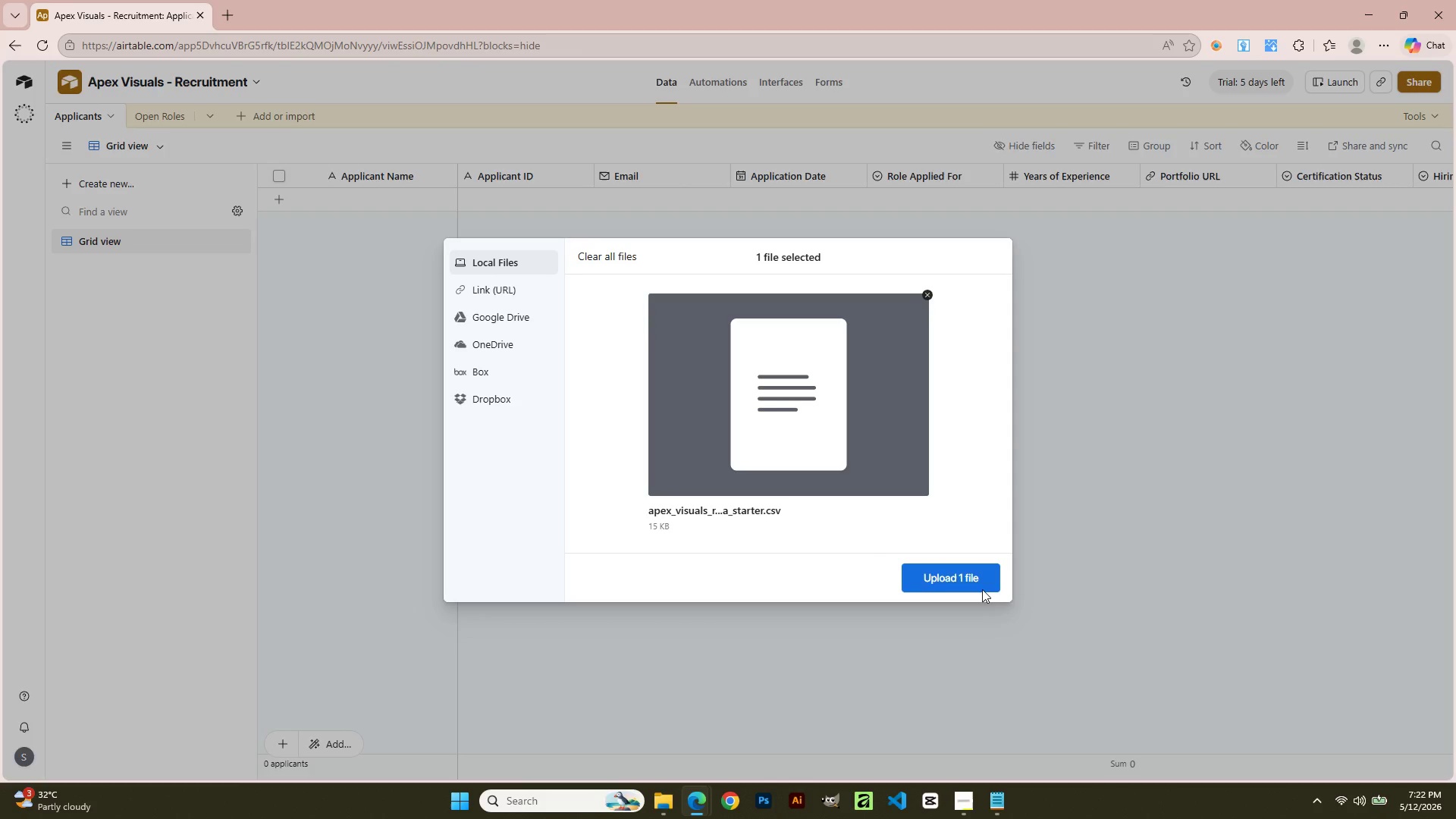 
left_click([977, 575])
 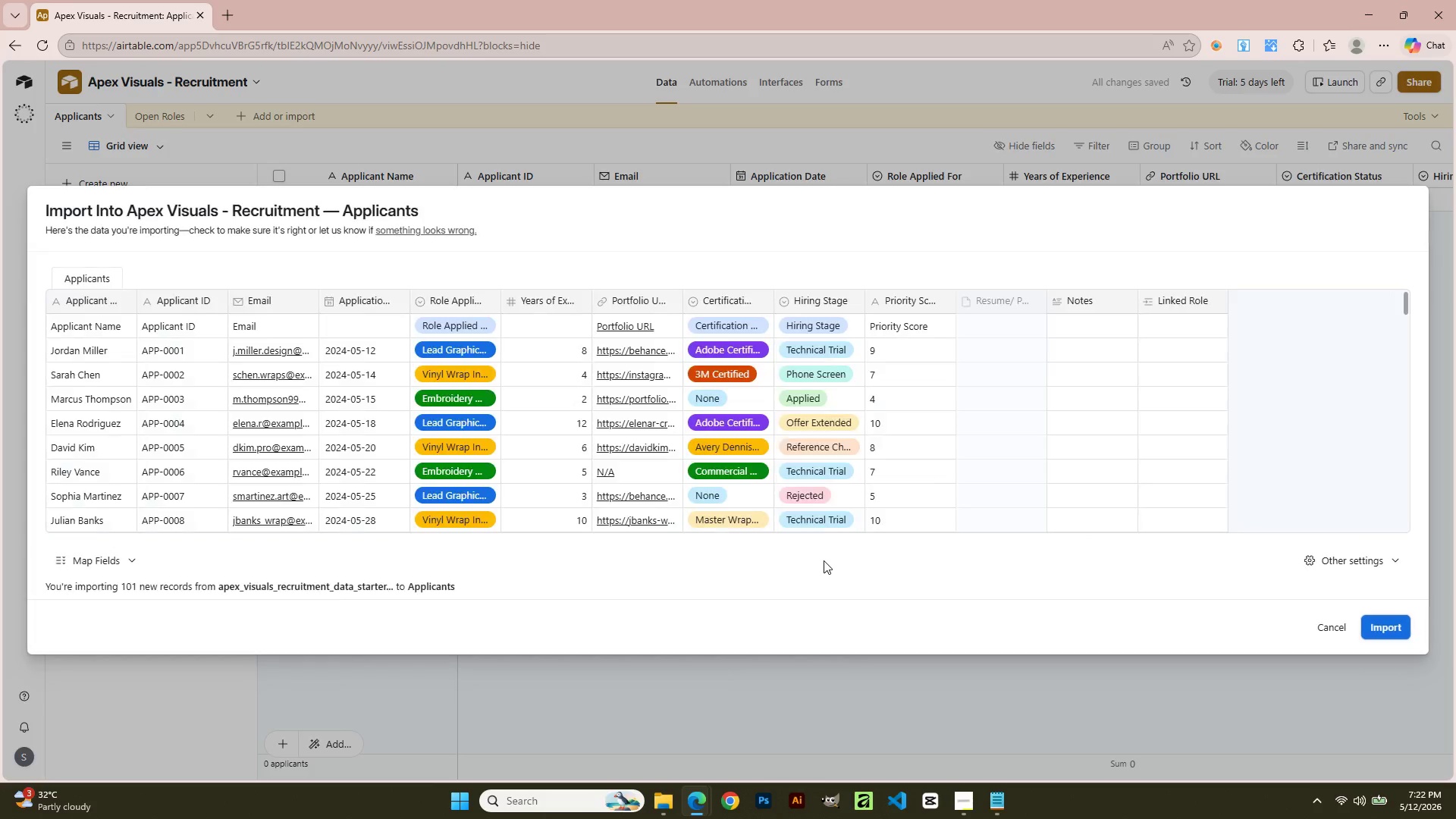 
wait(5.66)
 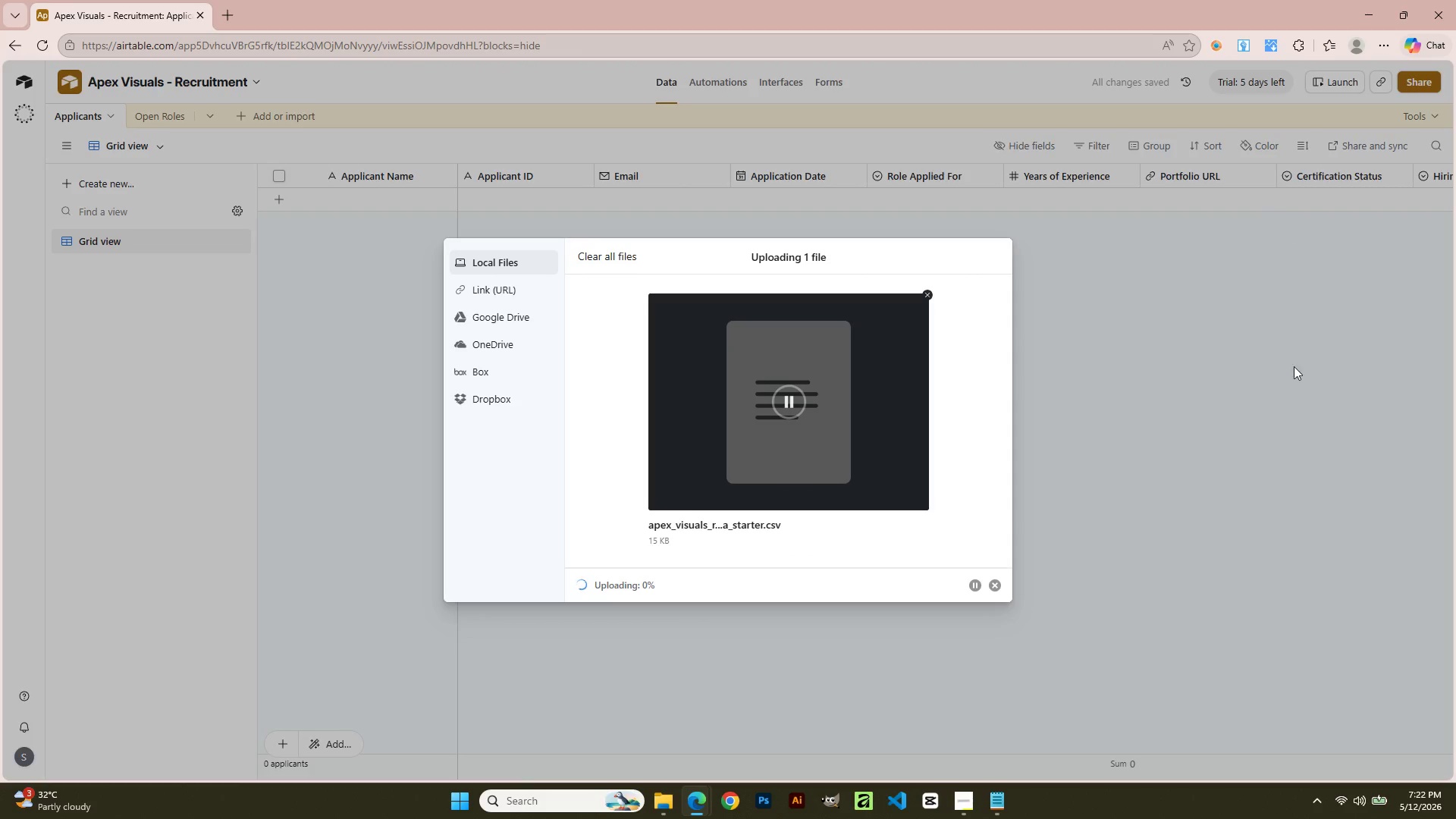 
left_click([1351, 568])
 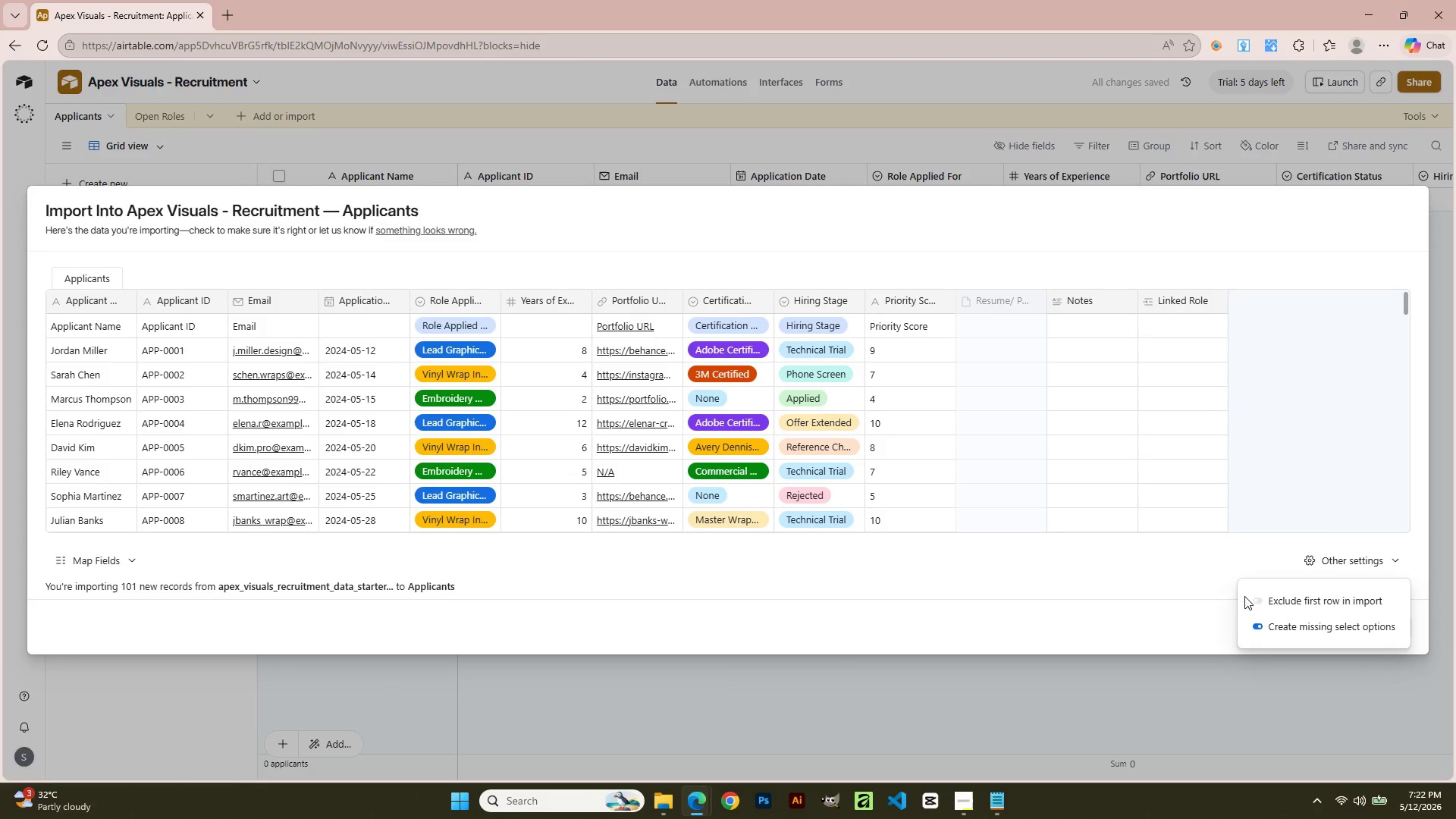 
left_click([1259, 598])
 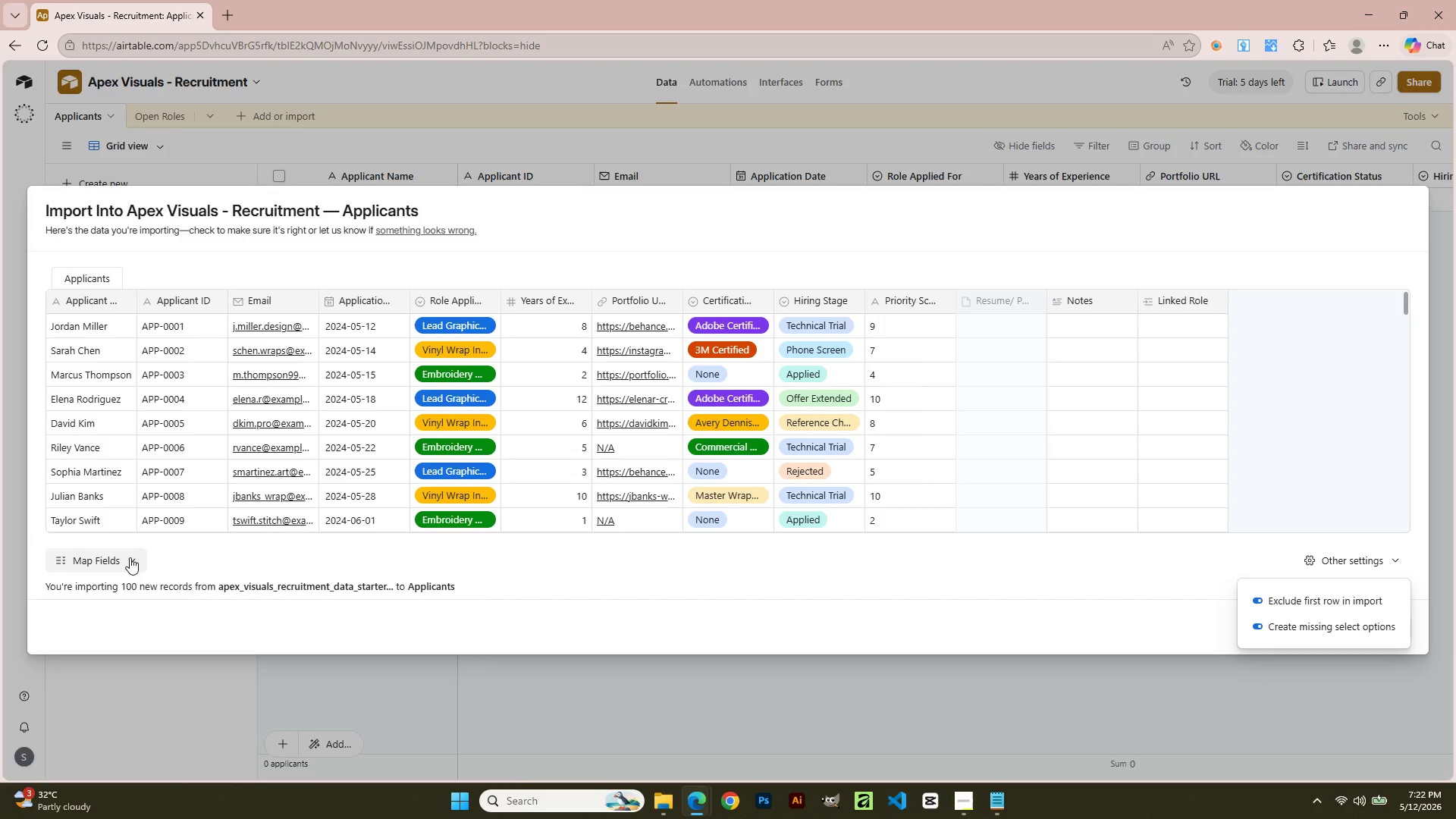 
wait(35.06)
 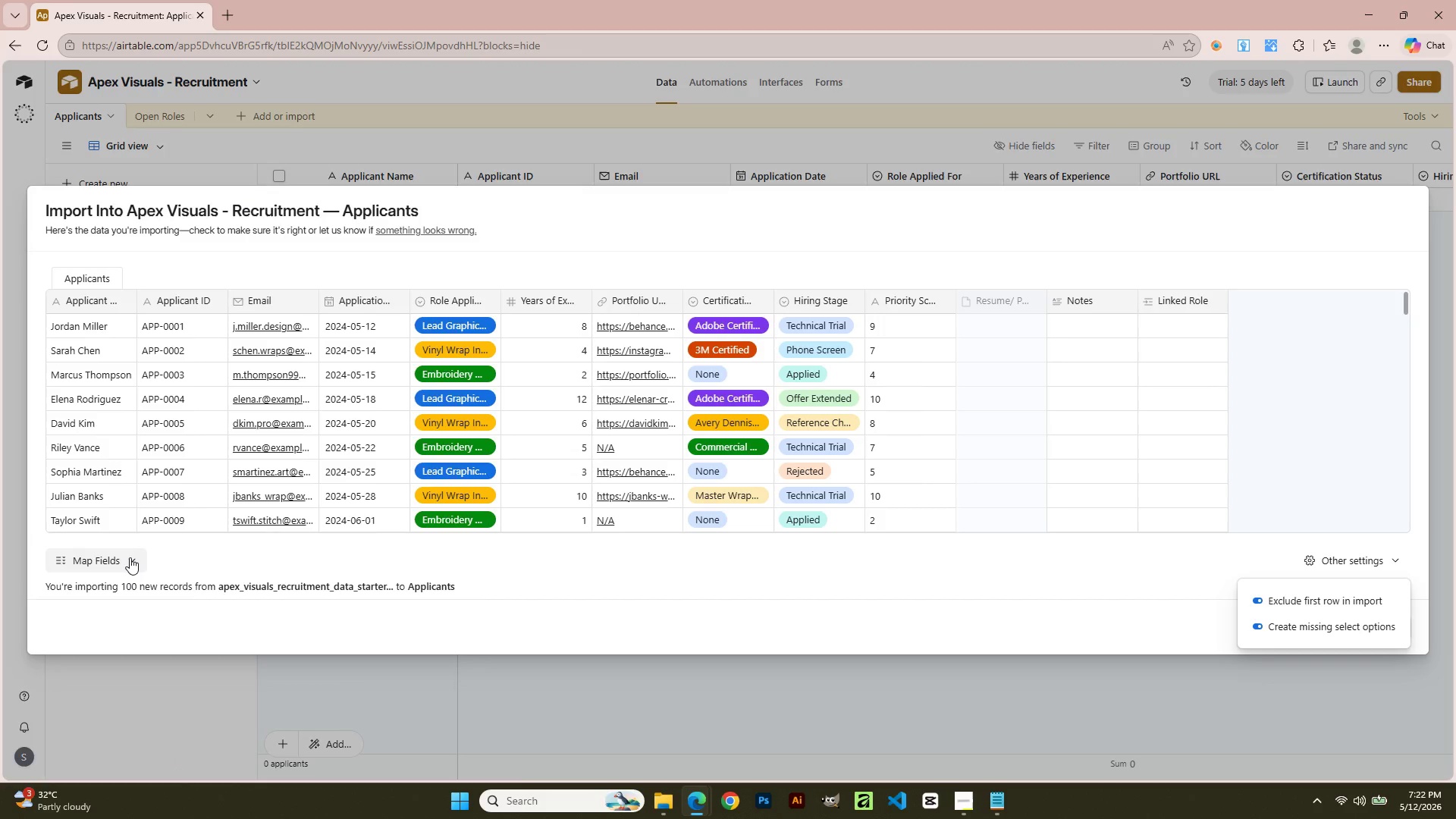 
left_click([108, 565])
 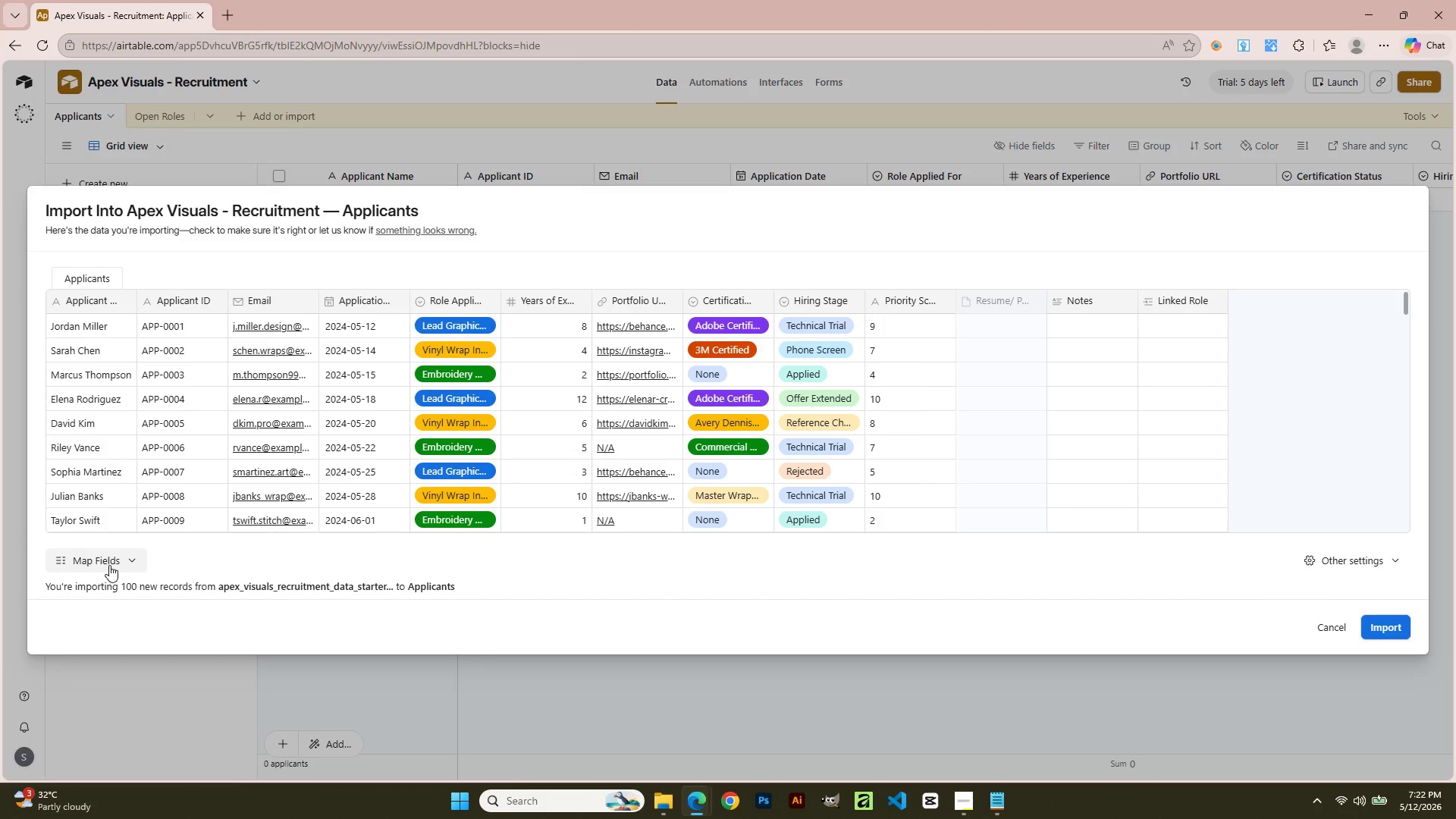 
mouse_move([130, 560])
 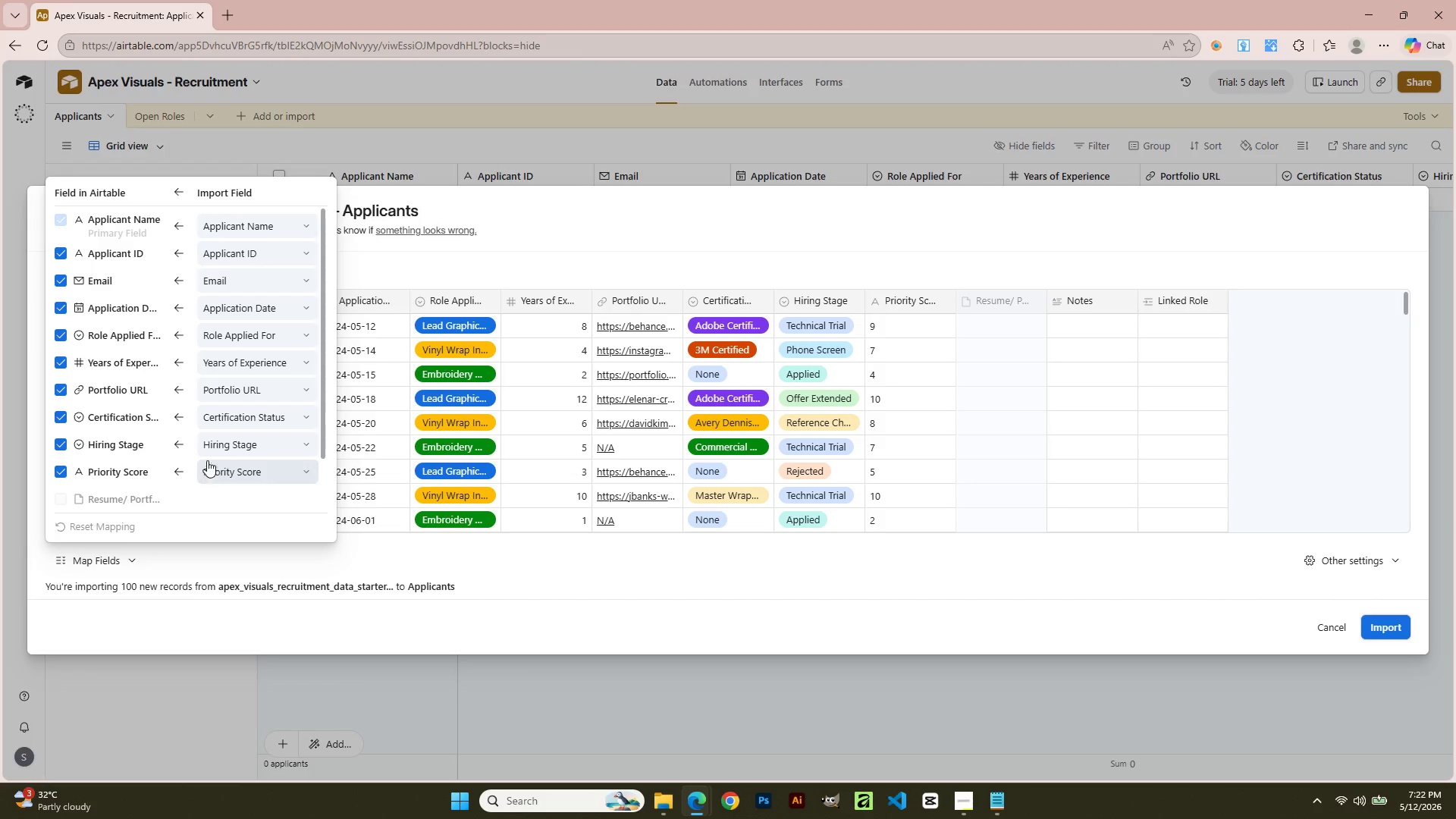 
scroll: coordinate [206, 457], scroll_direction: up, amount: 1.0
 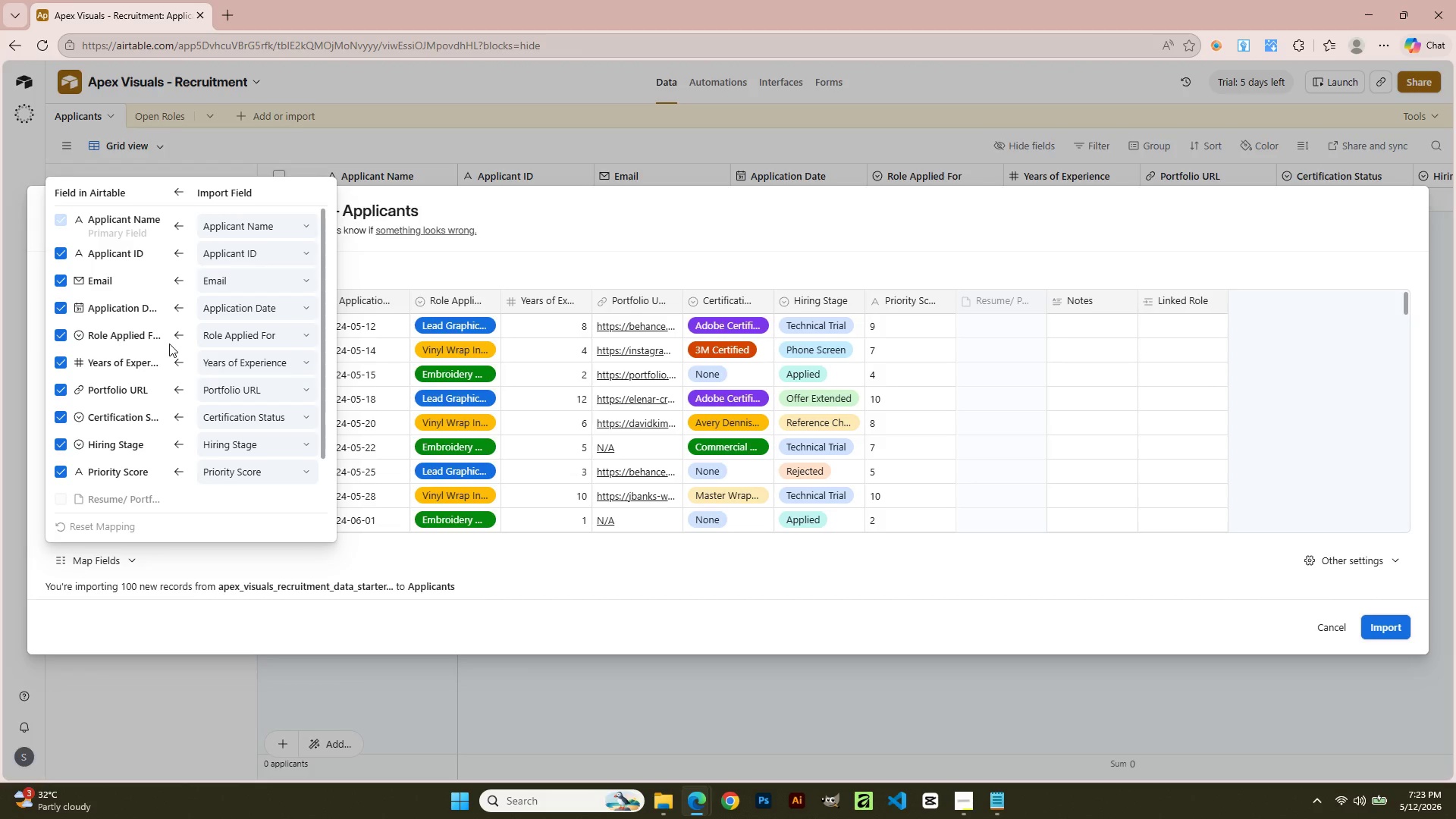 
wait(6.48)
 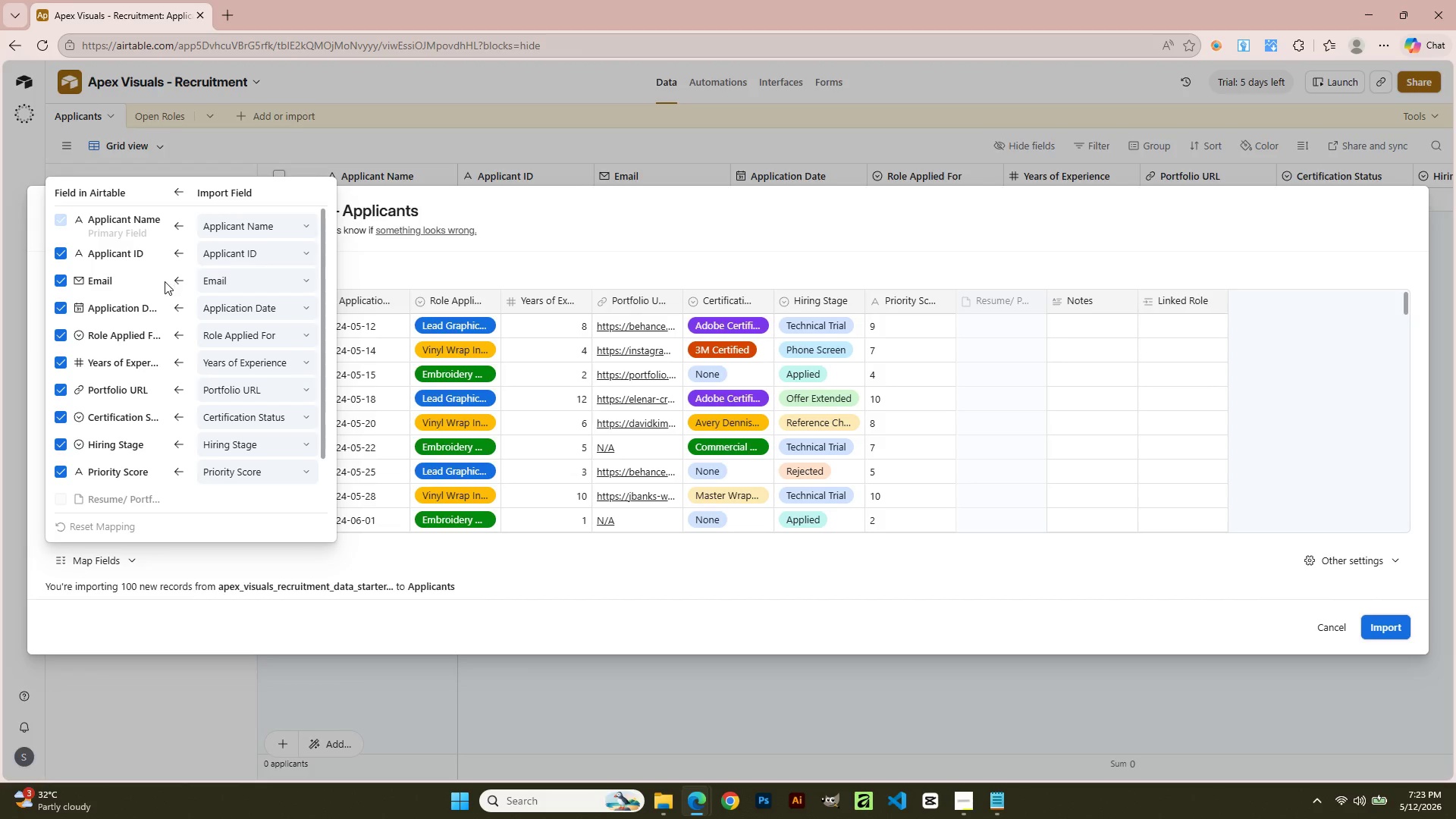 
scroll: coordinate [167, 416], scroll_direction: down, amount: 2.0
 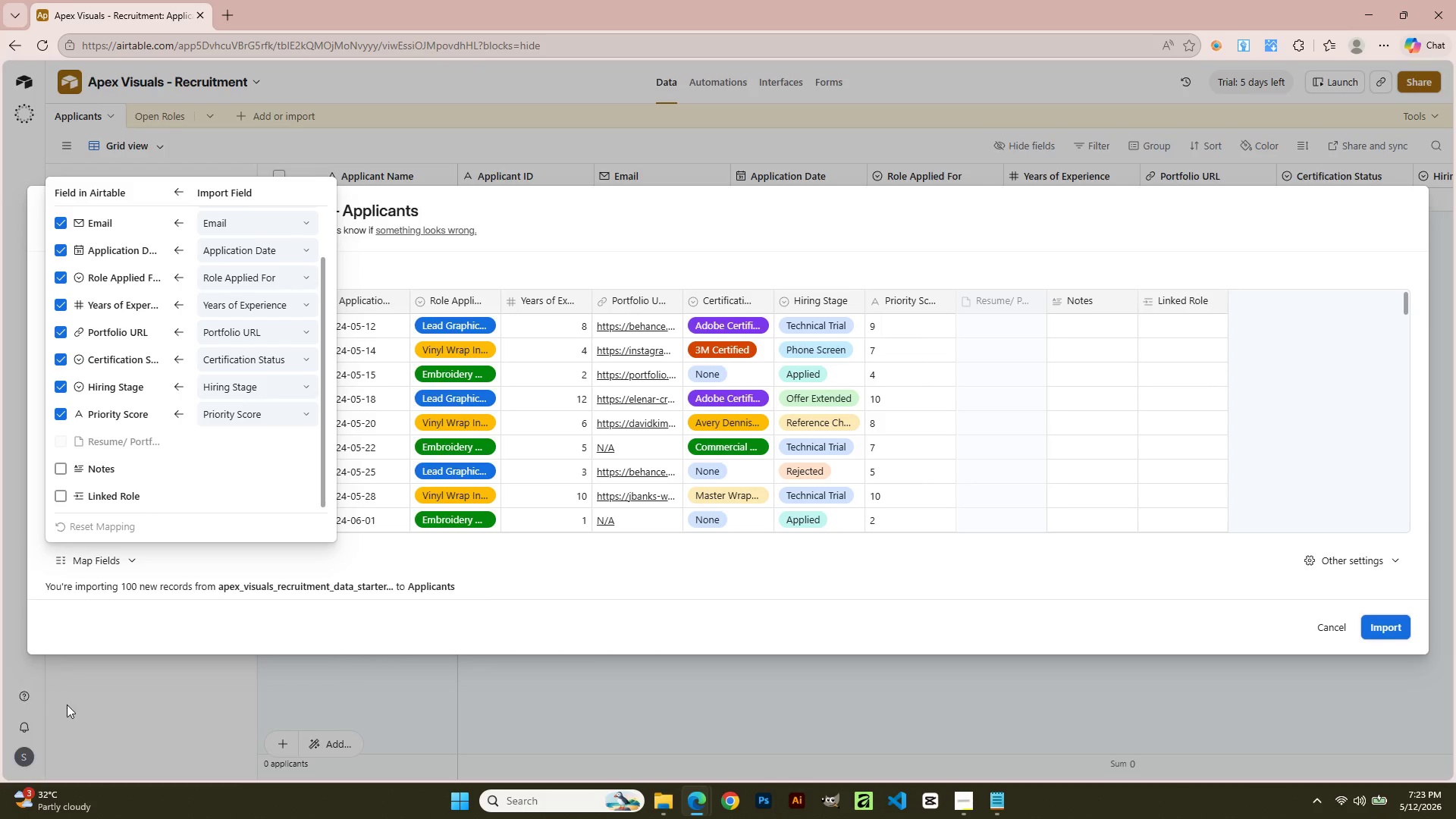 
wait(28.42)
 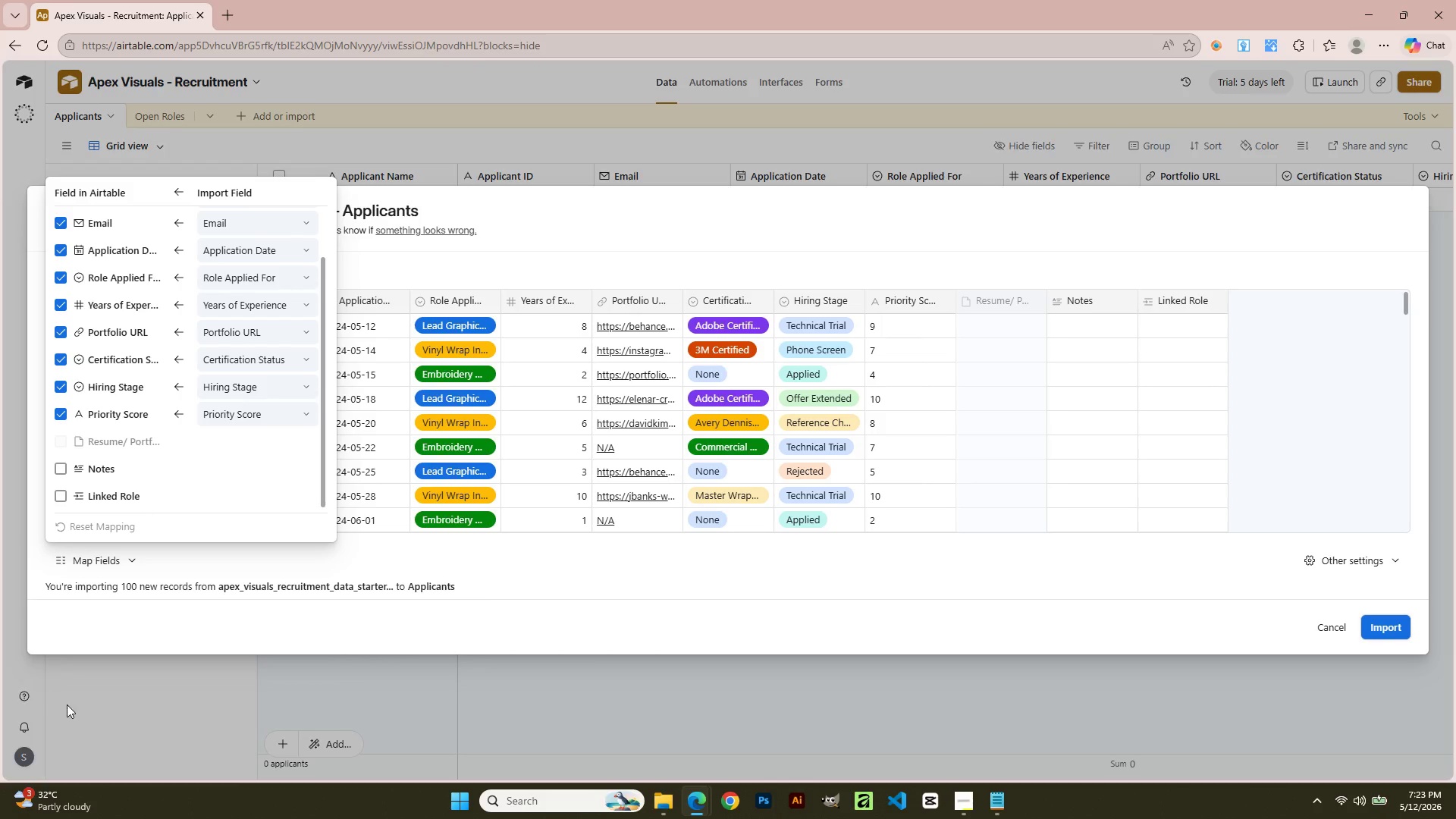 
left_click([1391, 629])
 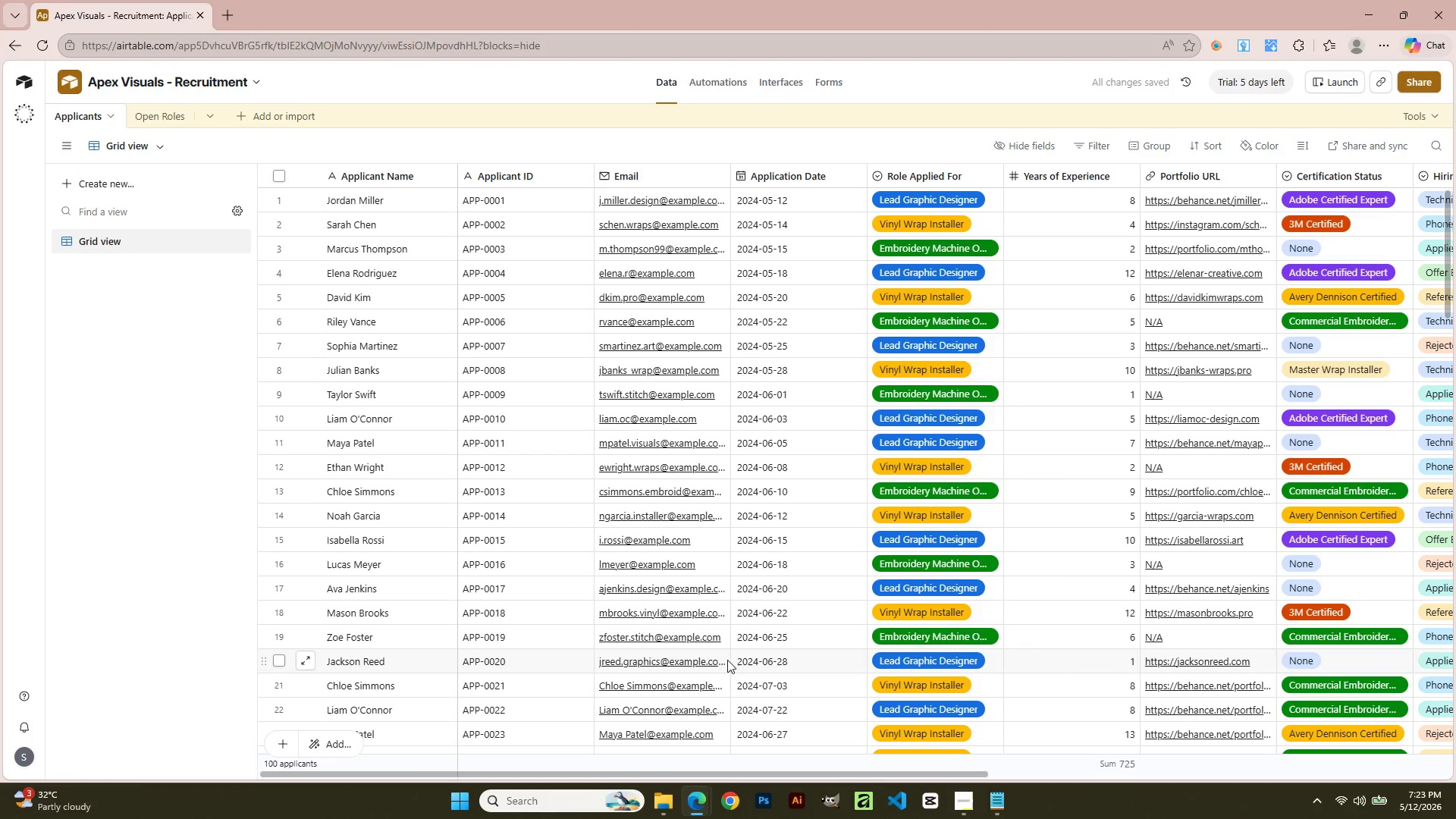 
wait(6.05)
 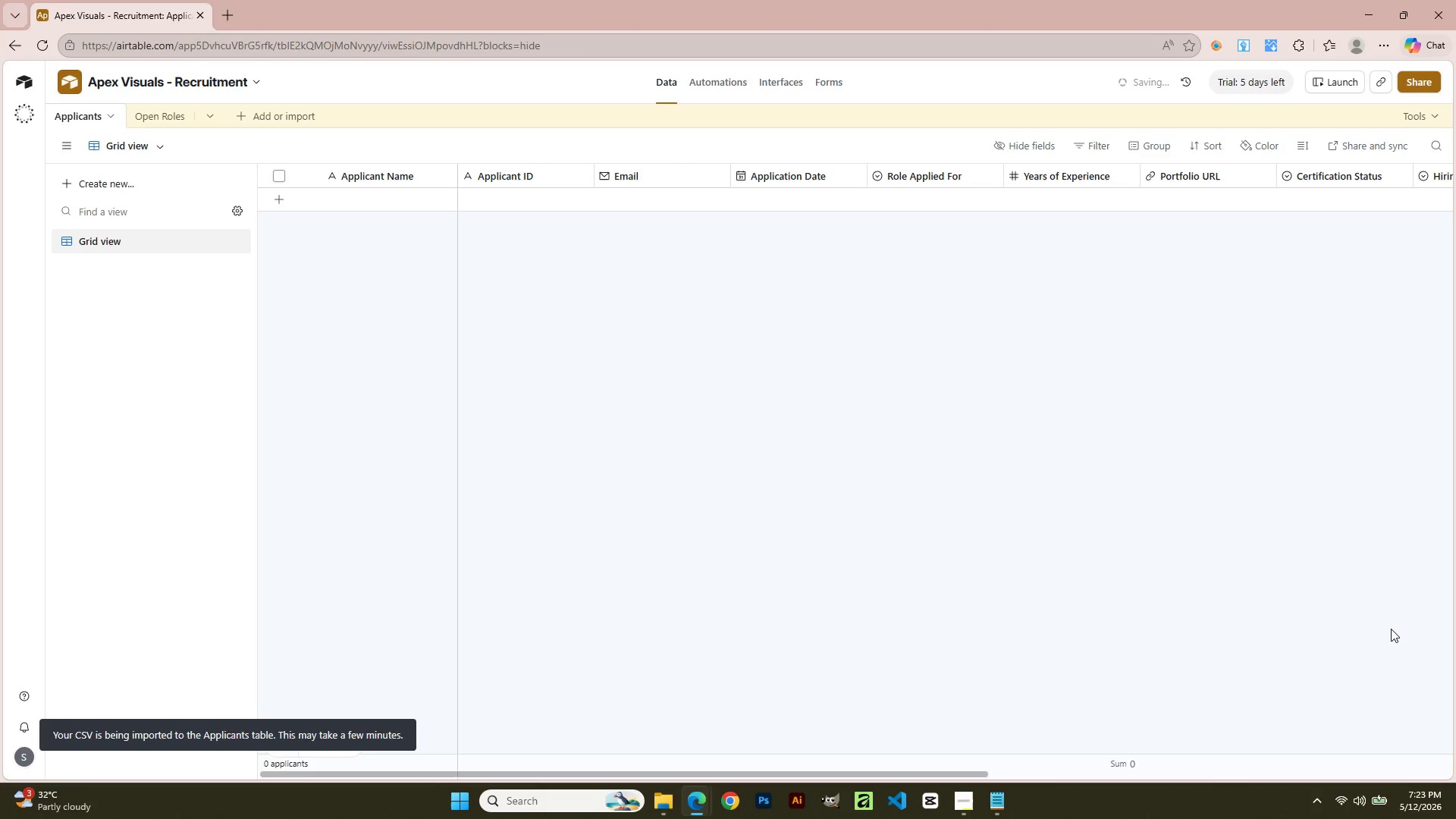 
scroll: coordinate [821, 619], scroll_direction: up, amount: 7.0
 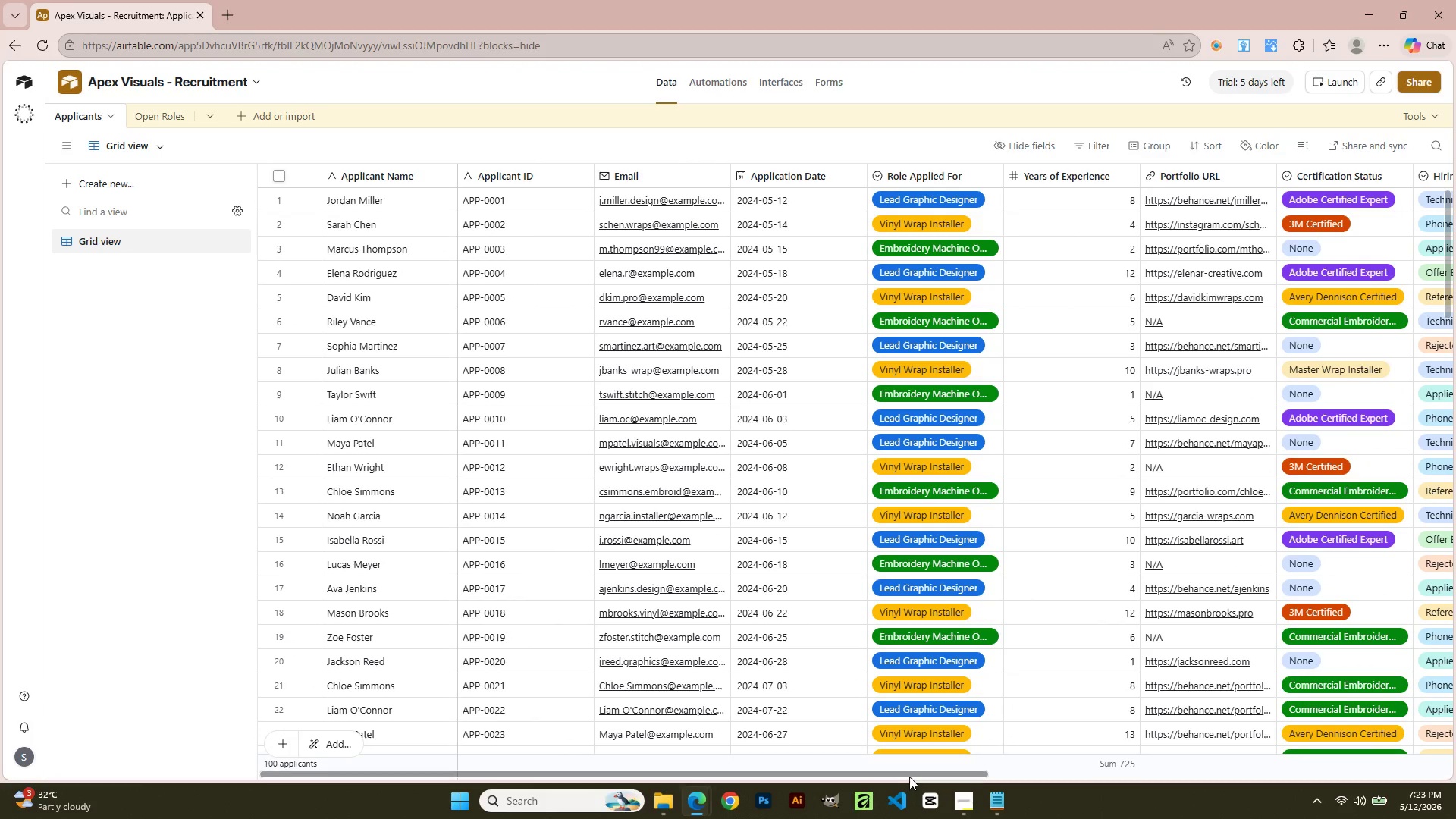 
left_click_drag(start_coordinate=[910, 774], to_coordinate=[1309, 759])
 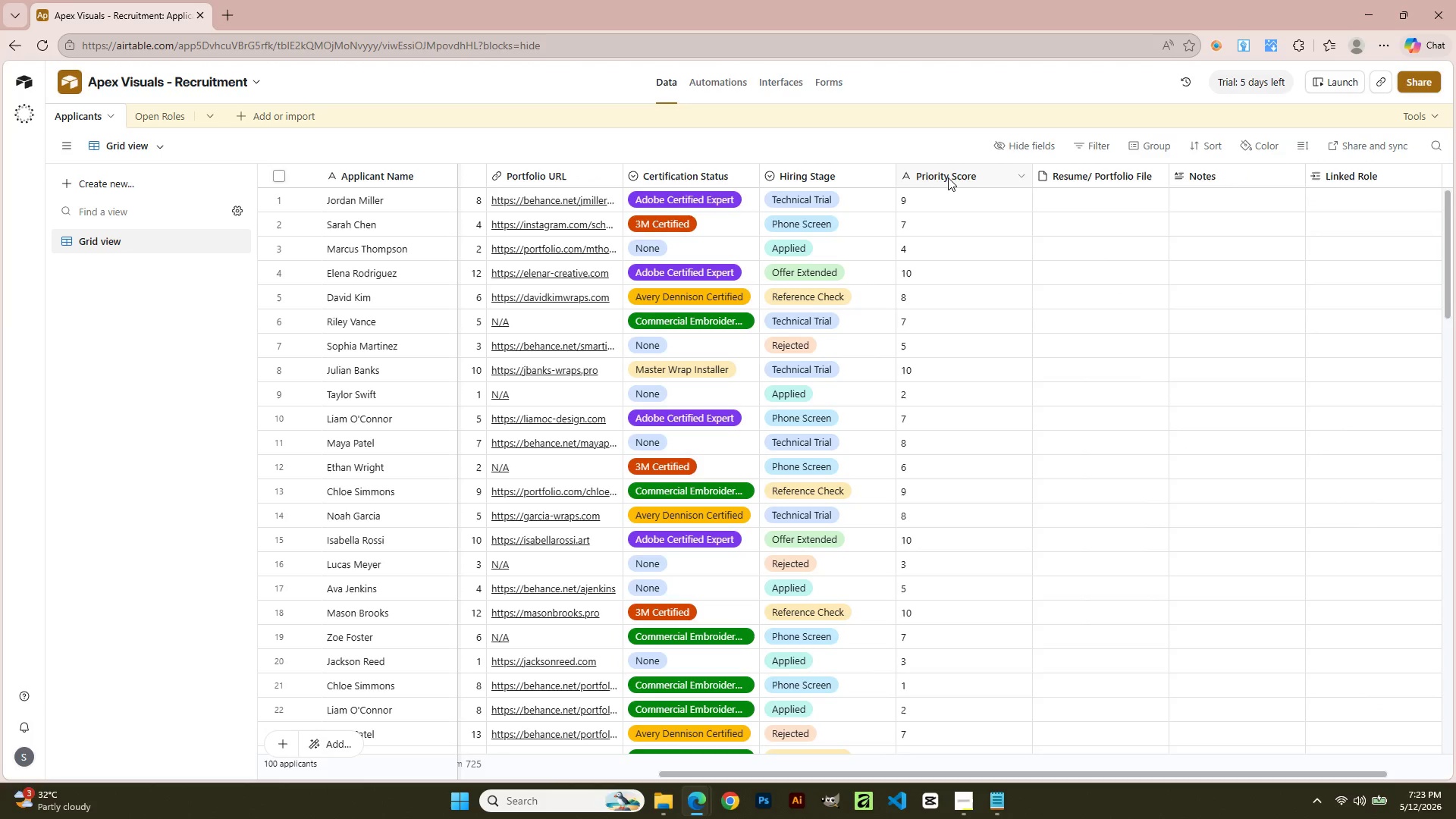 
double_click([949, 176])
 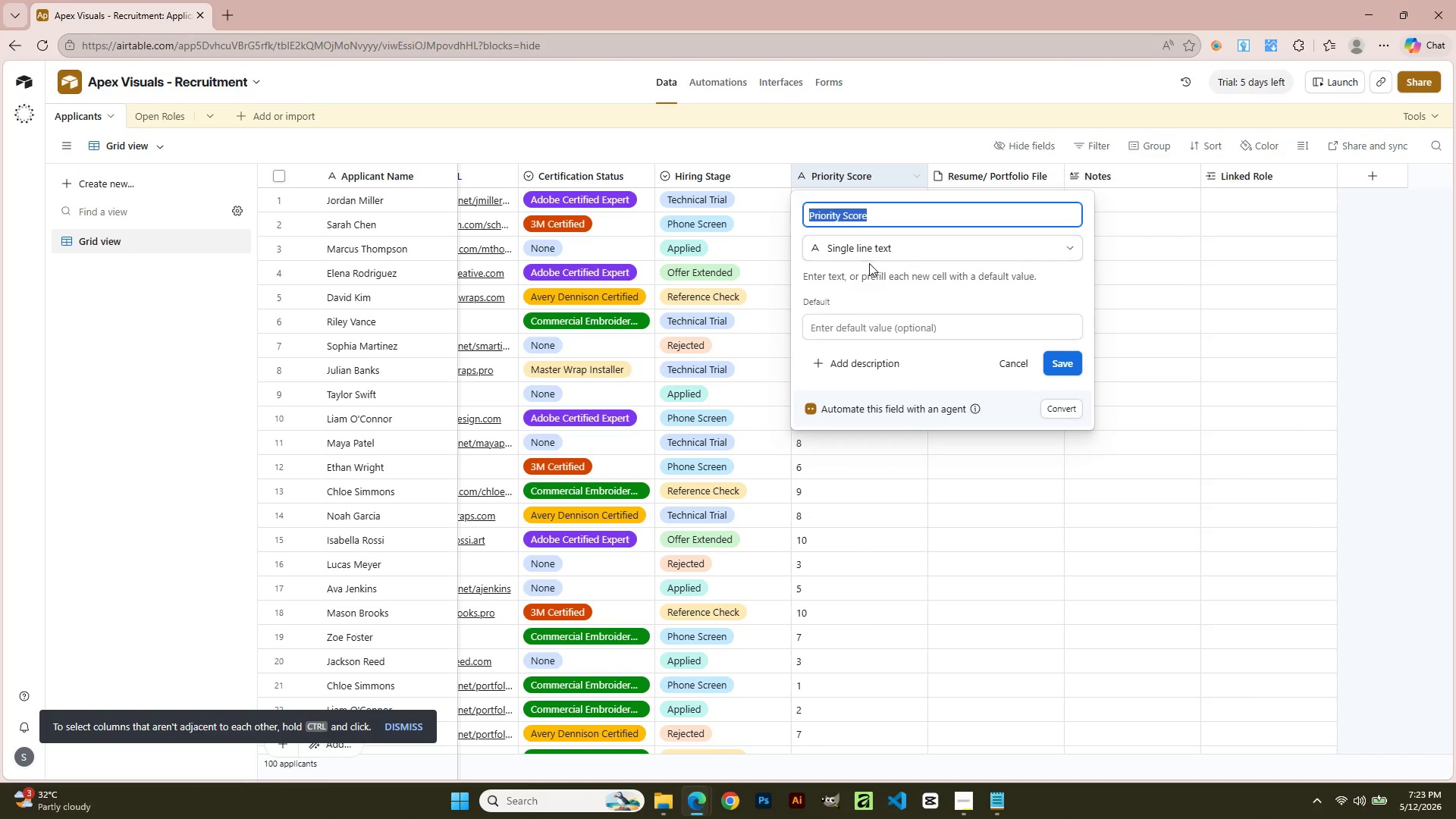 
left_click([868, 246])
 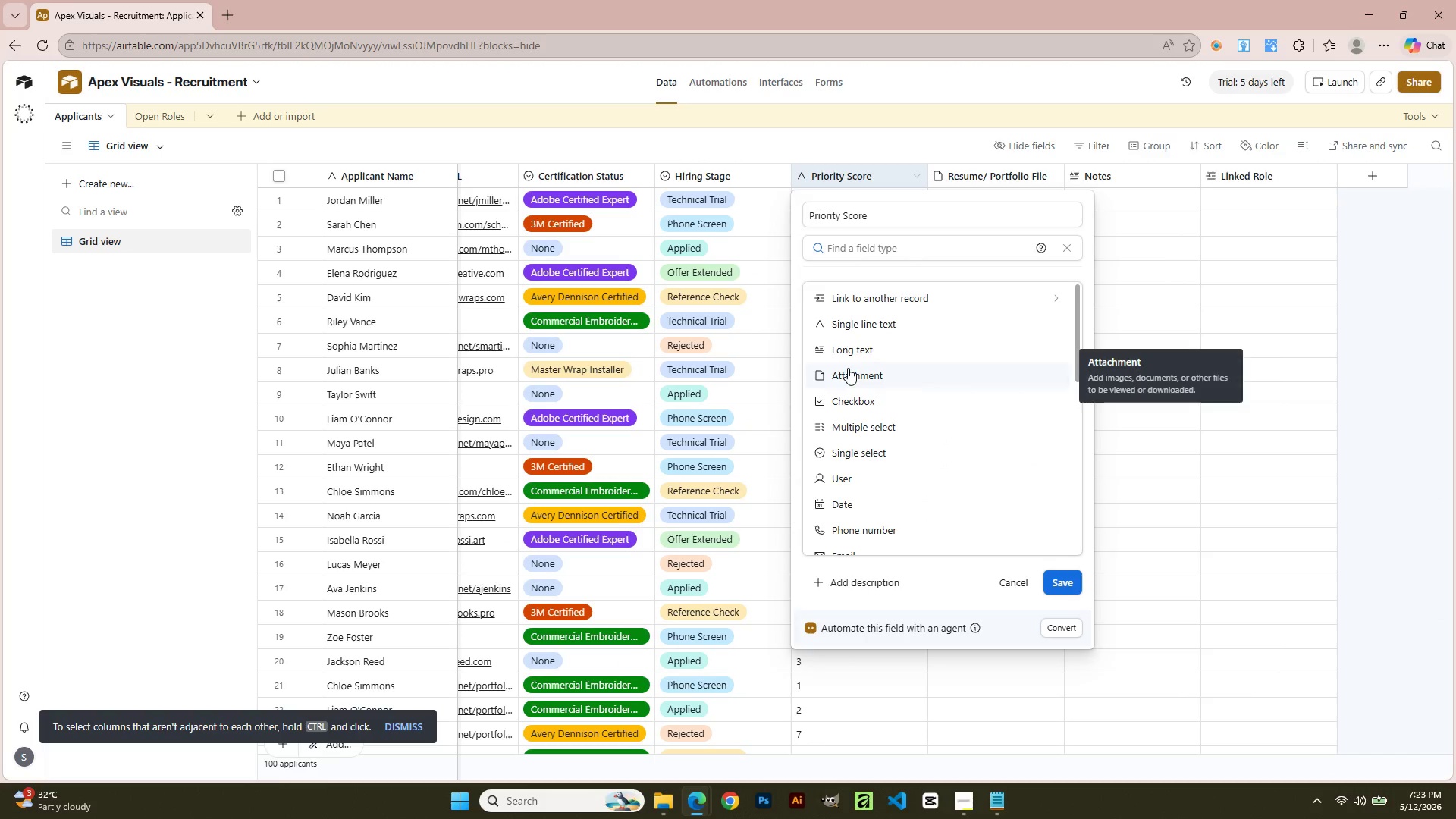 
key(N)
 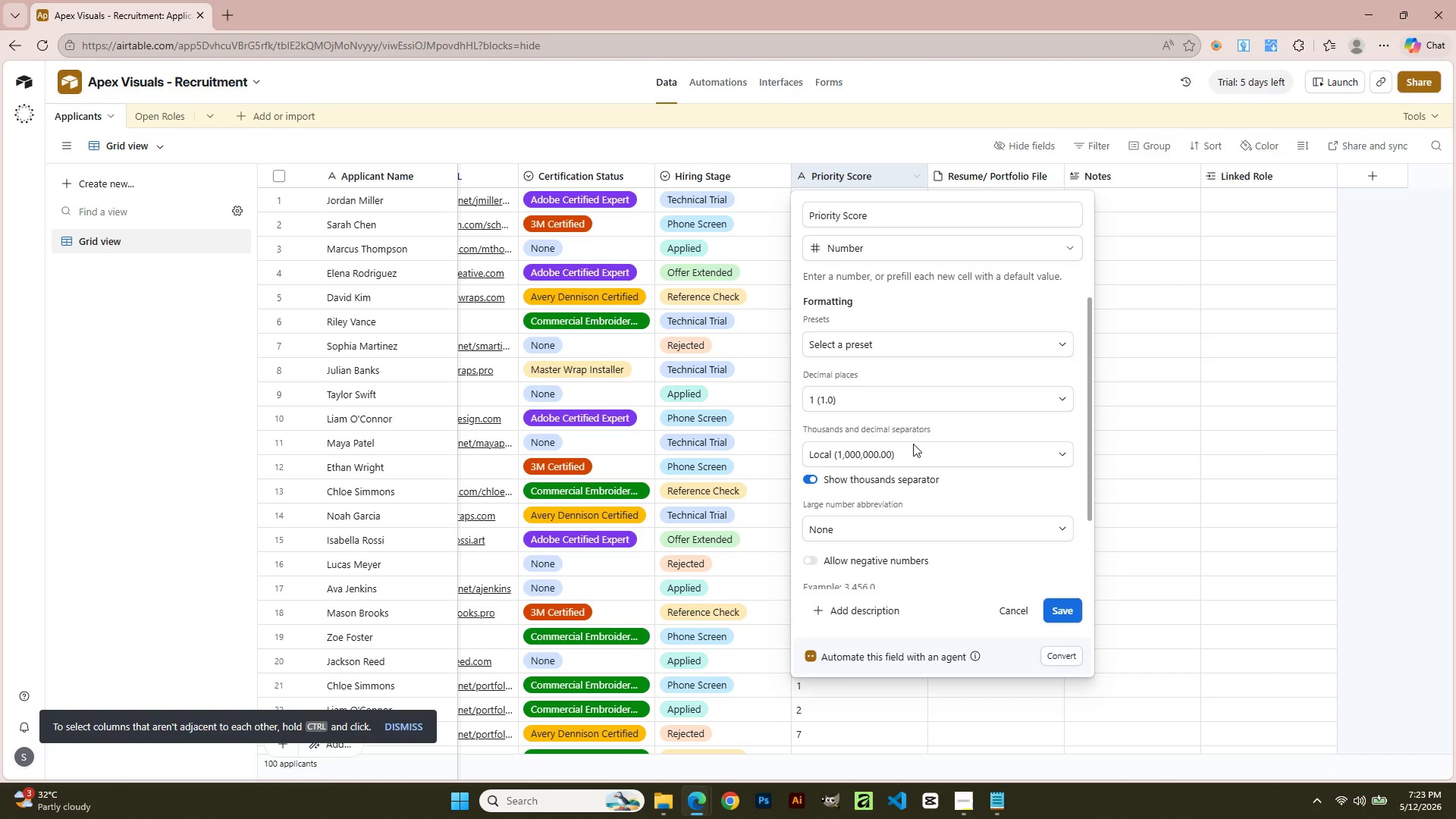 
left_click([1060, 610])
 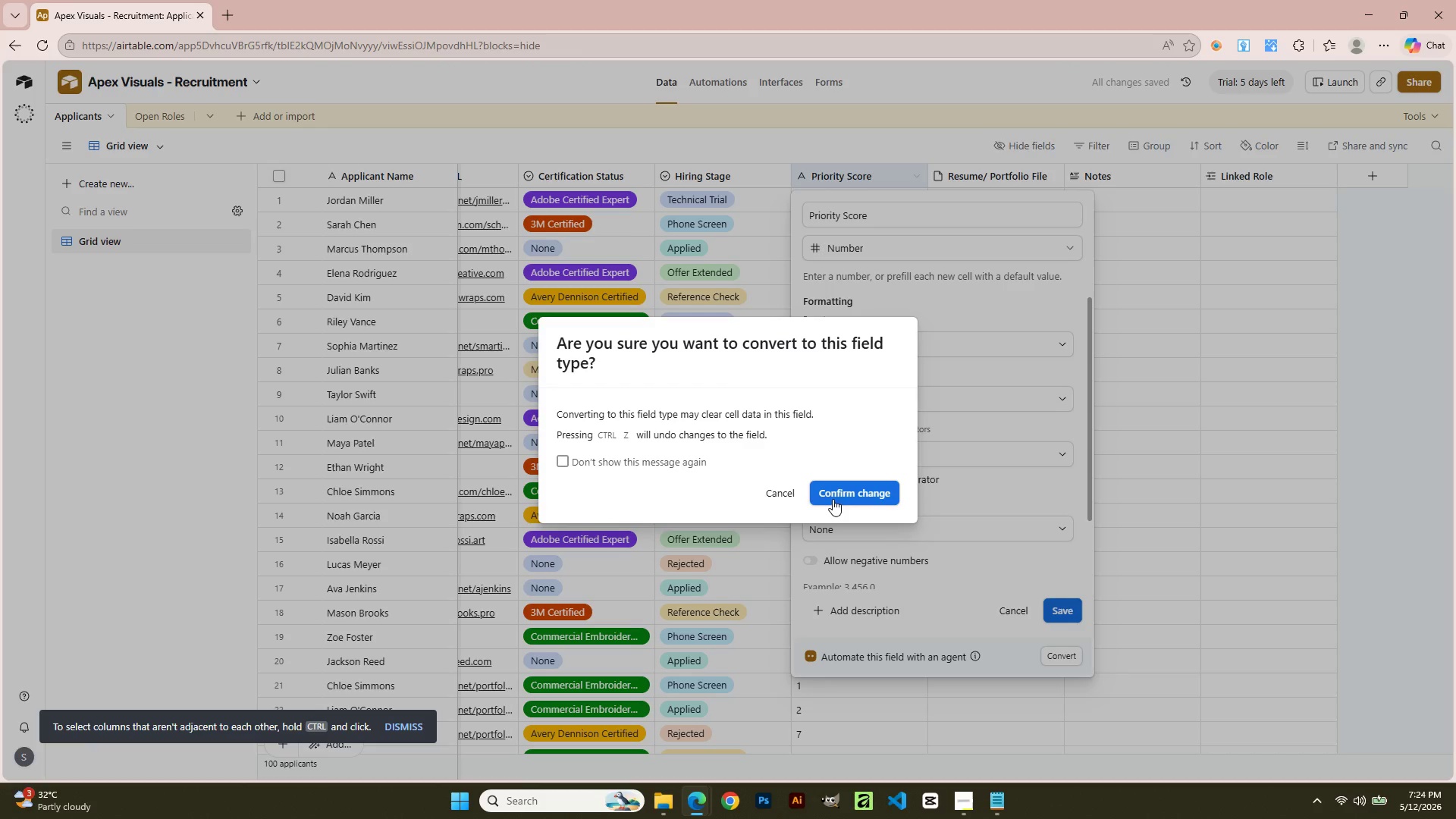 
left_click([833, 488])
 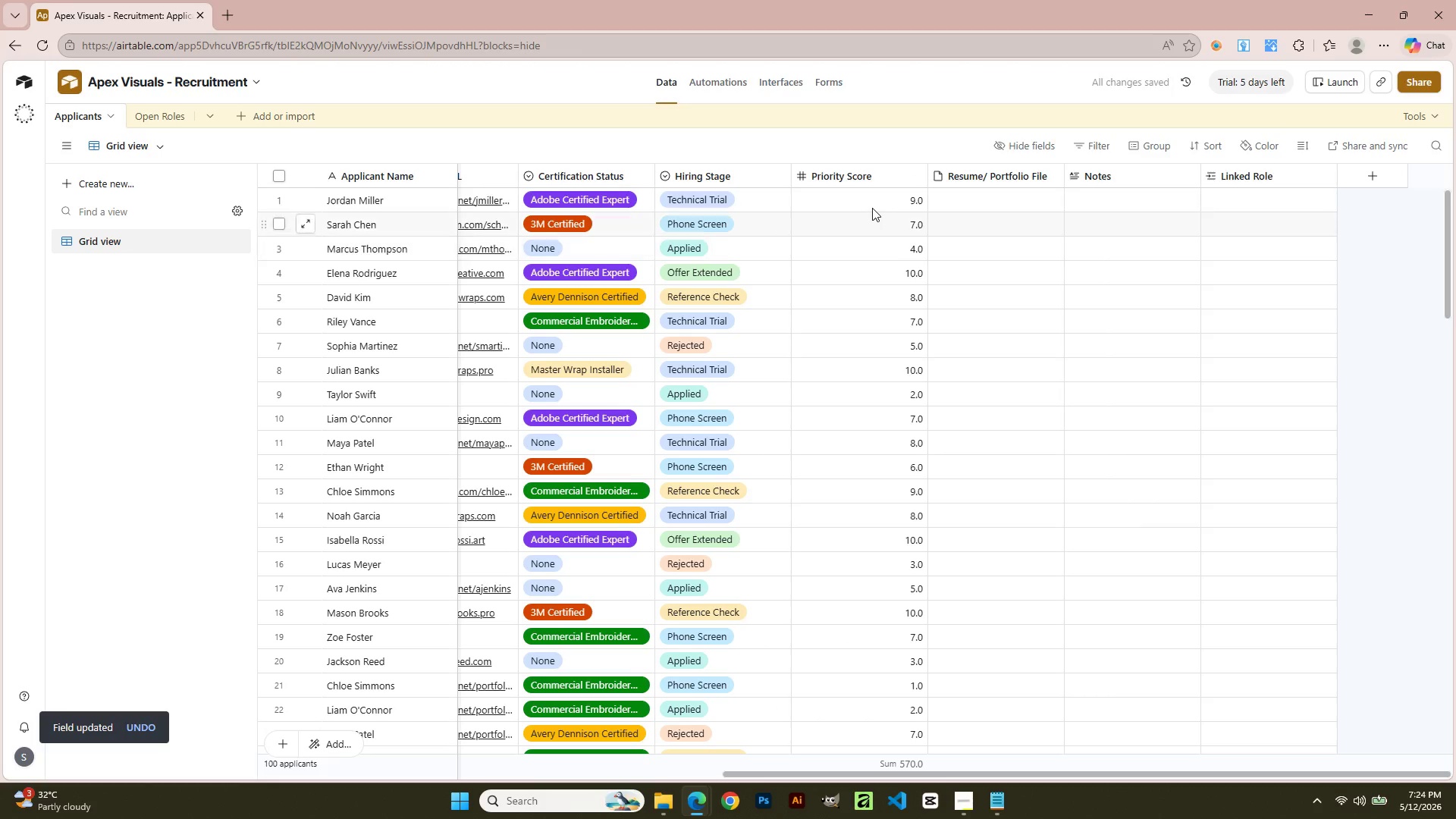 
double_click([866, 176])
 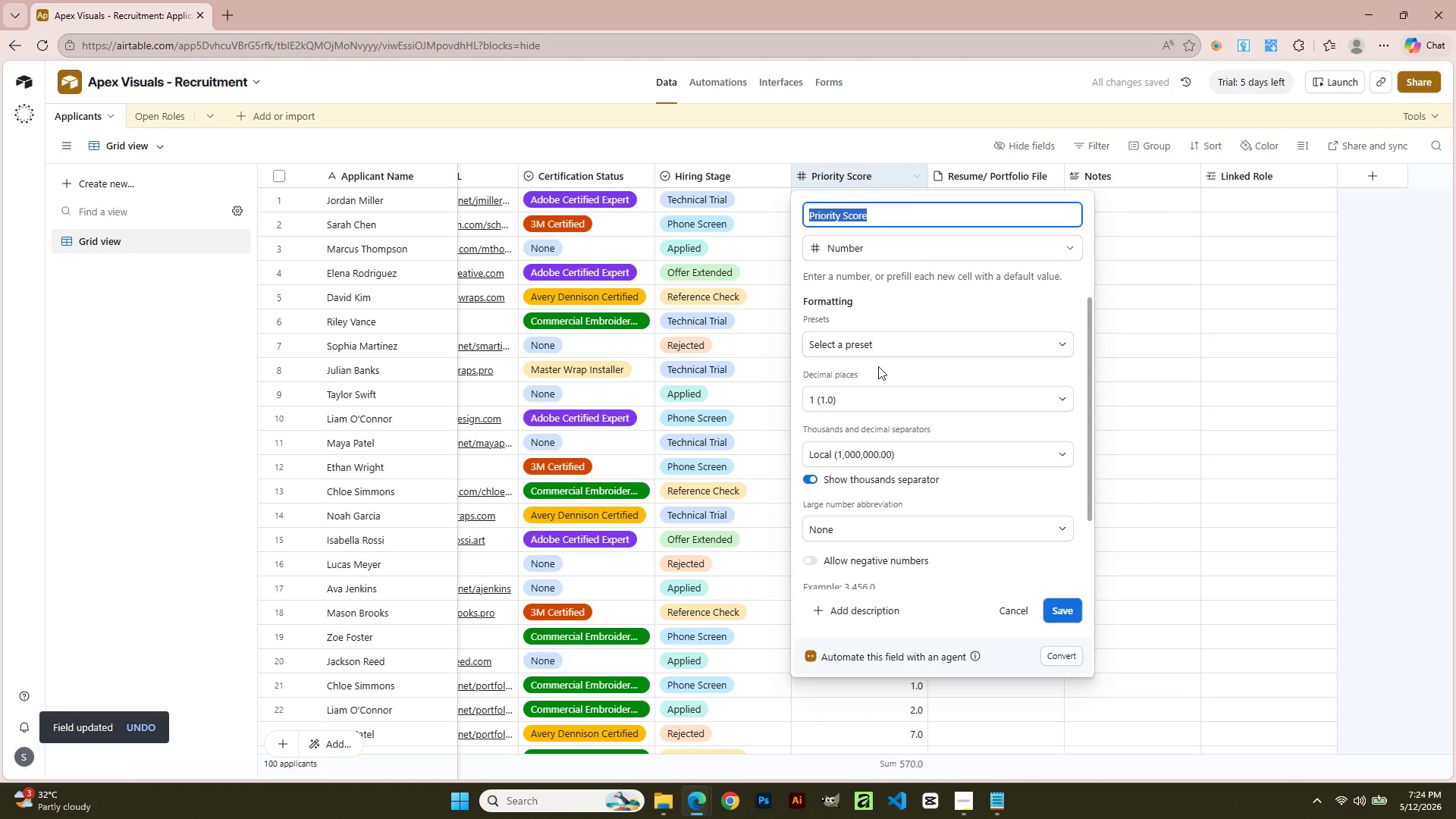 
left_click([883, 402])
 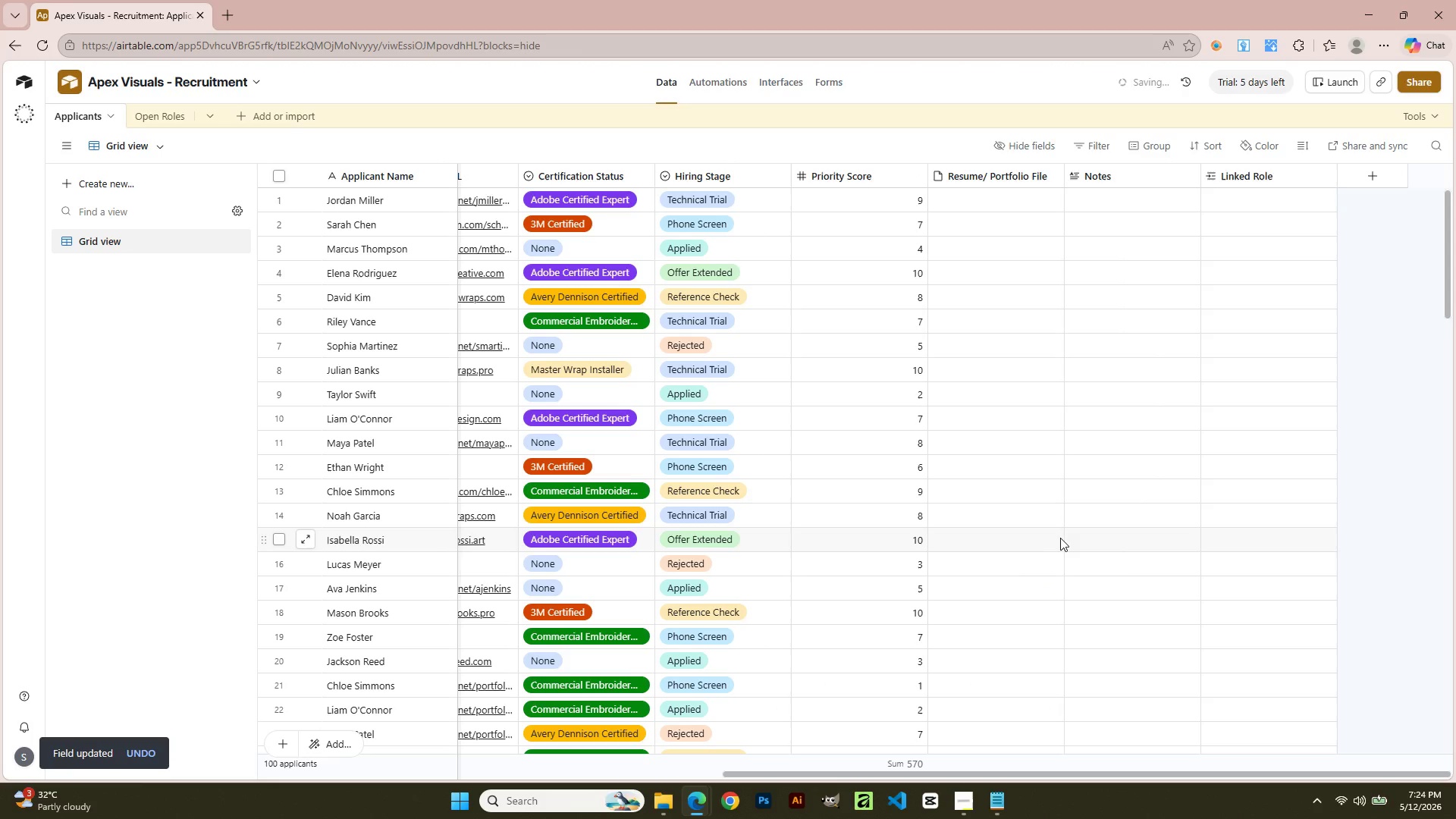 
scroll: coordinate [1068, 532], scroll_direction: up, amount: 2.0
 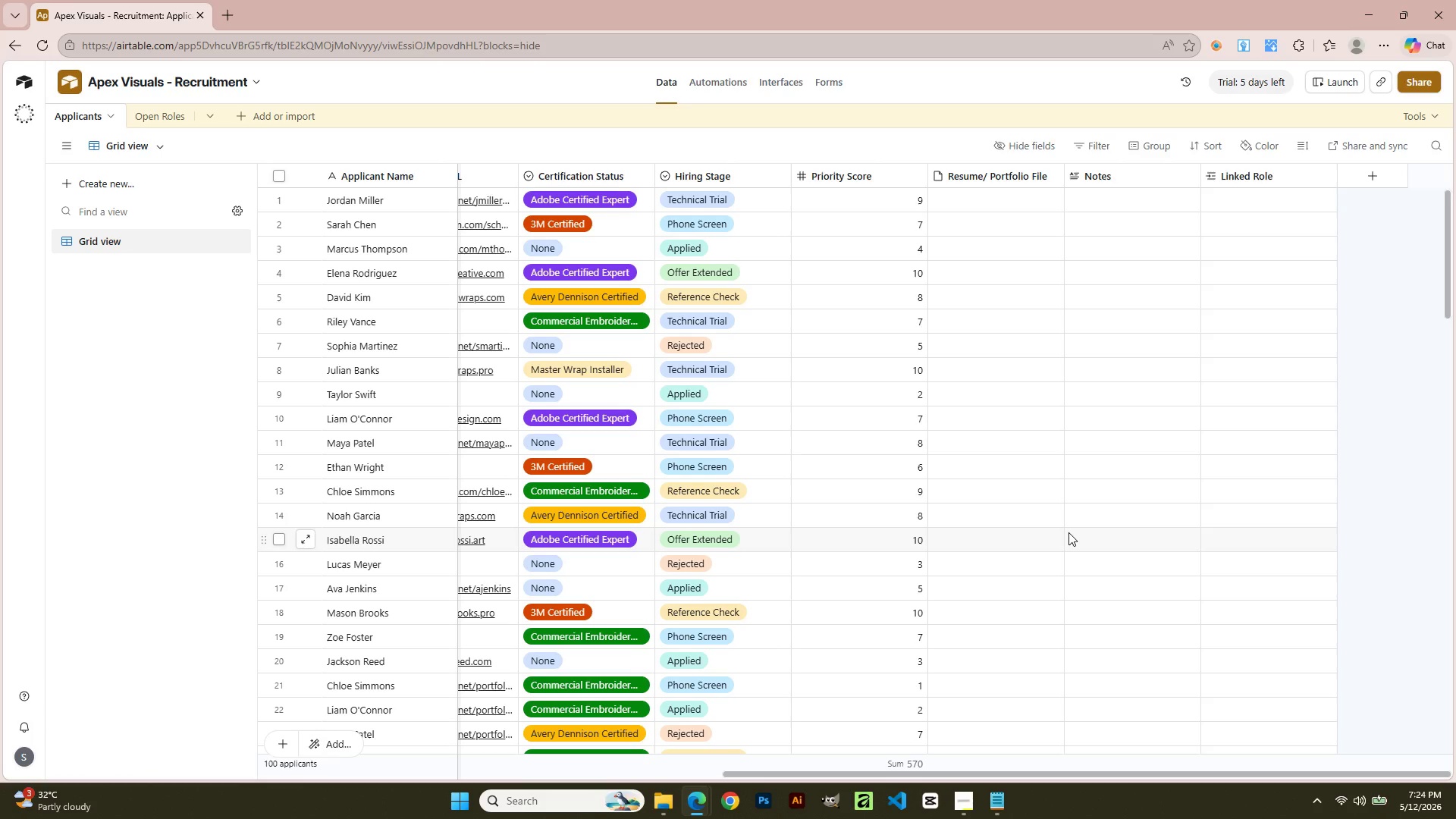 
wait(20.91)
 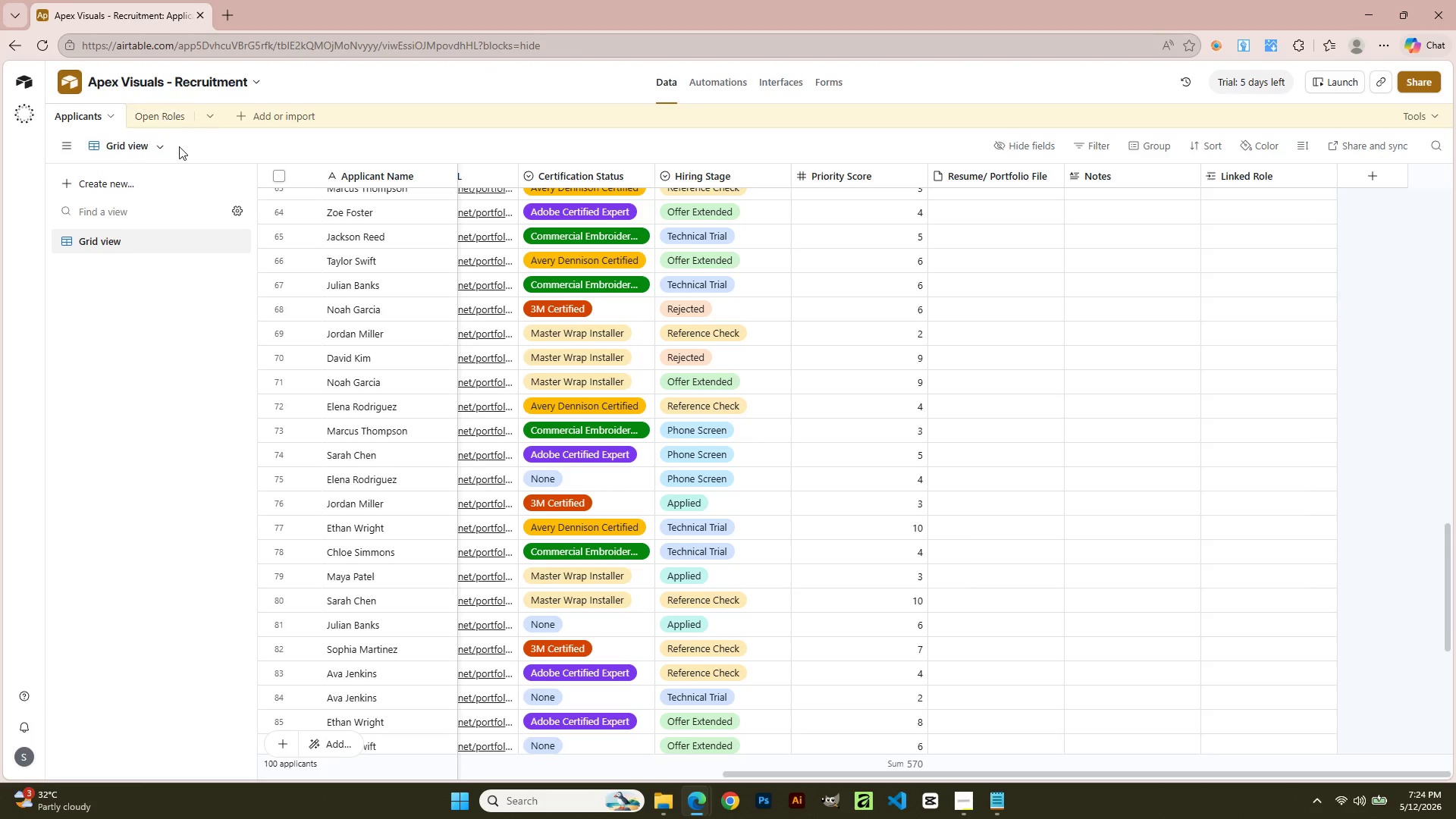 
left_click([165, 118])
 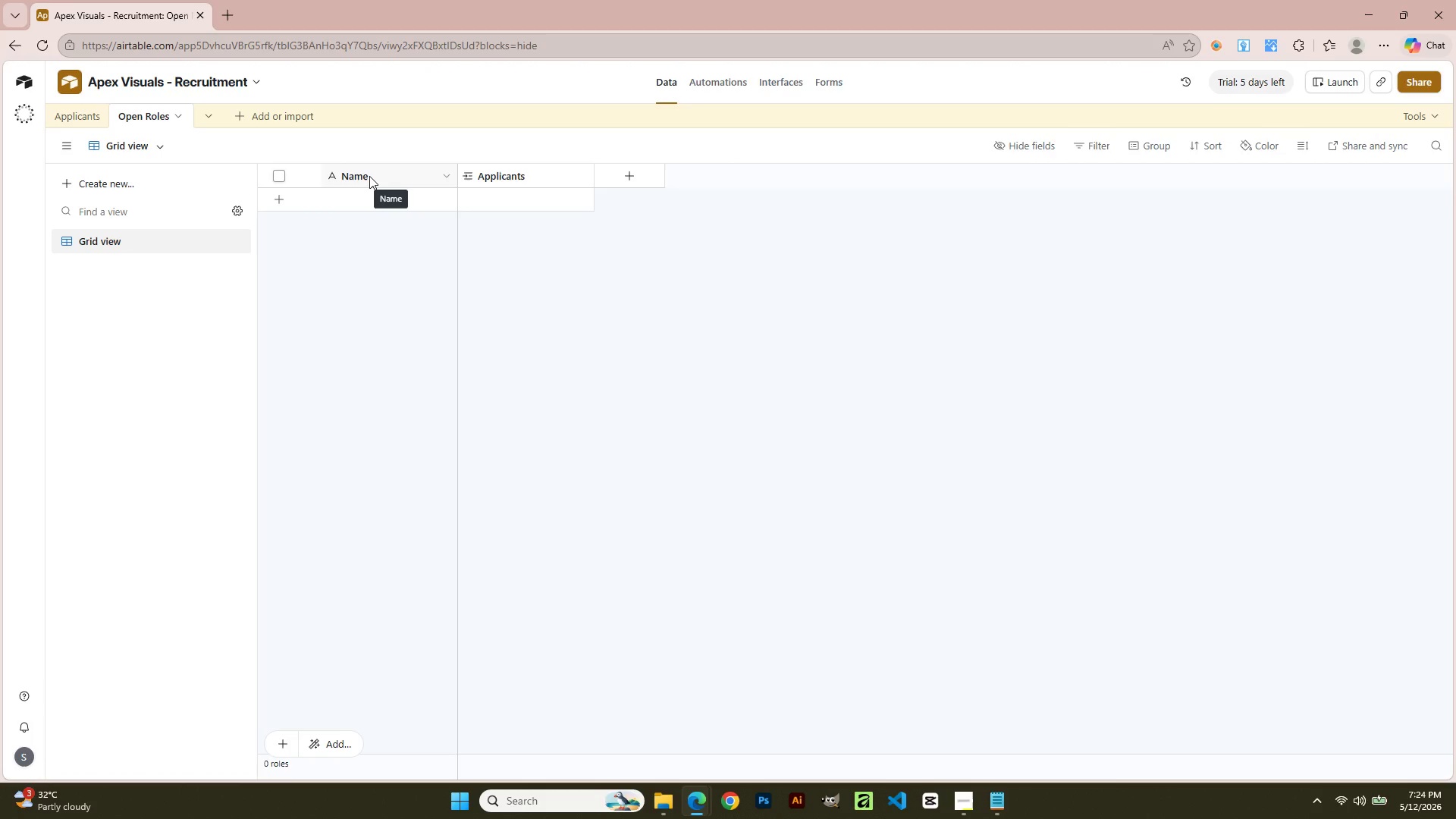 
scroll: coordinate [35, 466], scroll_direction: down, amount: 23.0
 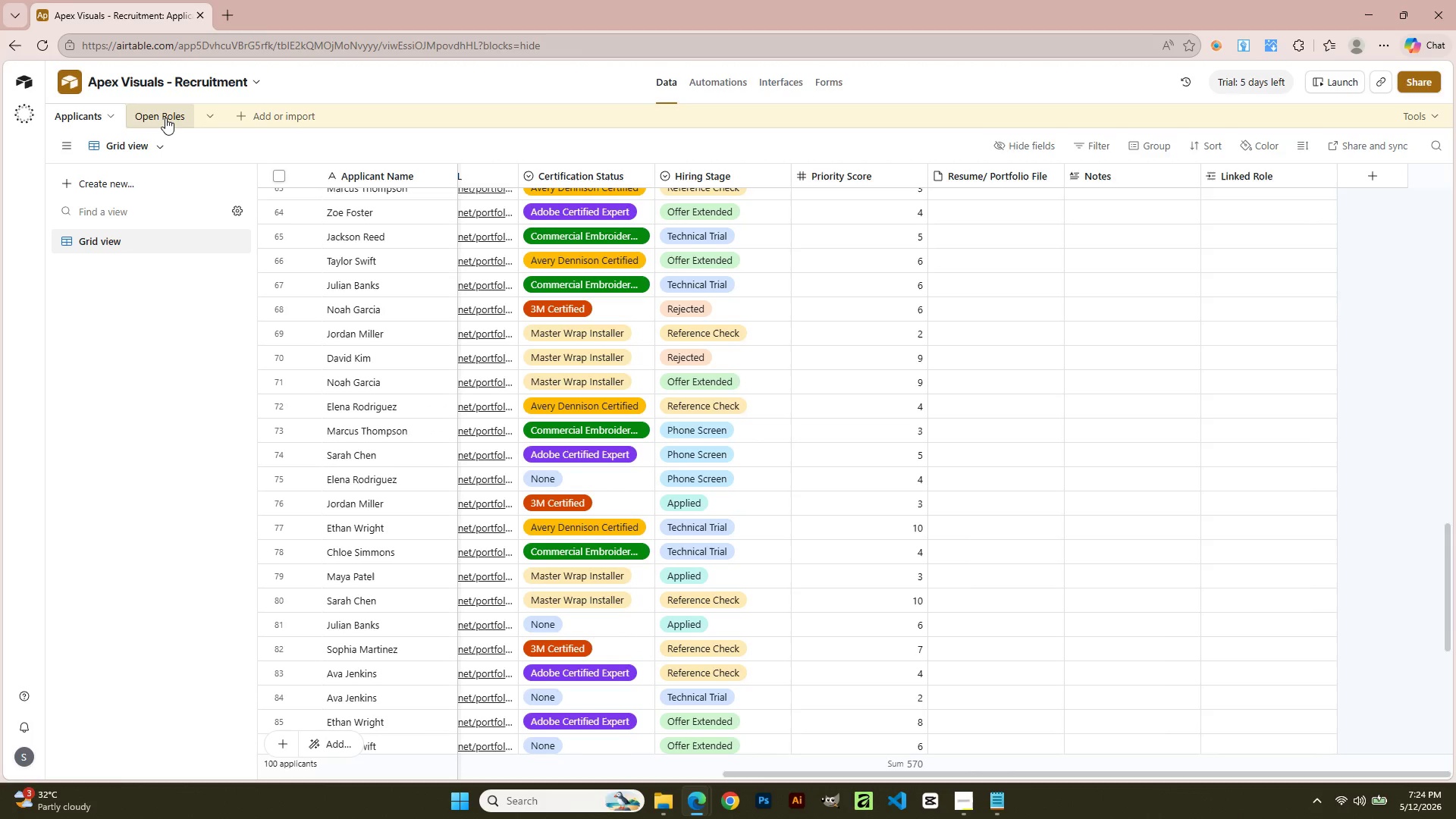 
wait(13.43)
 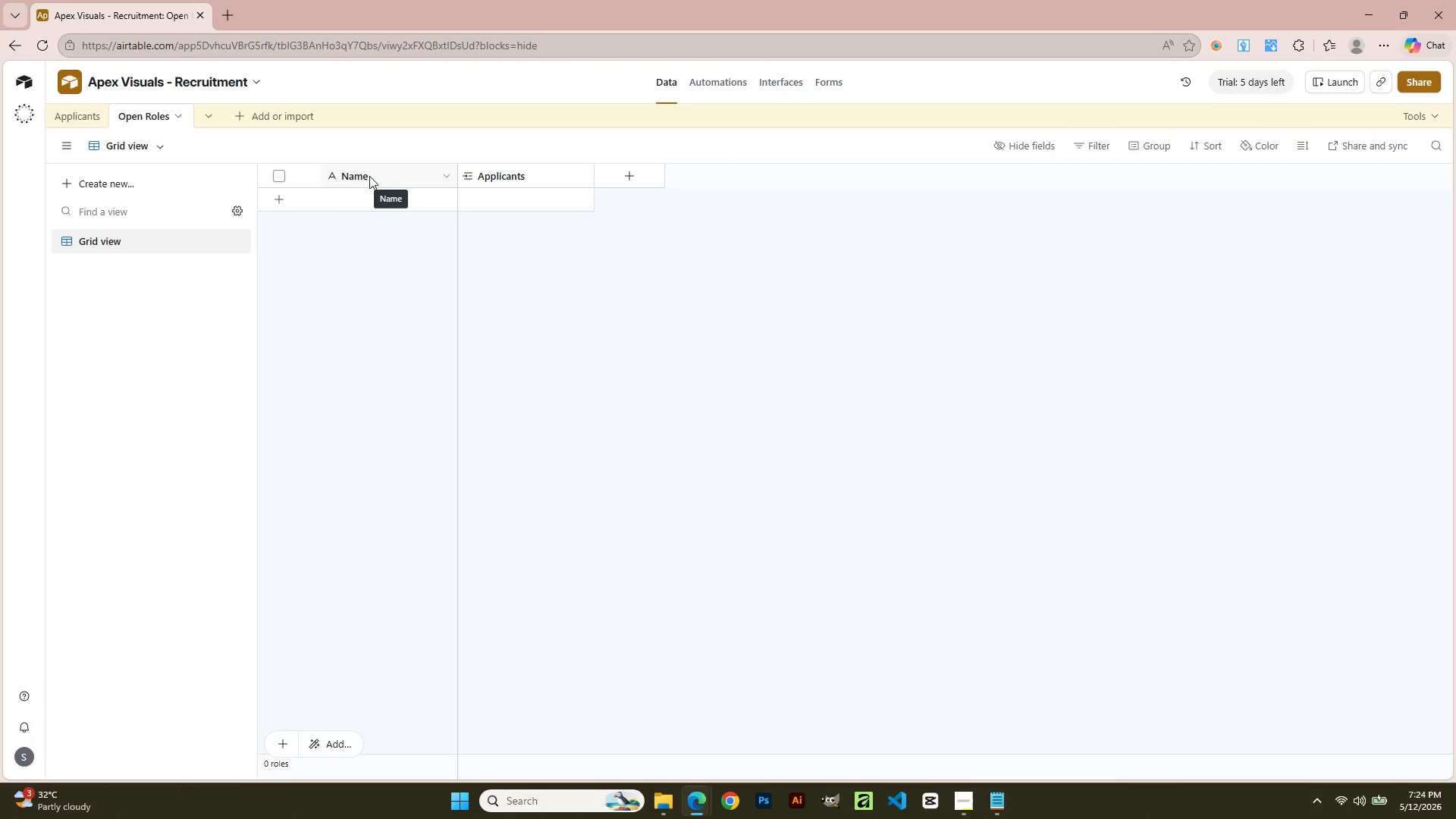 
double_click([540, 174])
 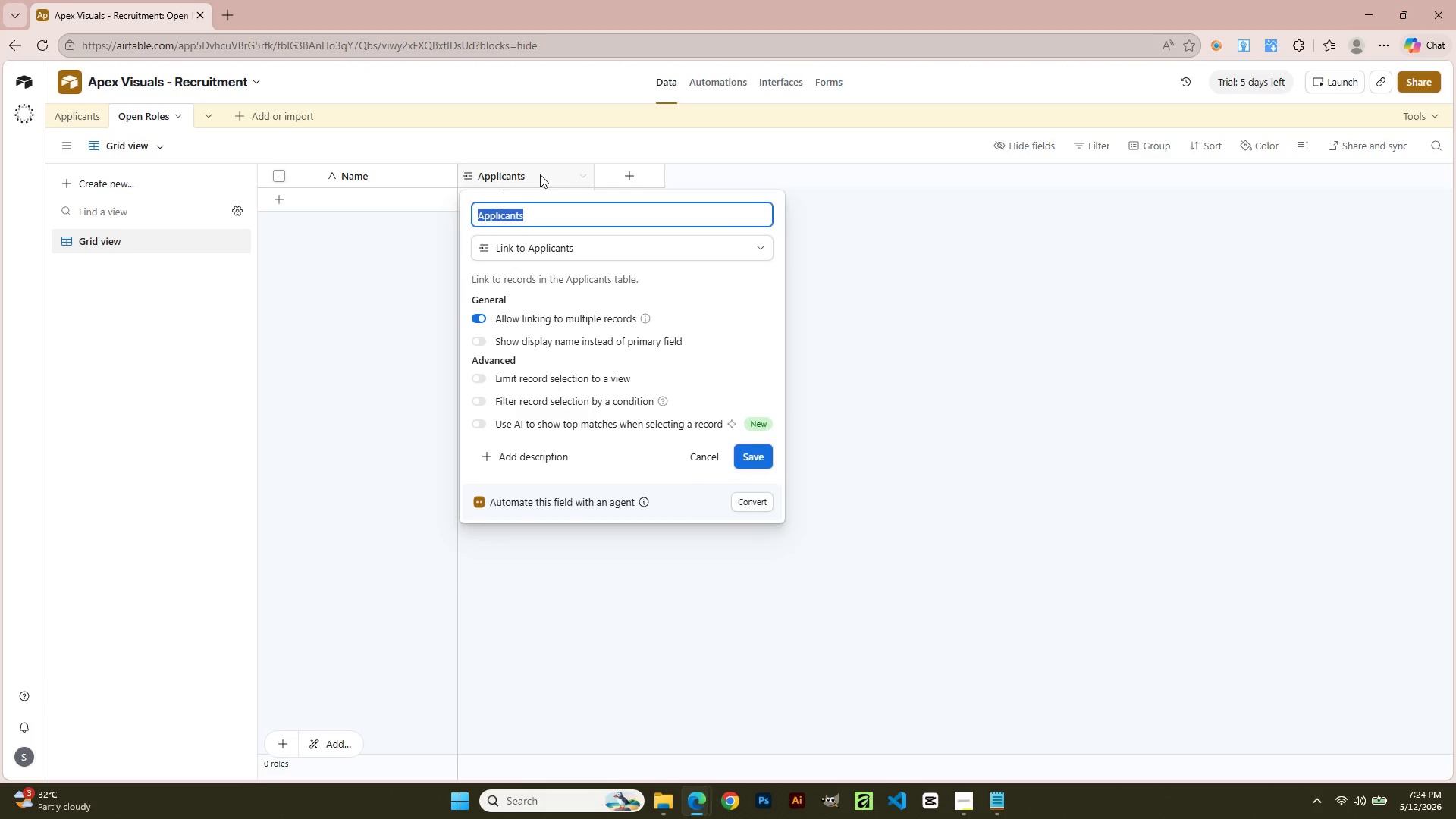 
type(Linkw)
key(Backspace)
key(Backspace)
key(Backspace)
key(Backspace)
key(Backspace)
type(Apllica)
key(Backspace)
key(Backspace)
key(Backspace)
key(Backspace)
key(Backspace)
key(Backspace)
type(pplicans)
key(Backspace)
type(ts (linked))
 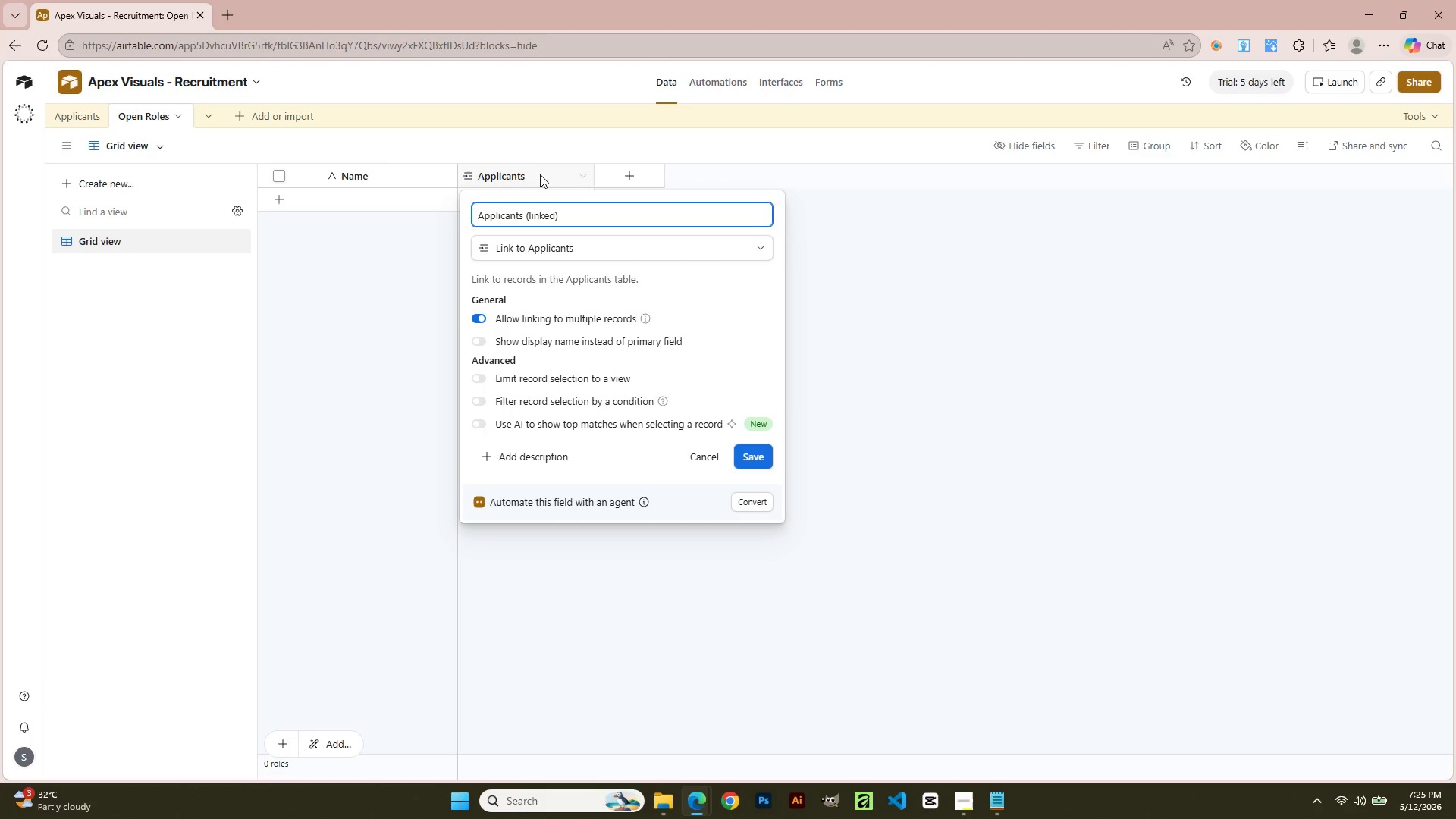 
left_click([764, 451])
 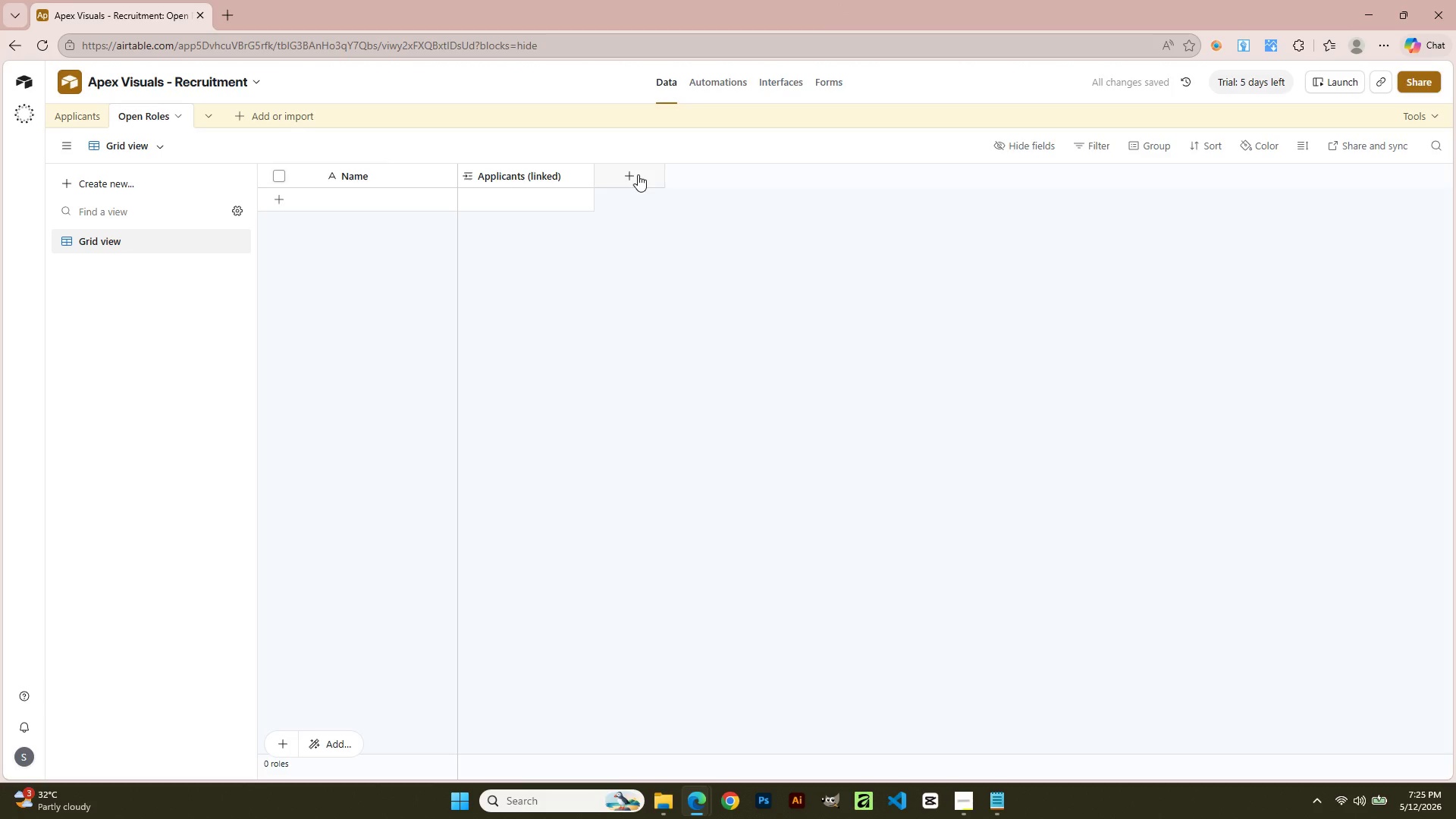 
left_click([638, 174])
 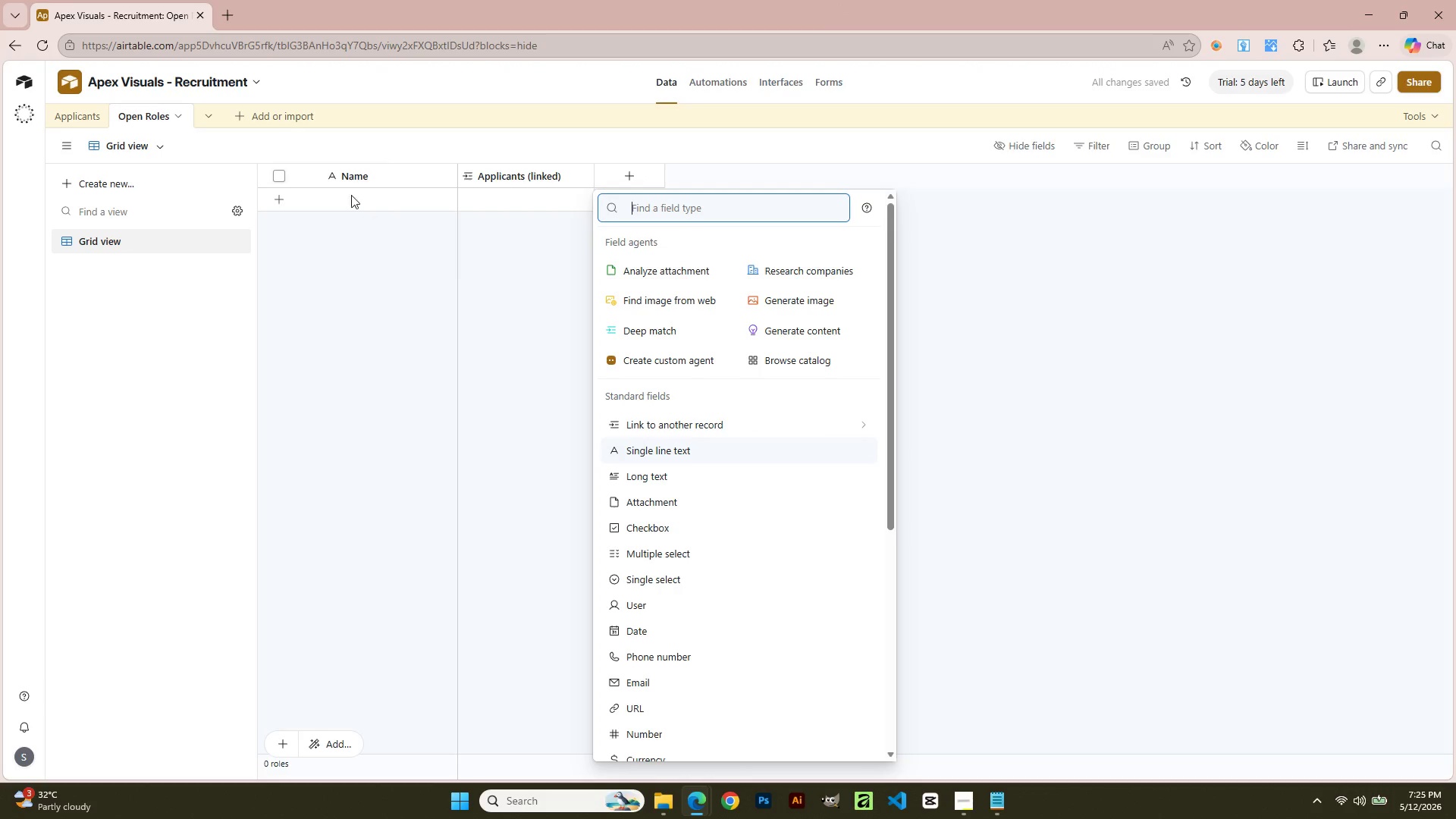 
left_click([368, 167])
 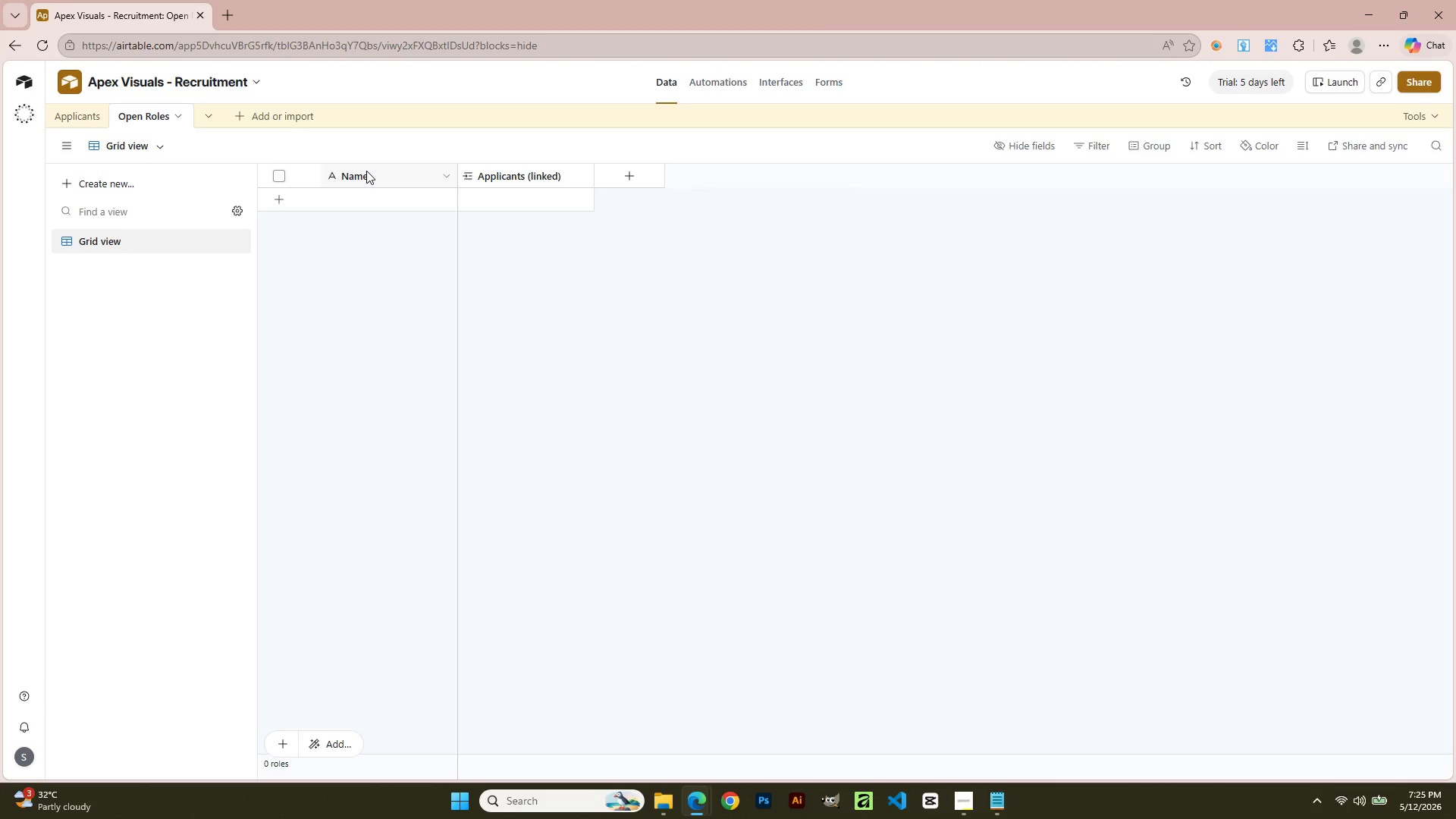 
triple_click([366, 171])
 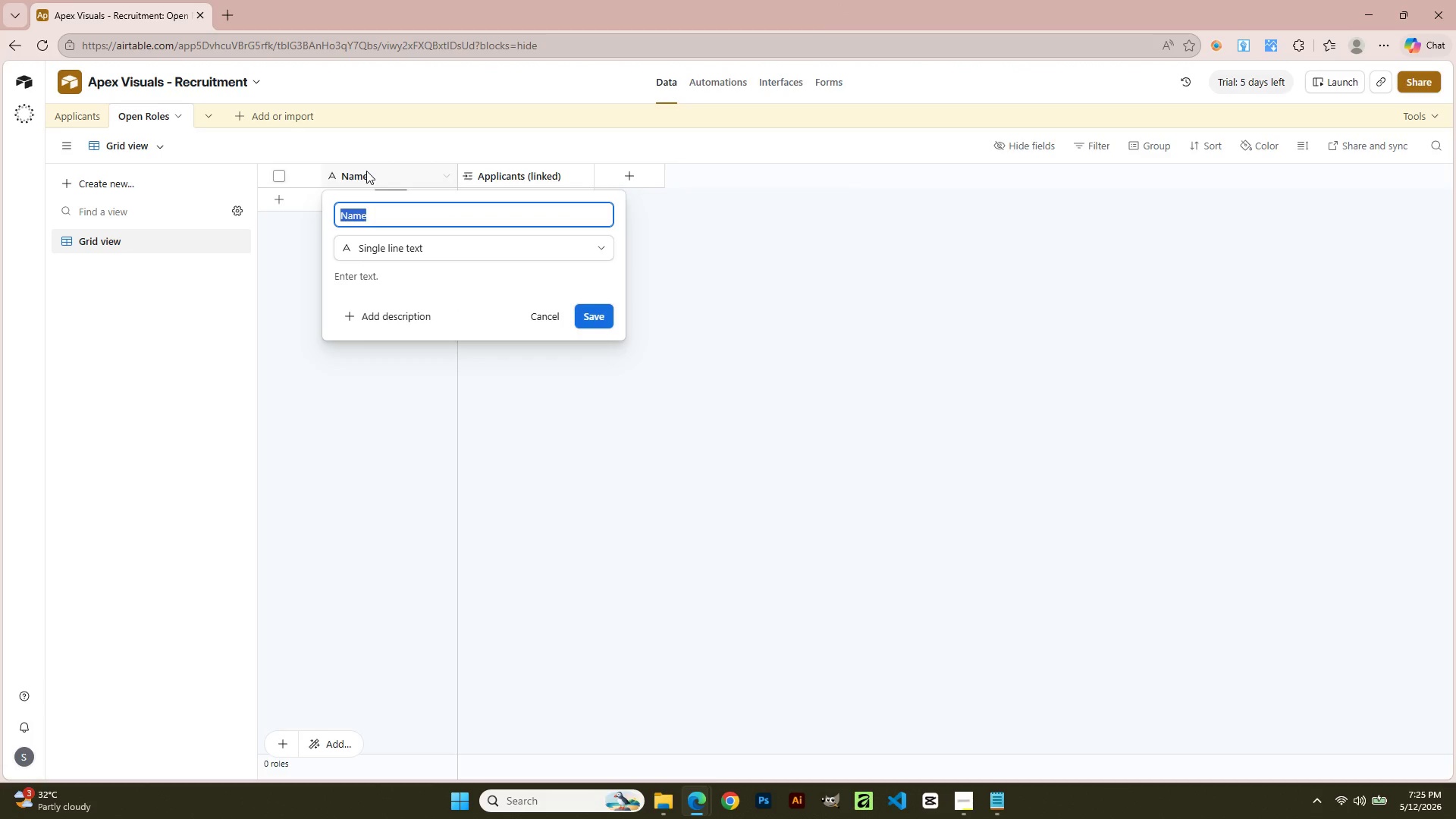 
type(Role Title)
 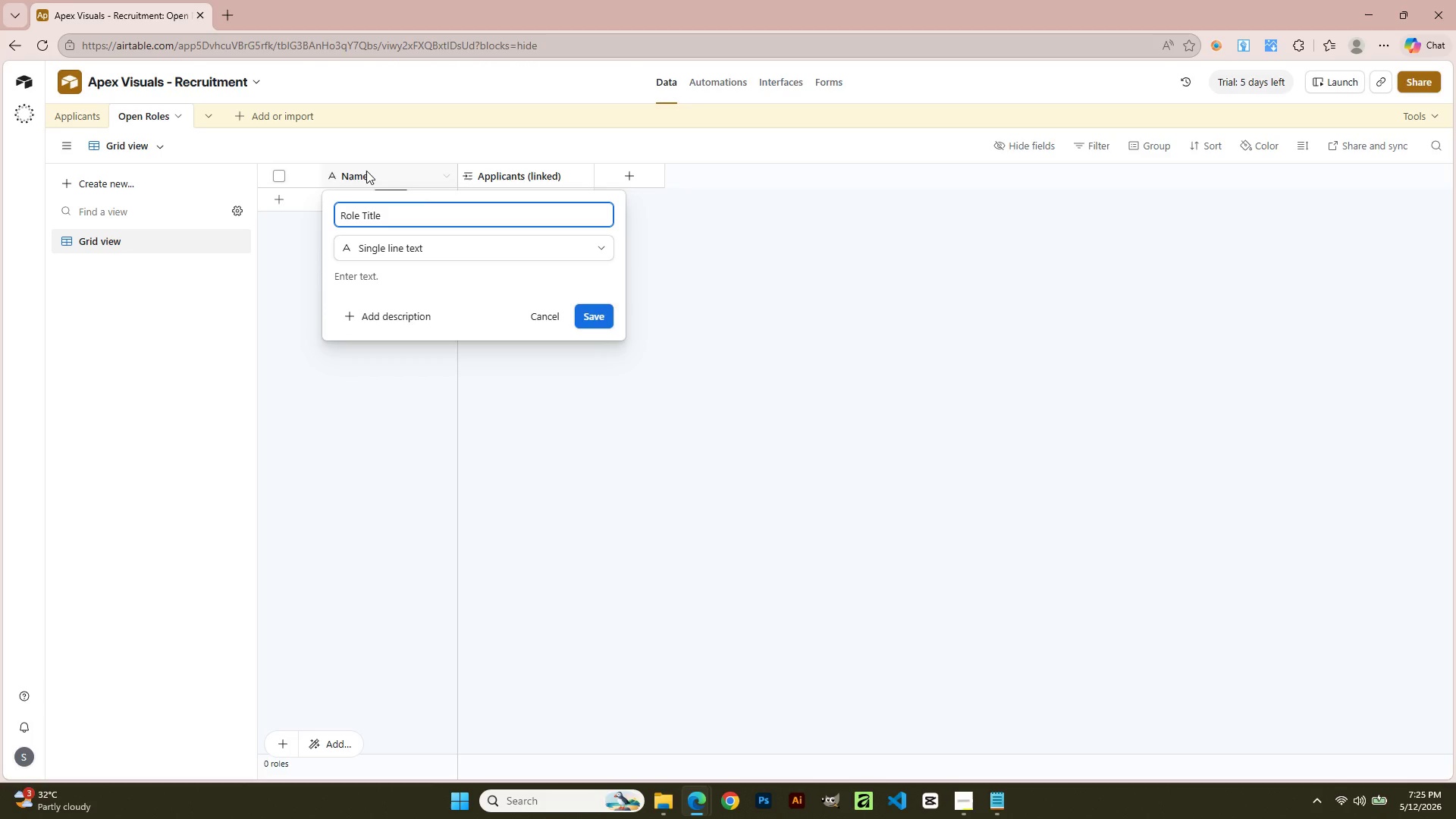 
left_click([592, 317])
 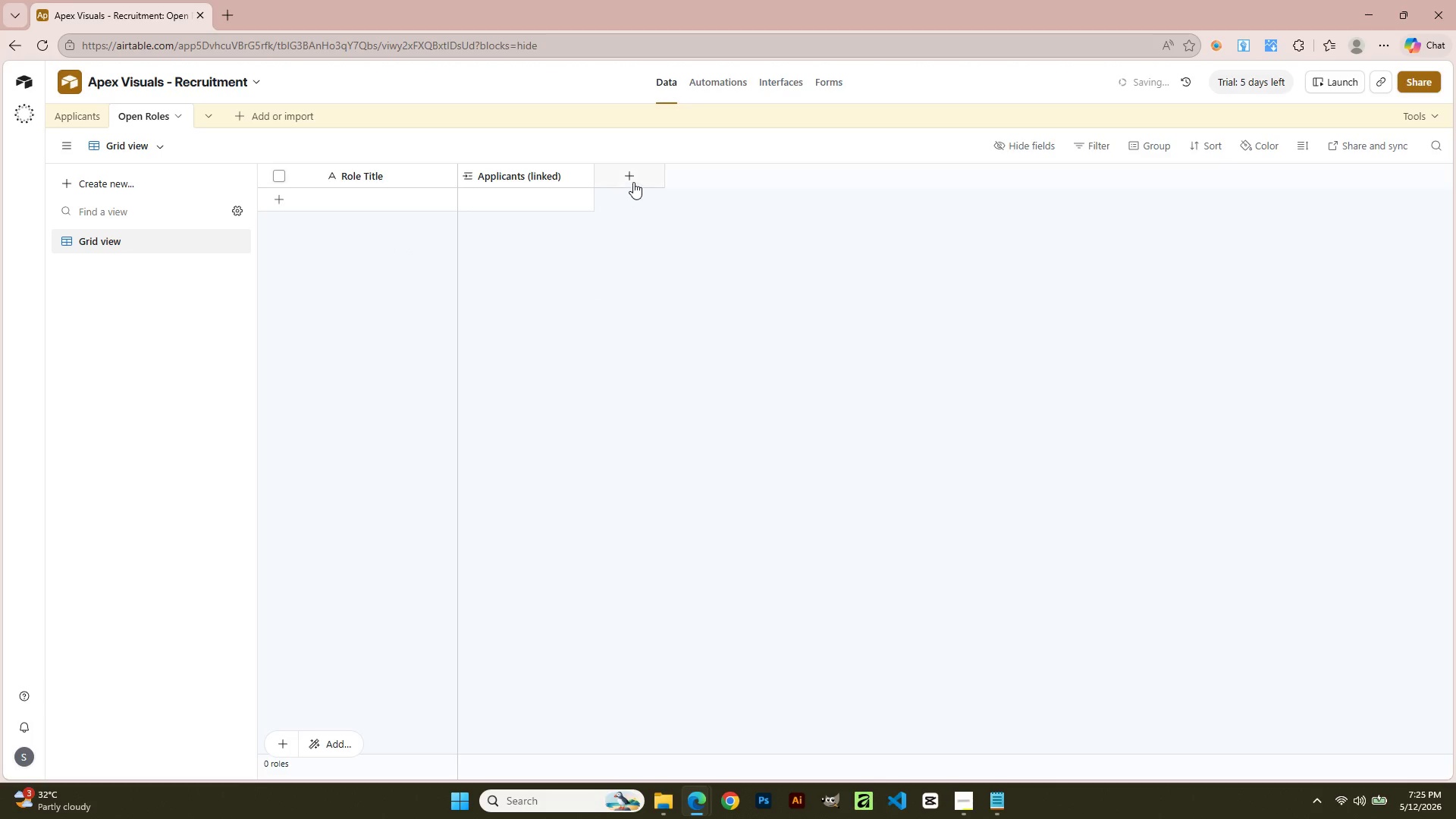 
left_click([637, 176])
 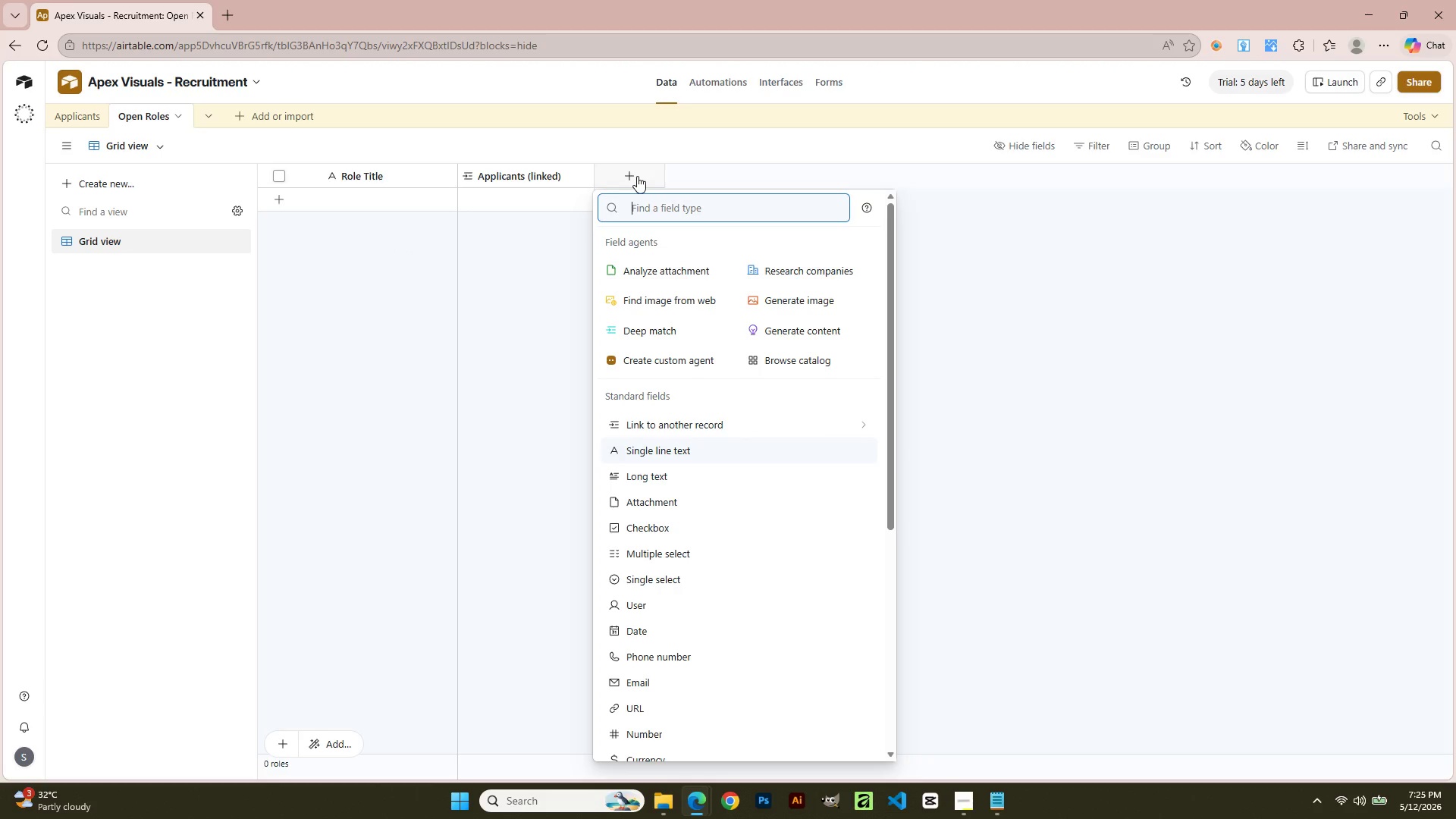 
wait(7.42)
 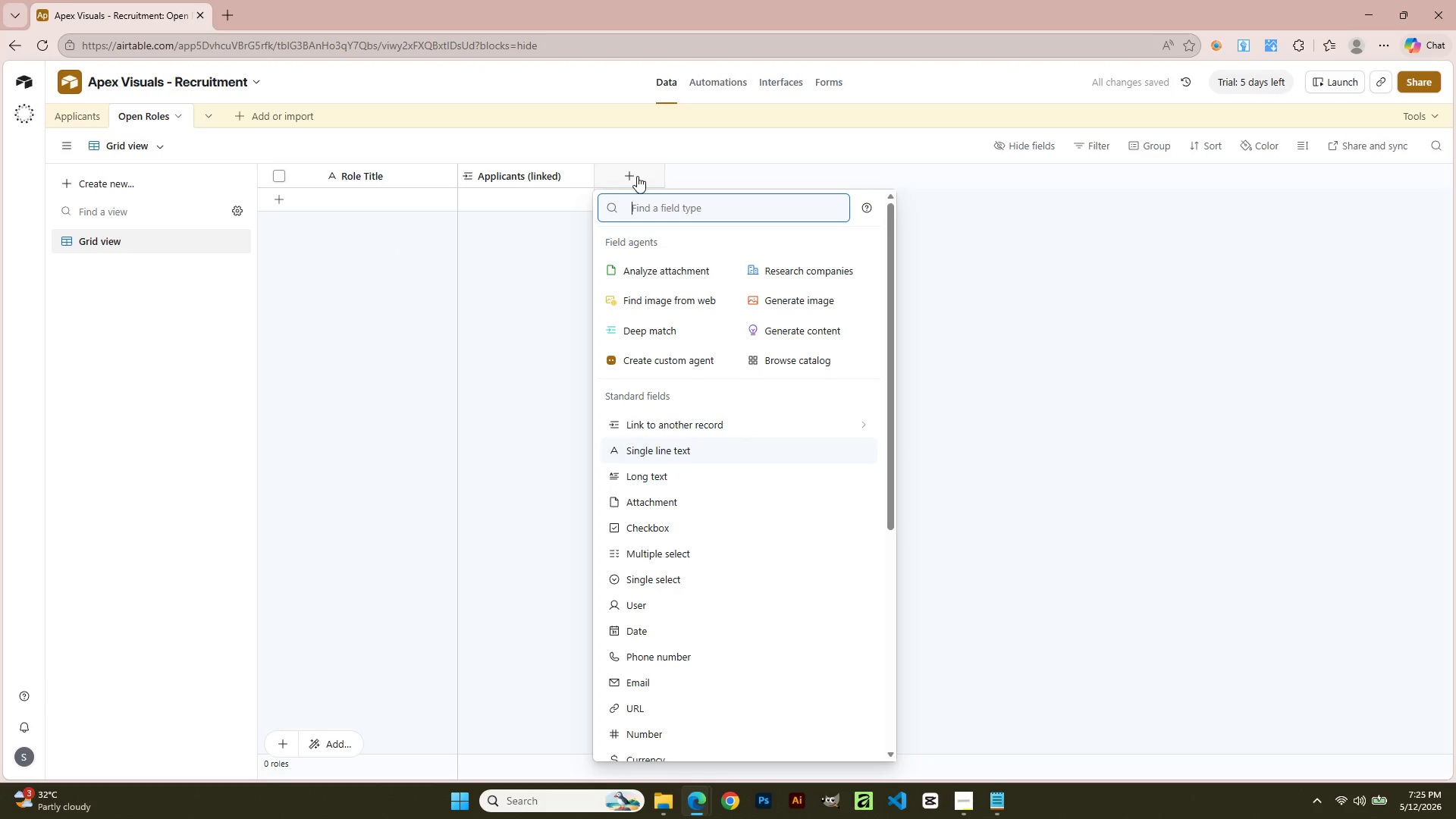 
key(S)
 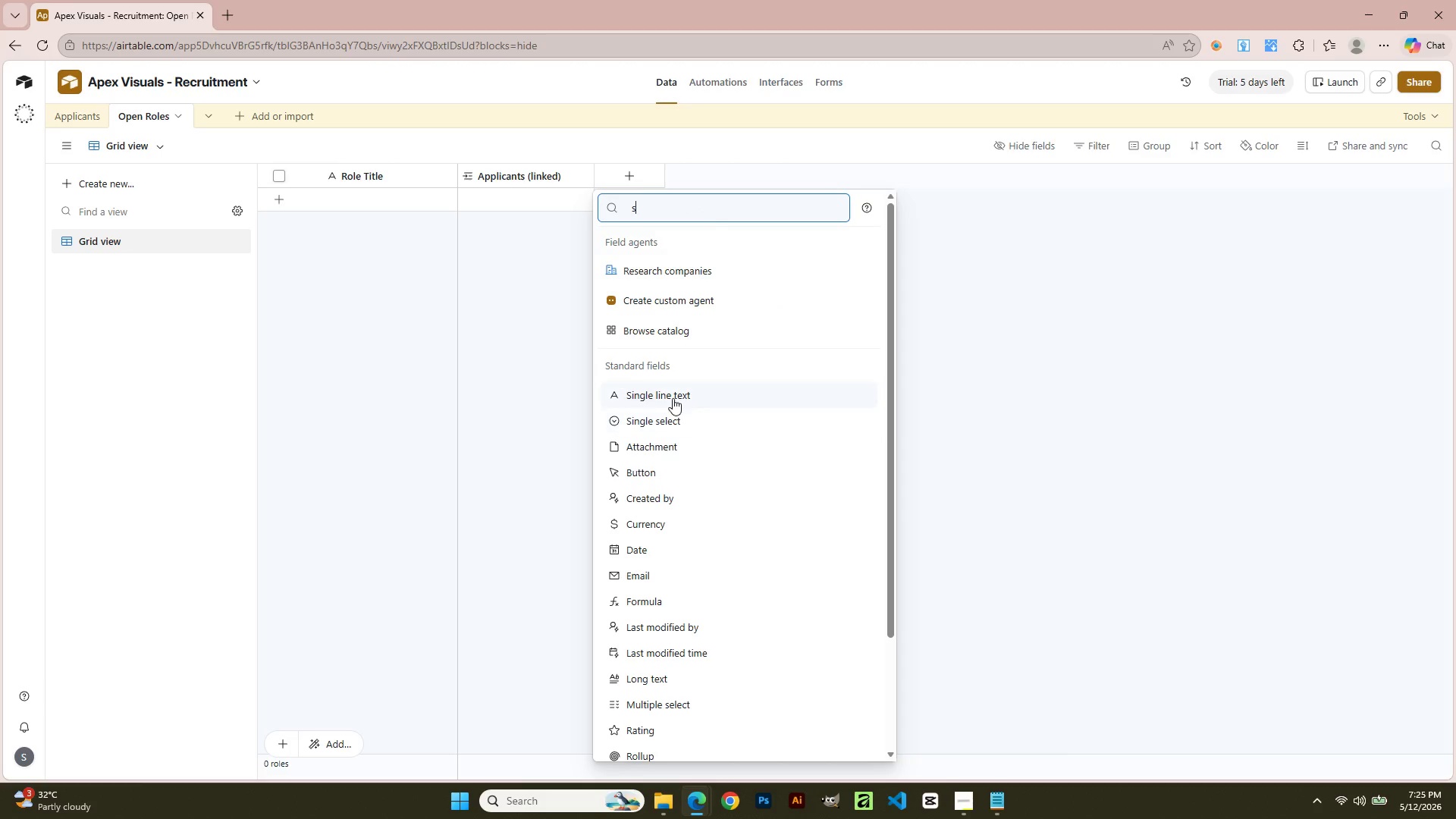 
left_click([672, 419])
 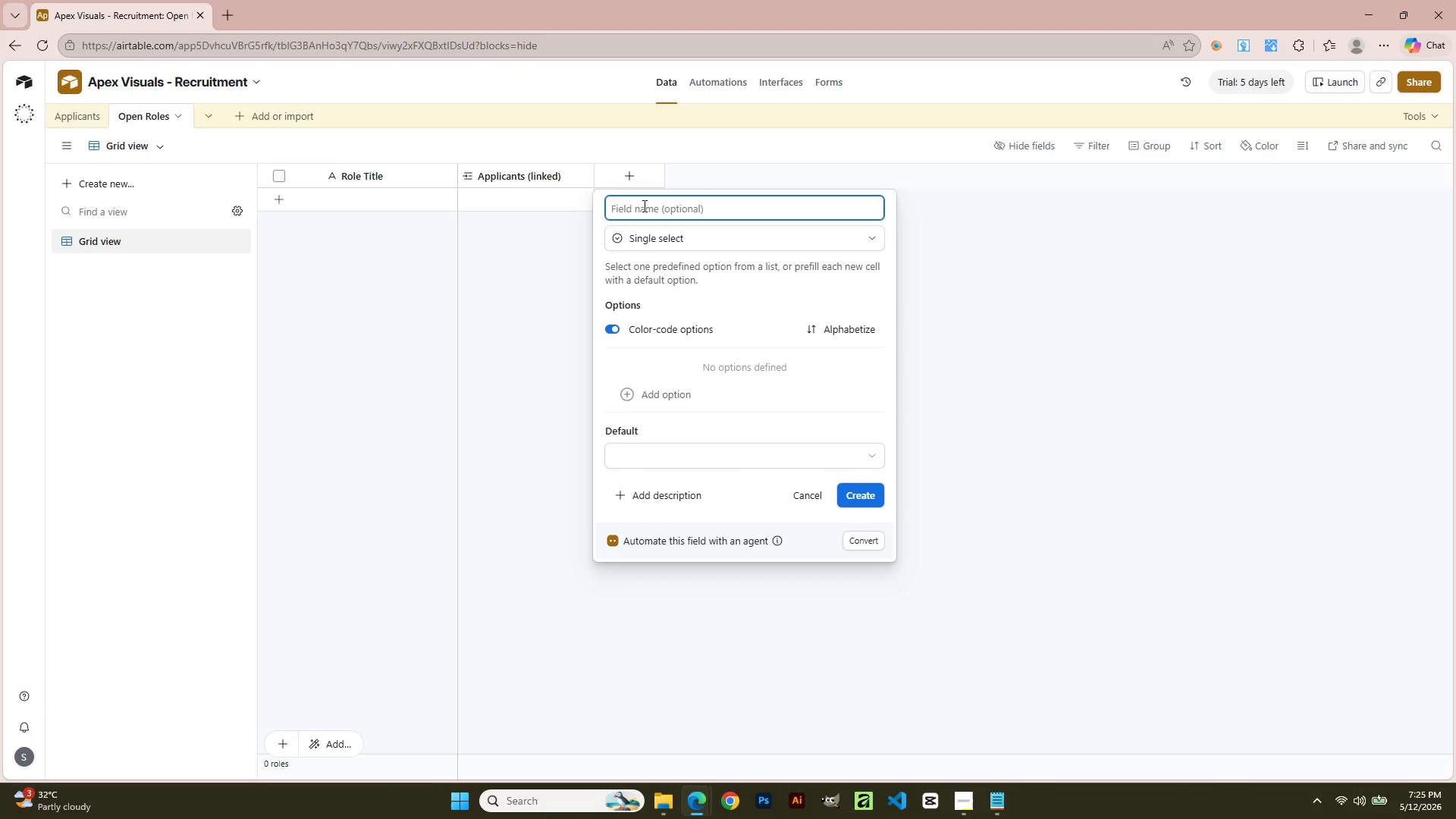 
wait(24.92)
 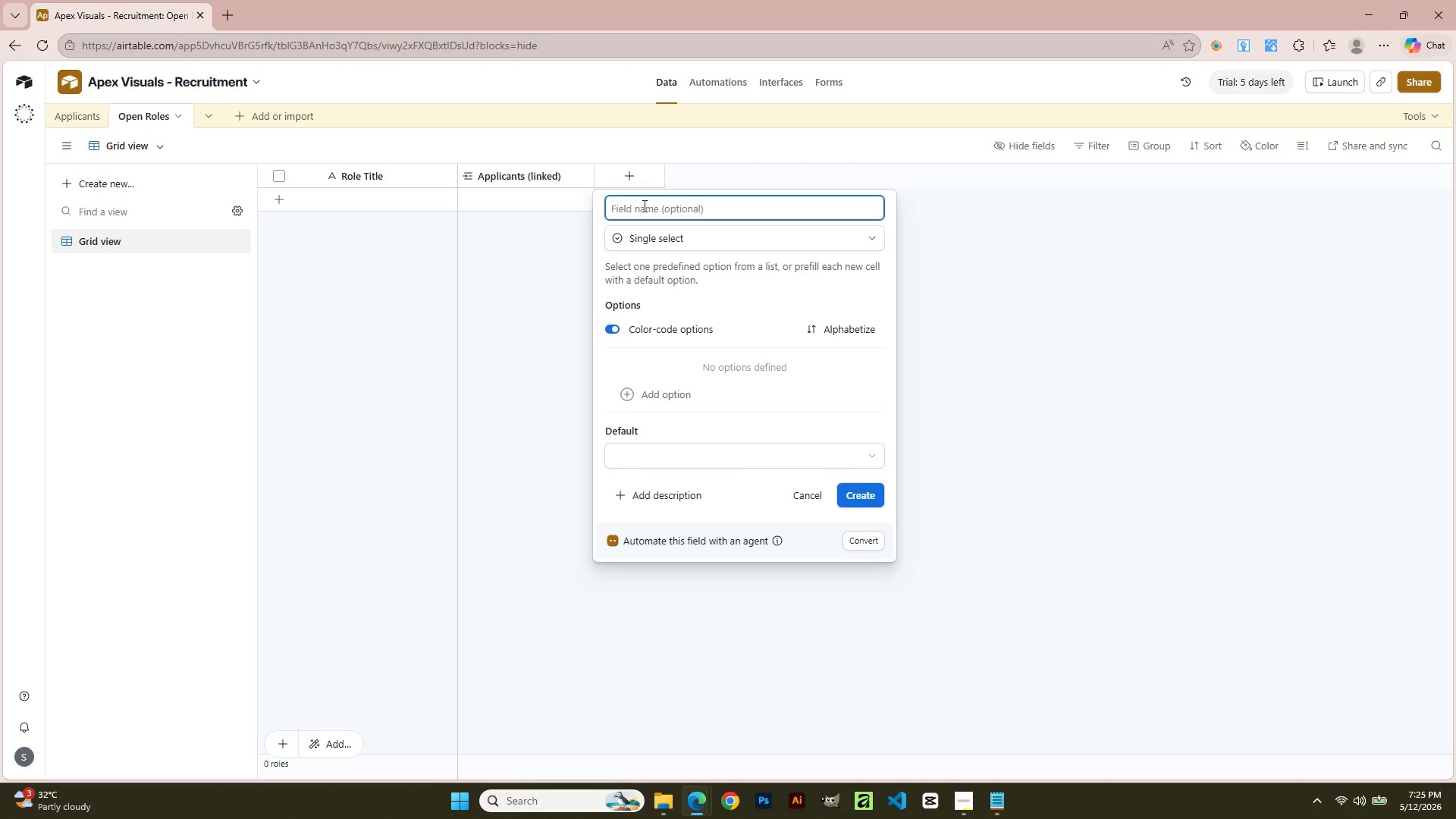 
key(Shift+S)
 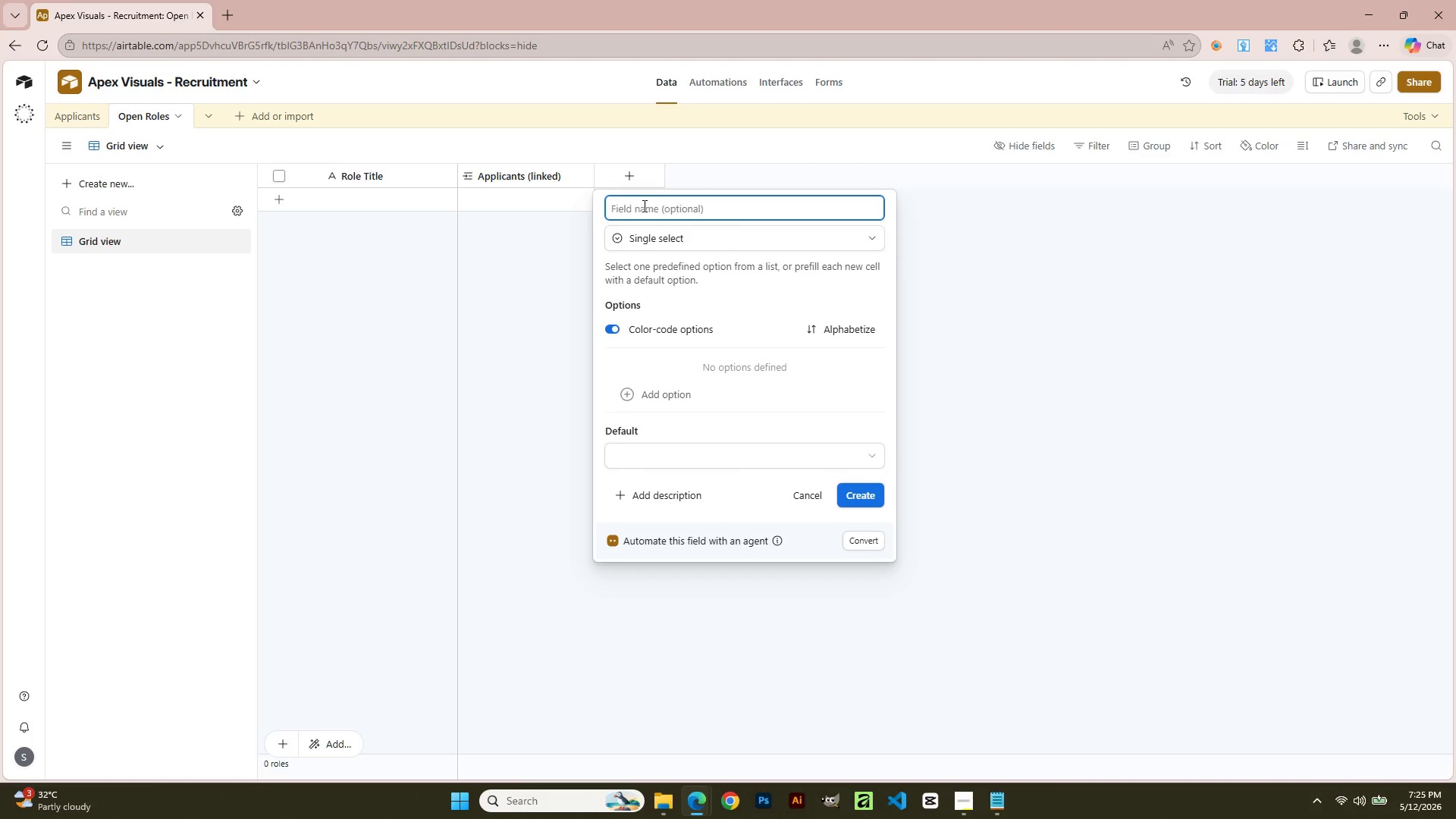 
key(Backspace)
 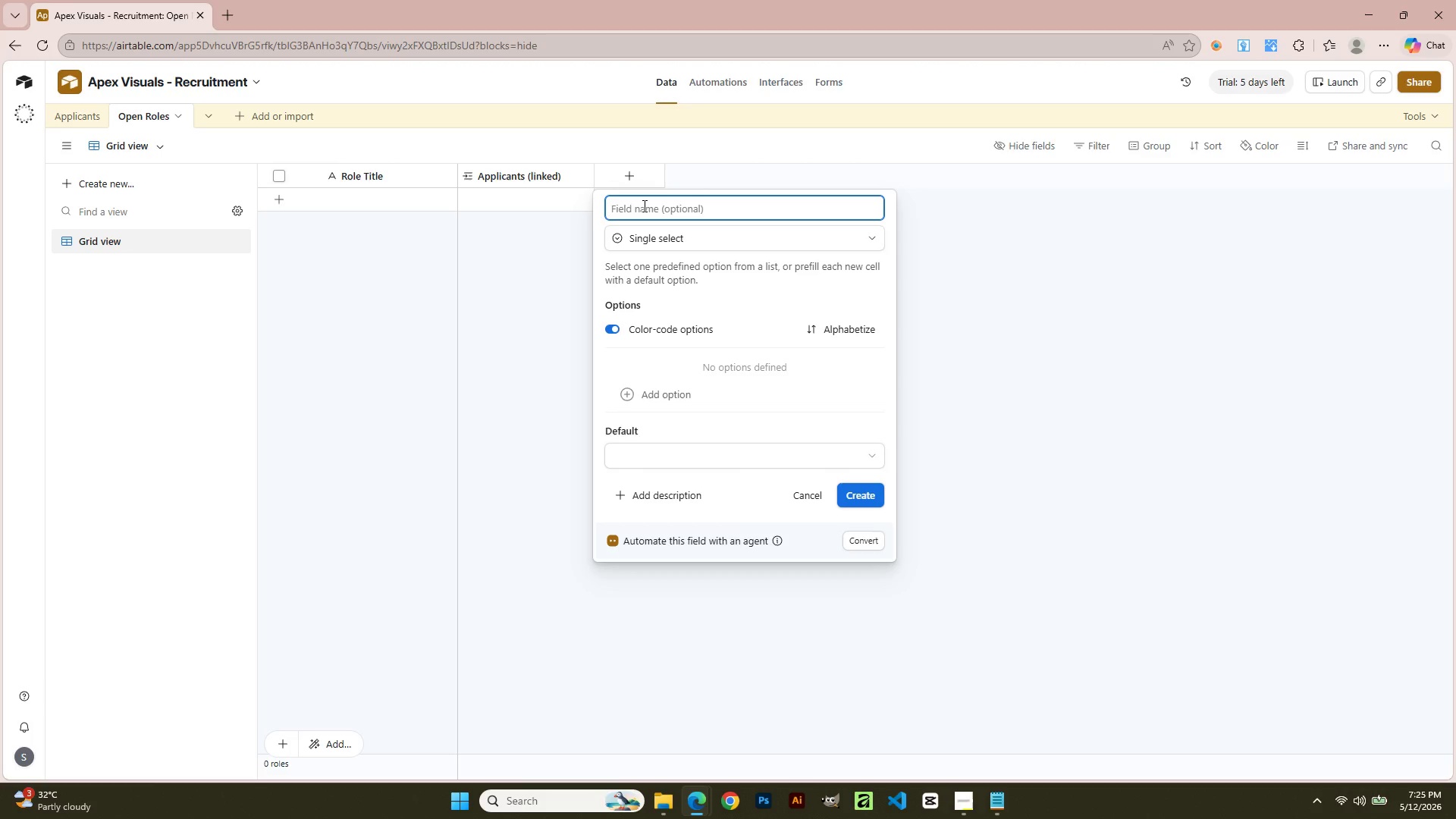 
type(Department)
 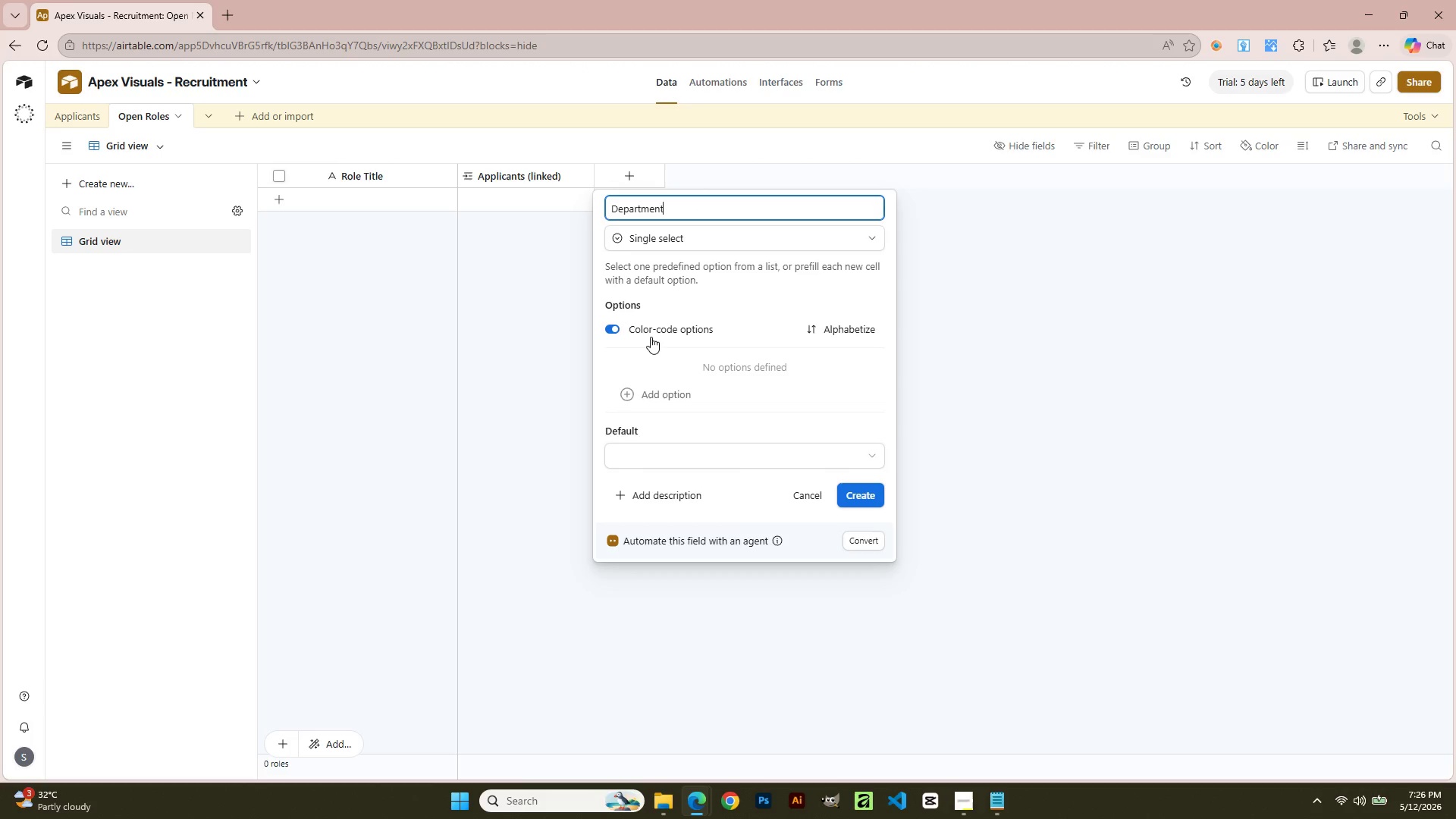 
left_click([665, 394])
 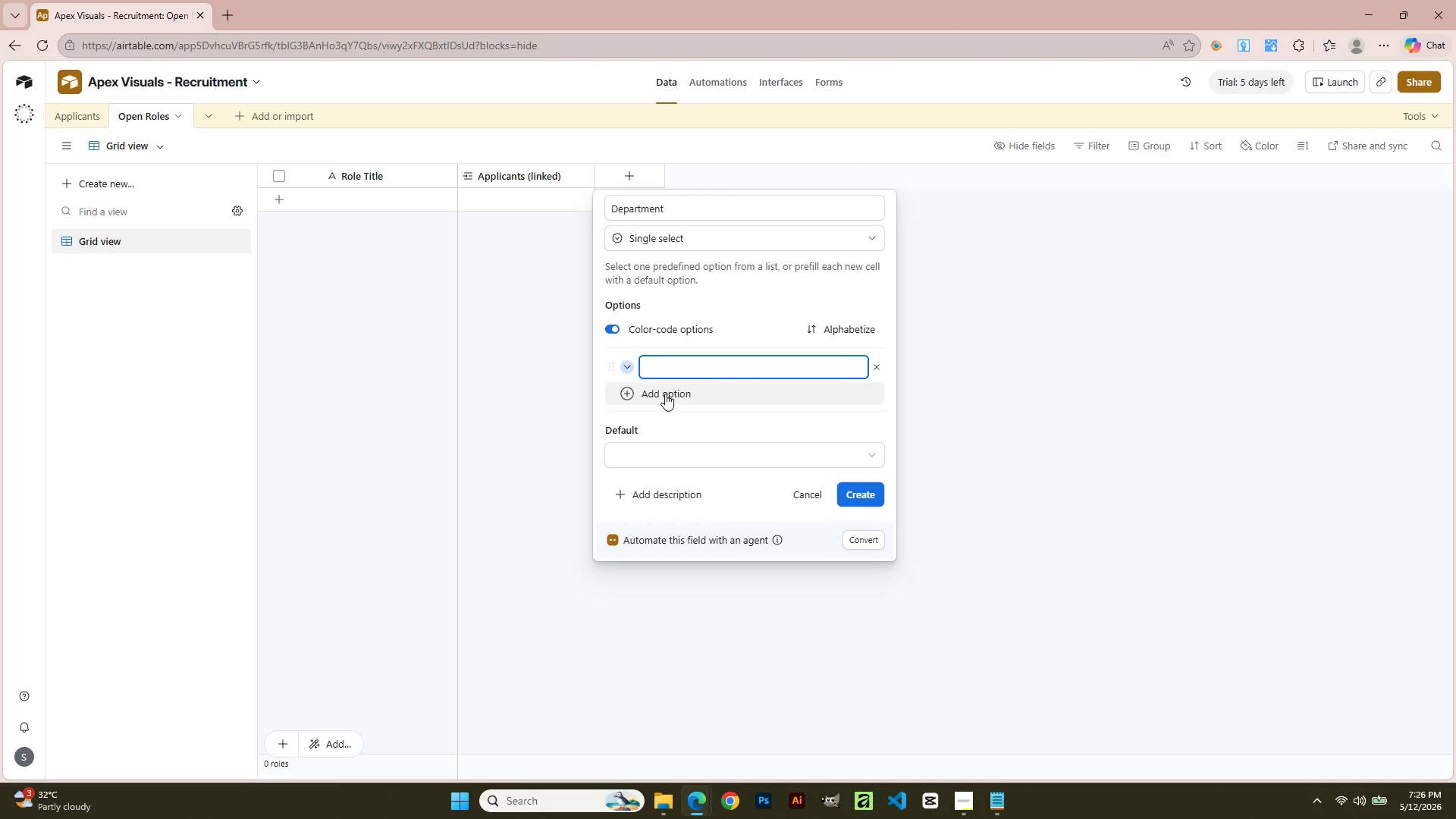 
type(Design)
 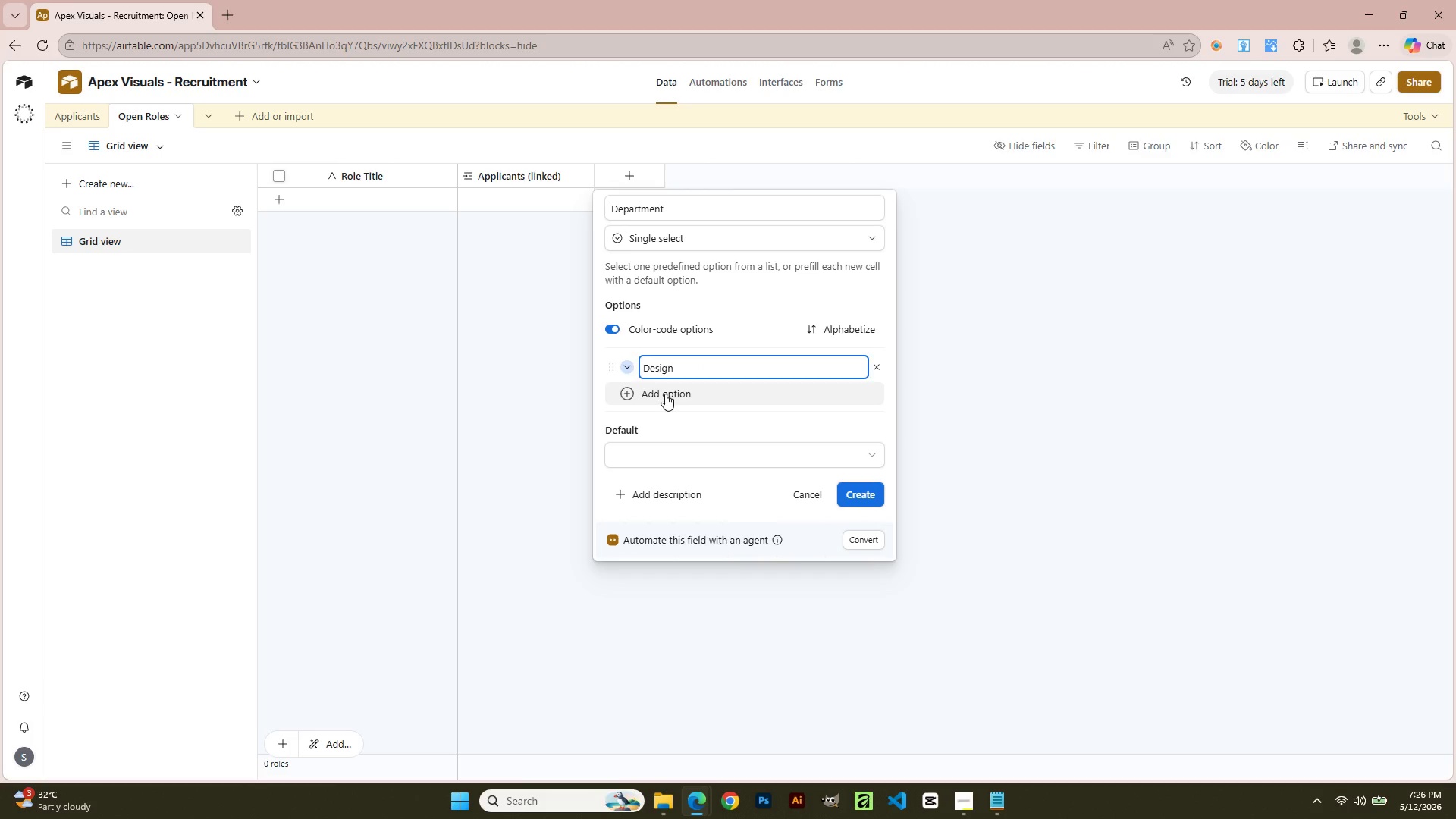 
left_click([665, 394])
 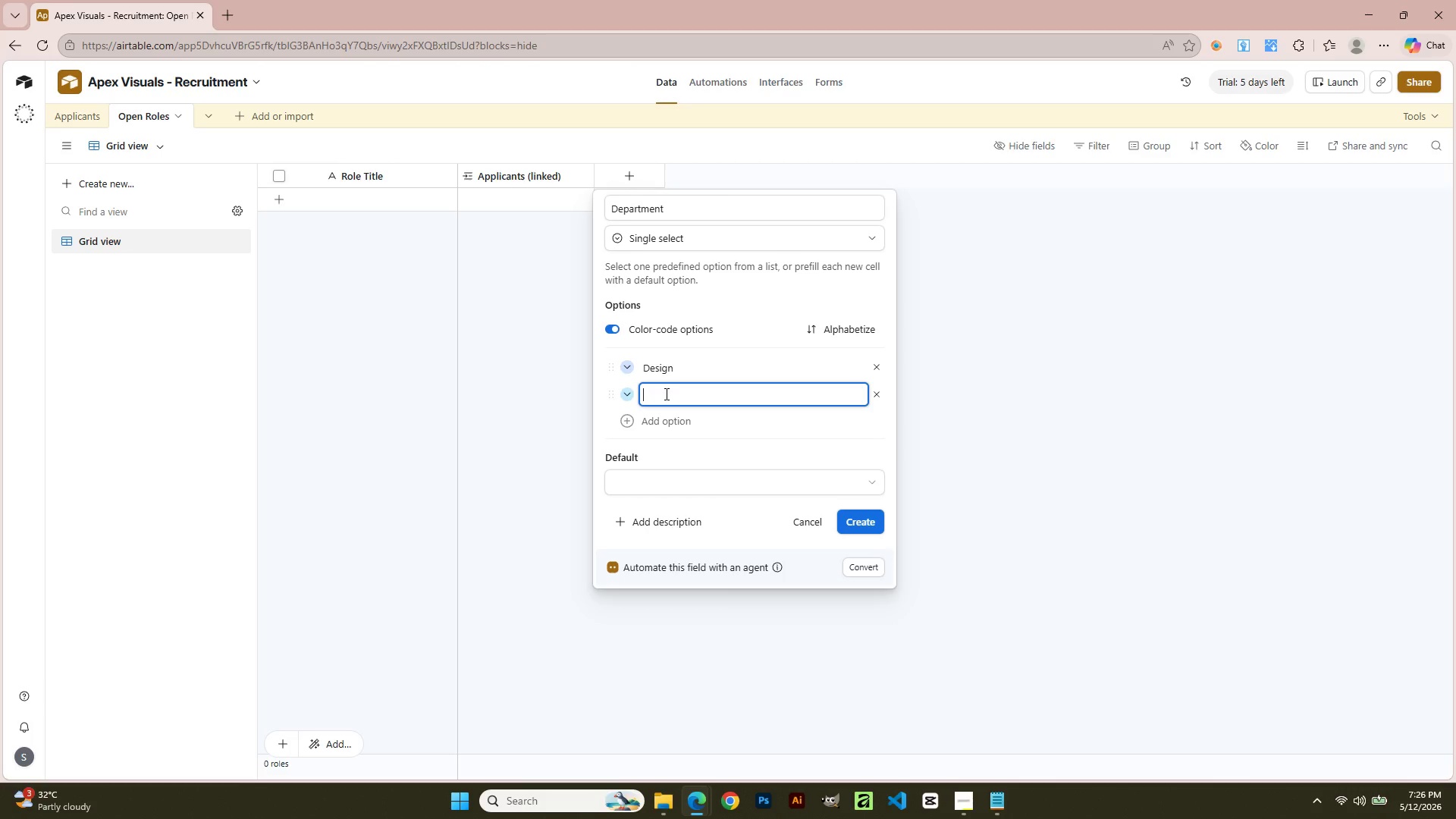 
type(Fabrication)
 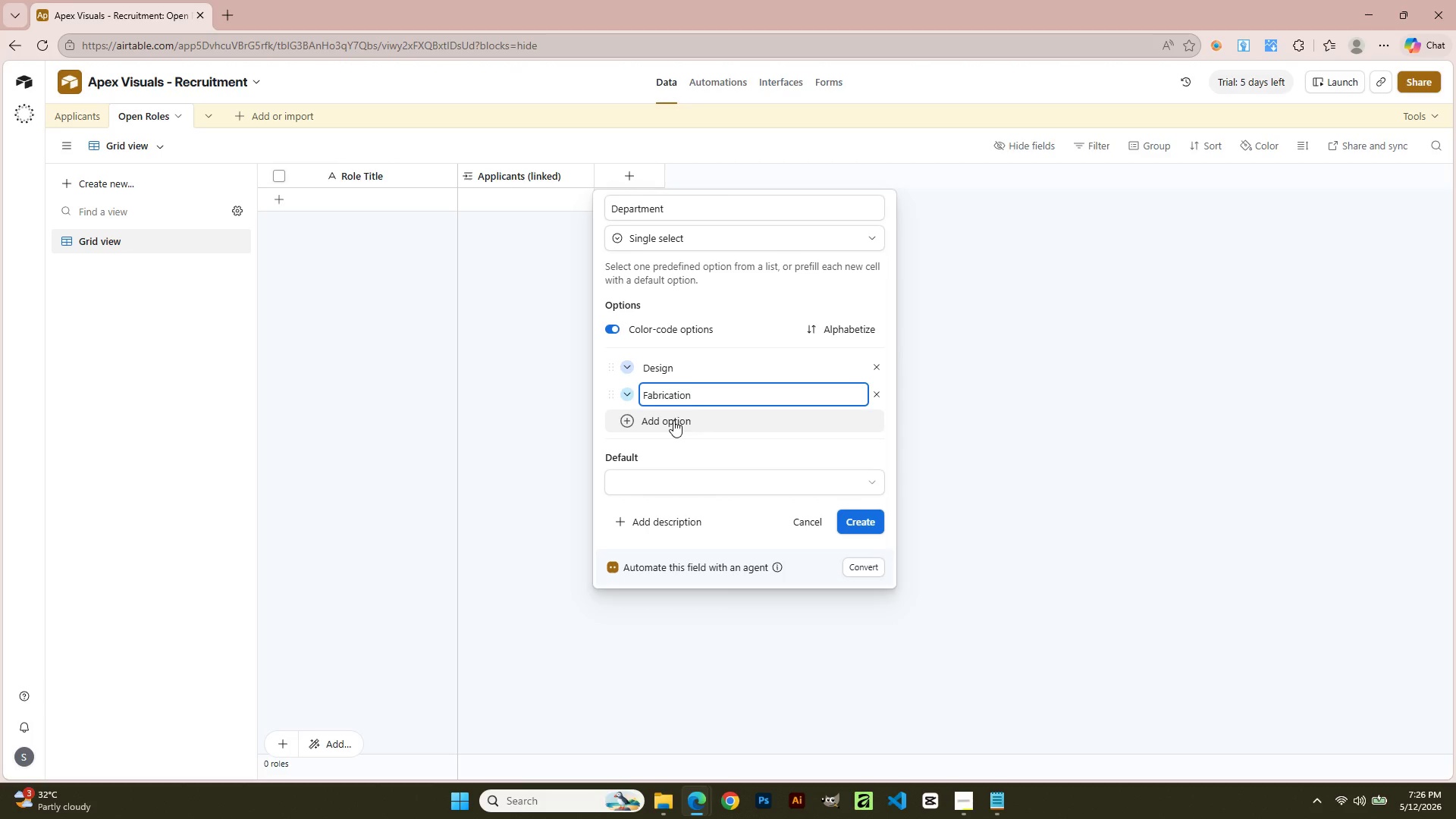 
left_click([677, 424])
 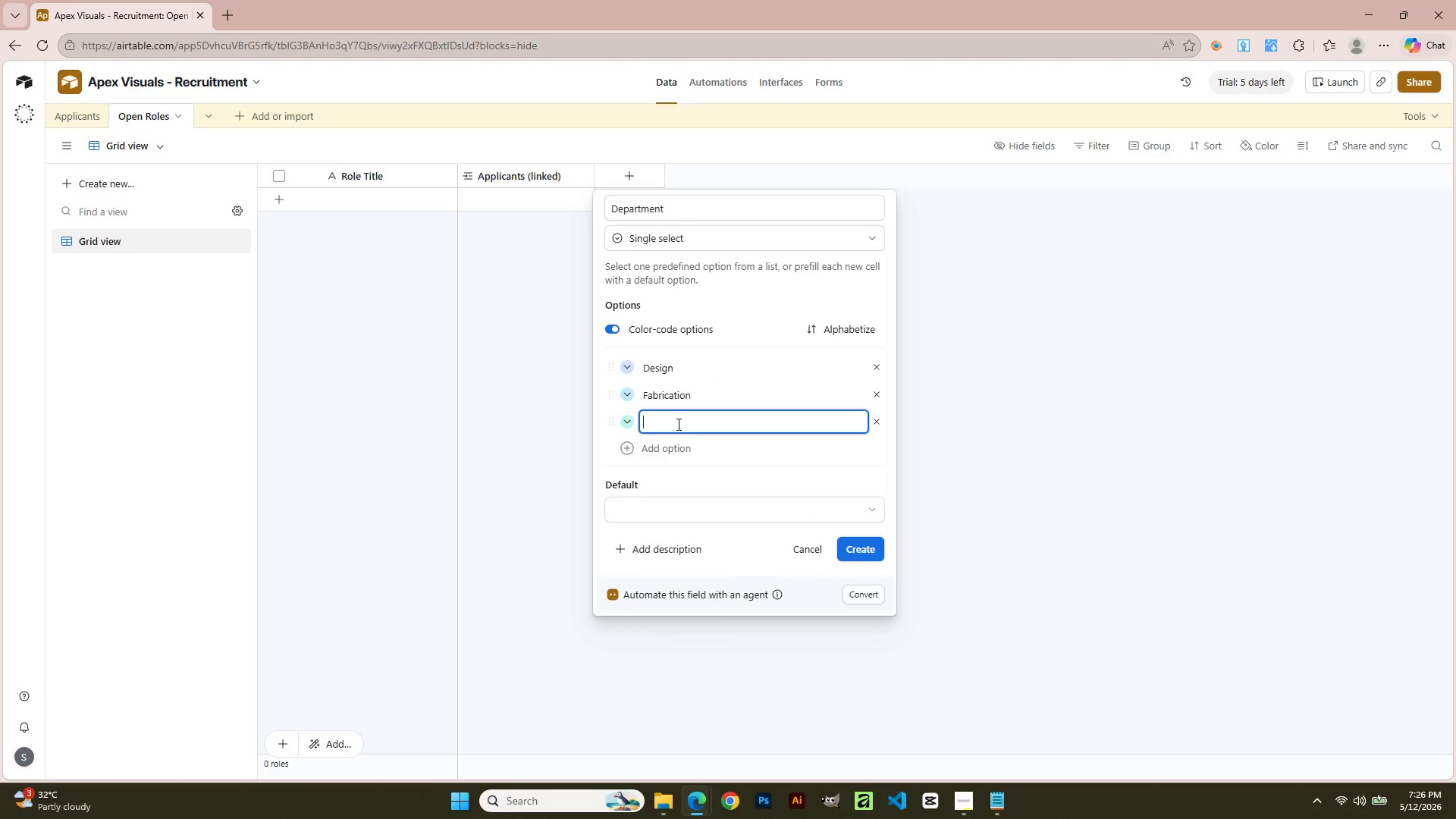 
type(Production)
 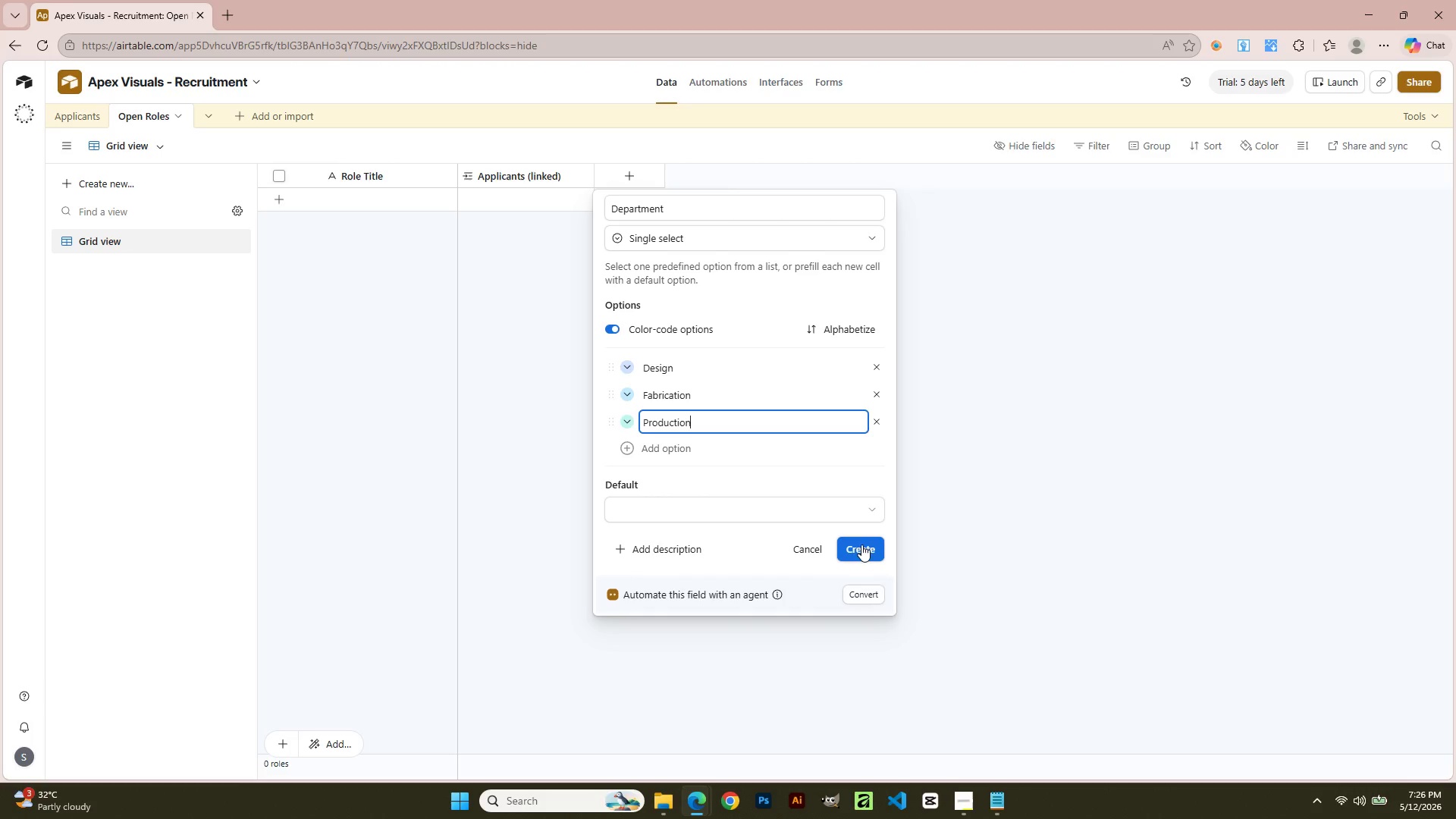 
left_click([856, 552])
 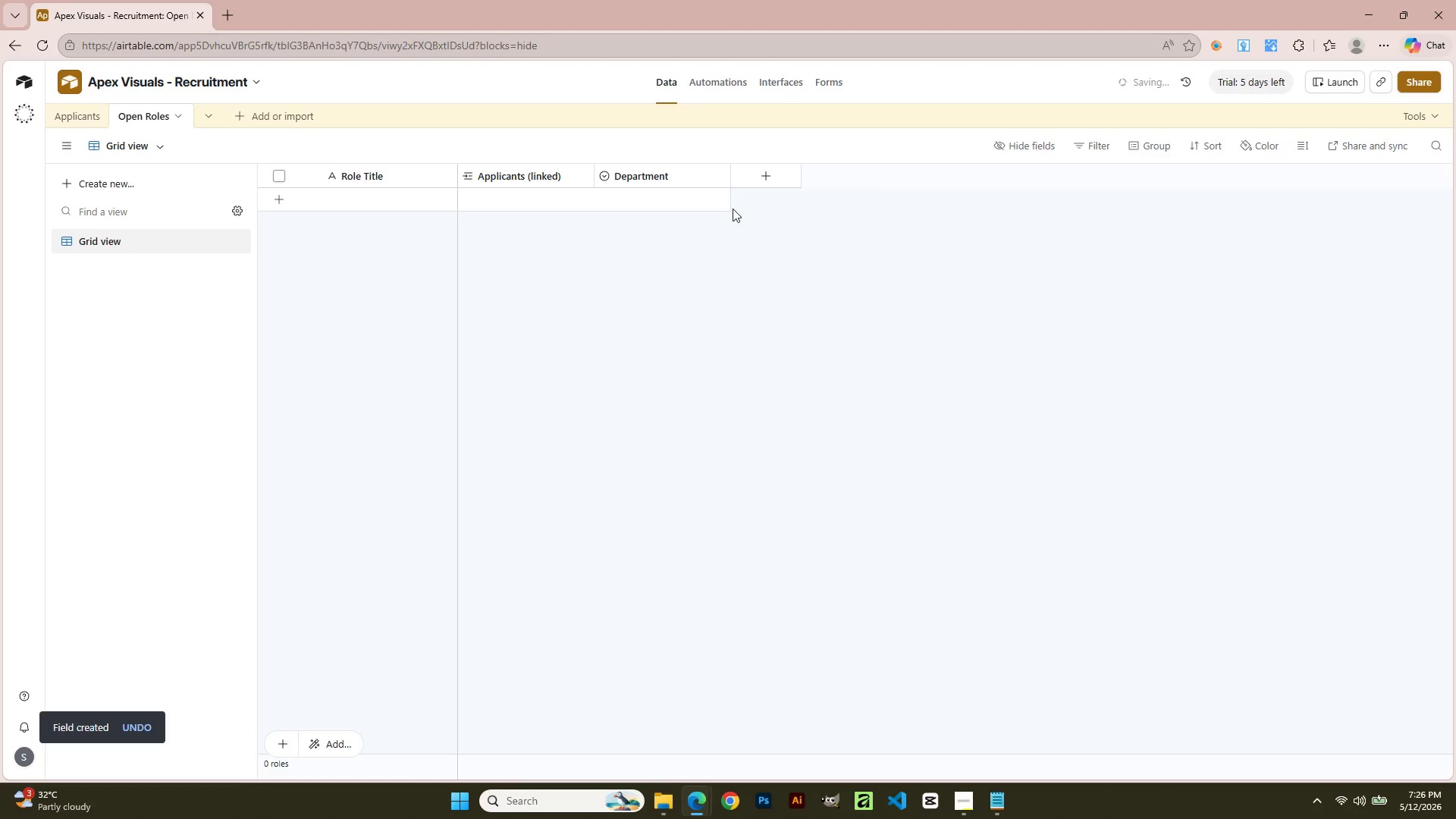 
left_click([786, 172])
 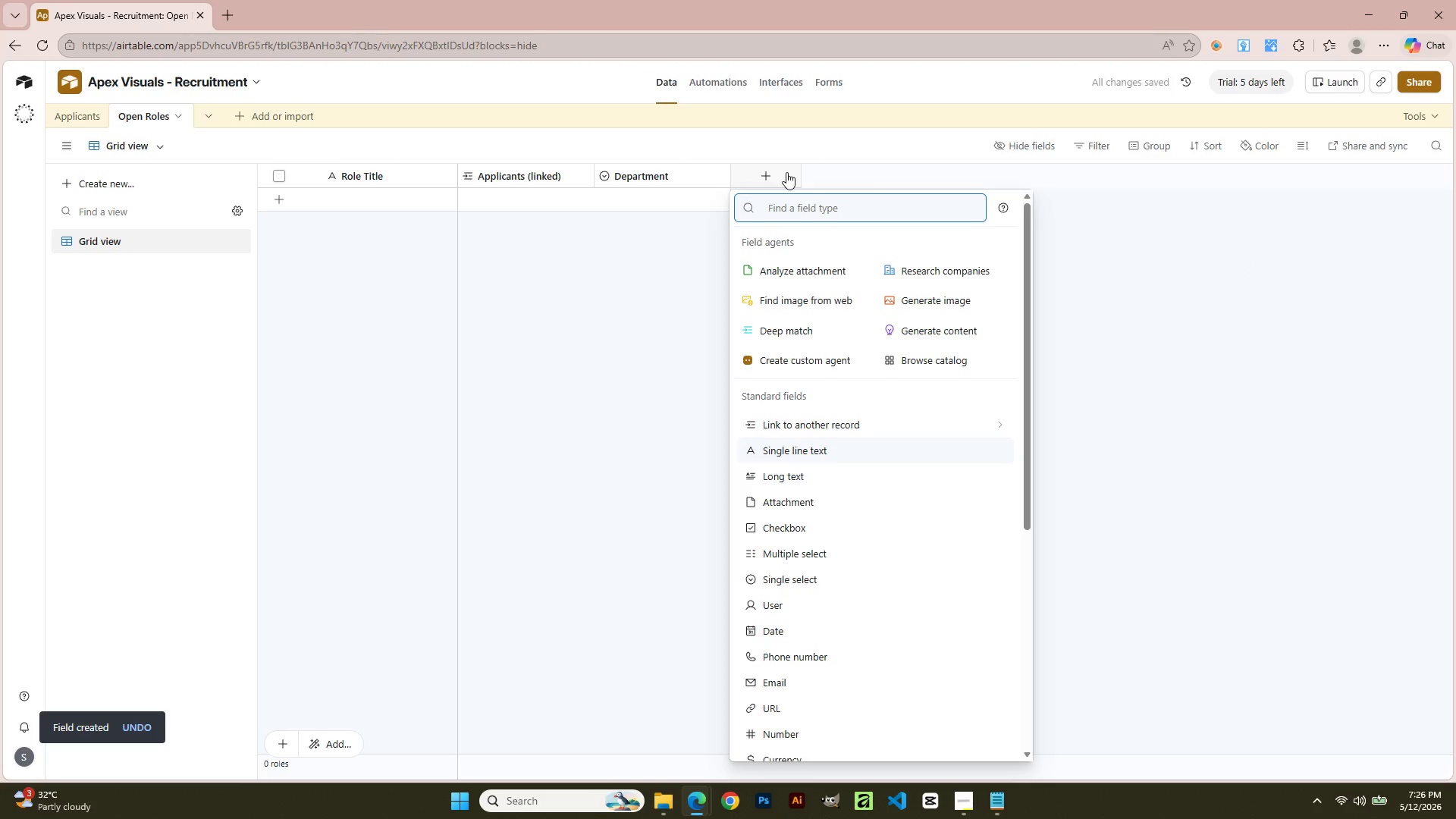 
type(Statu)
key(Backspace)
key(Backspace)
key(Backspace)
key(Backspace)
key(Backspace)
type(sin)
 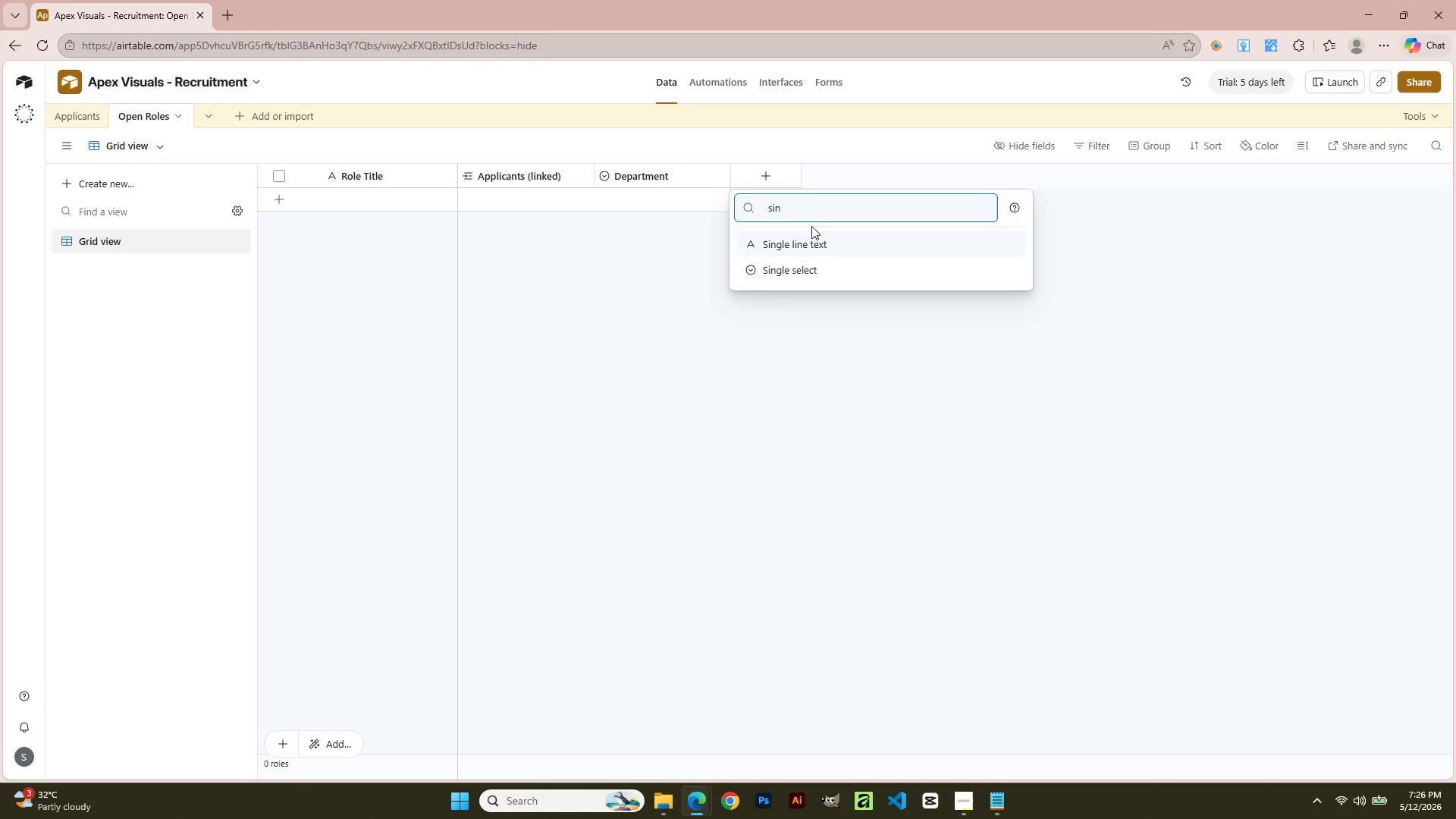 
left_click([807, 256])
 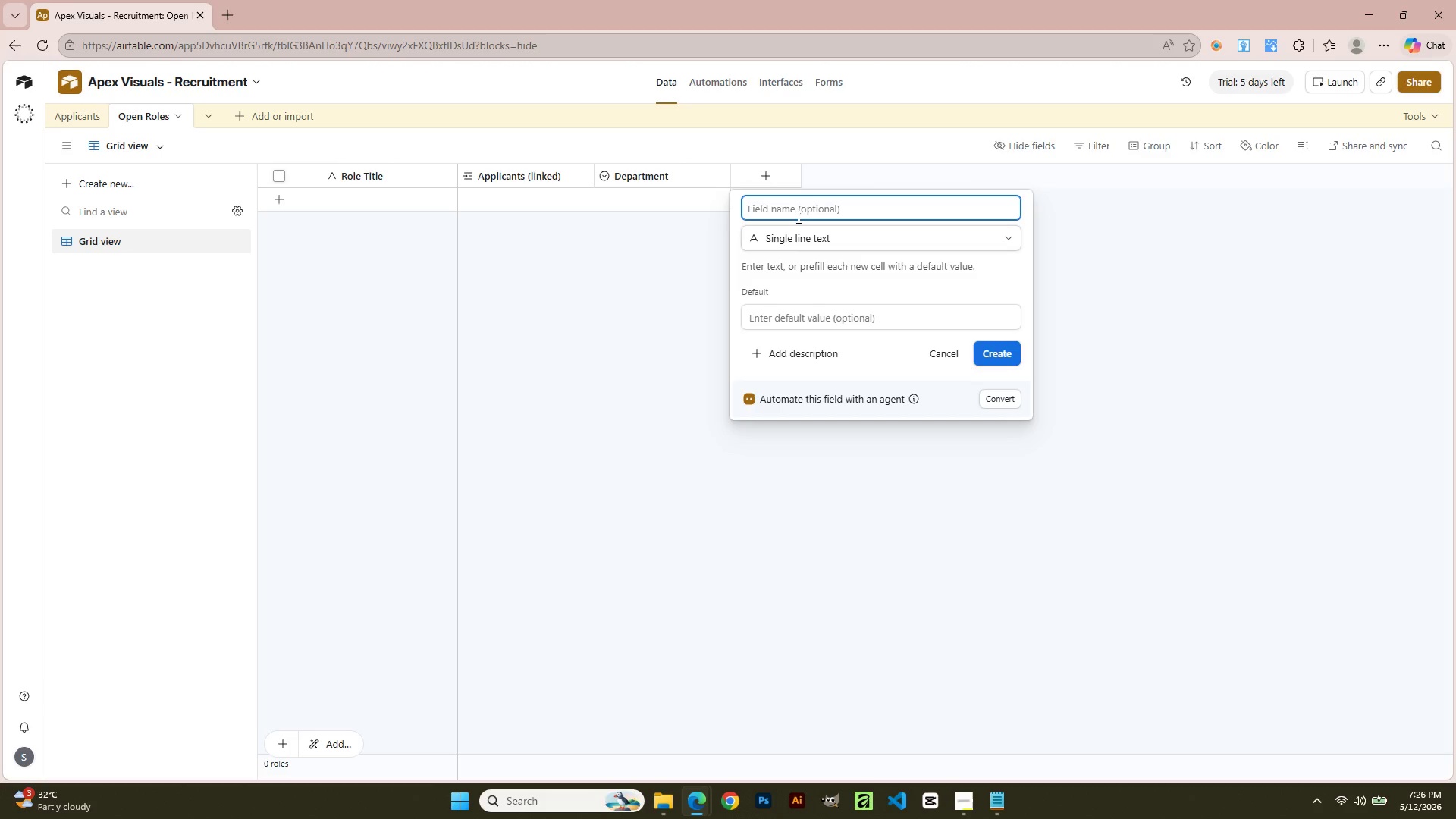 
left_click([797, 212])
 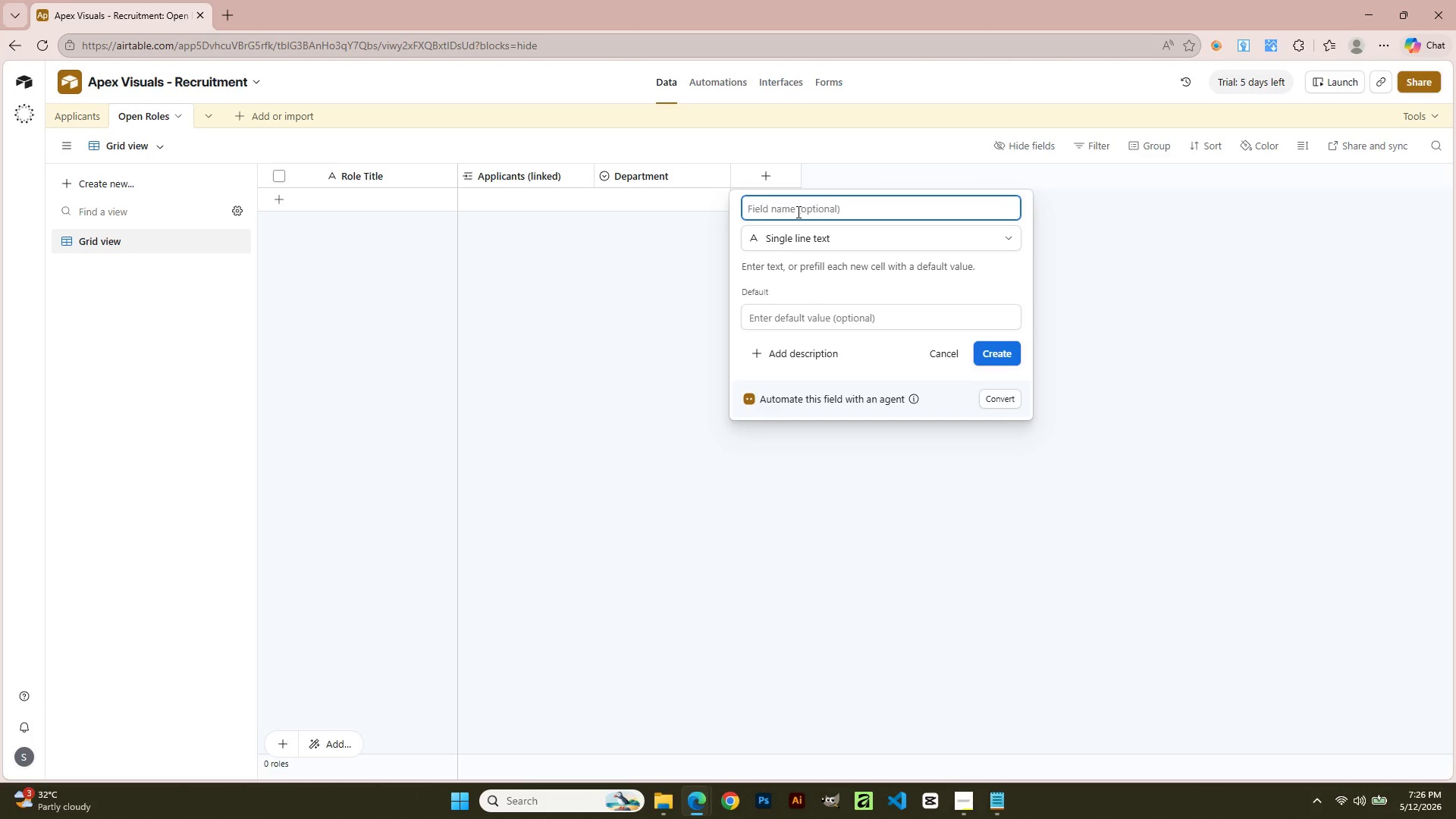 
type(Status)
 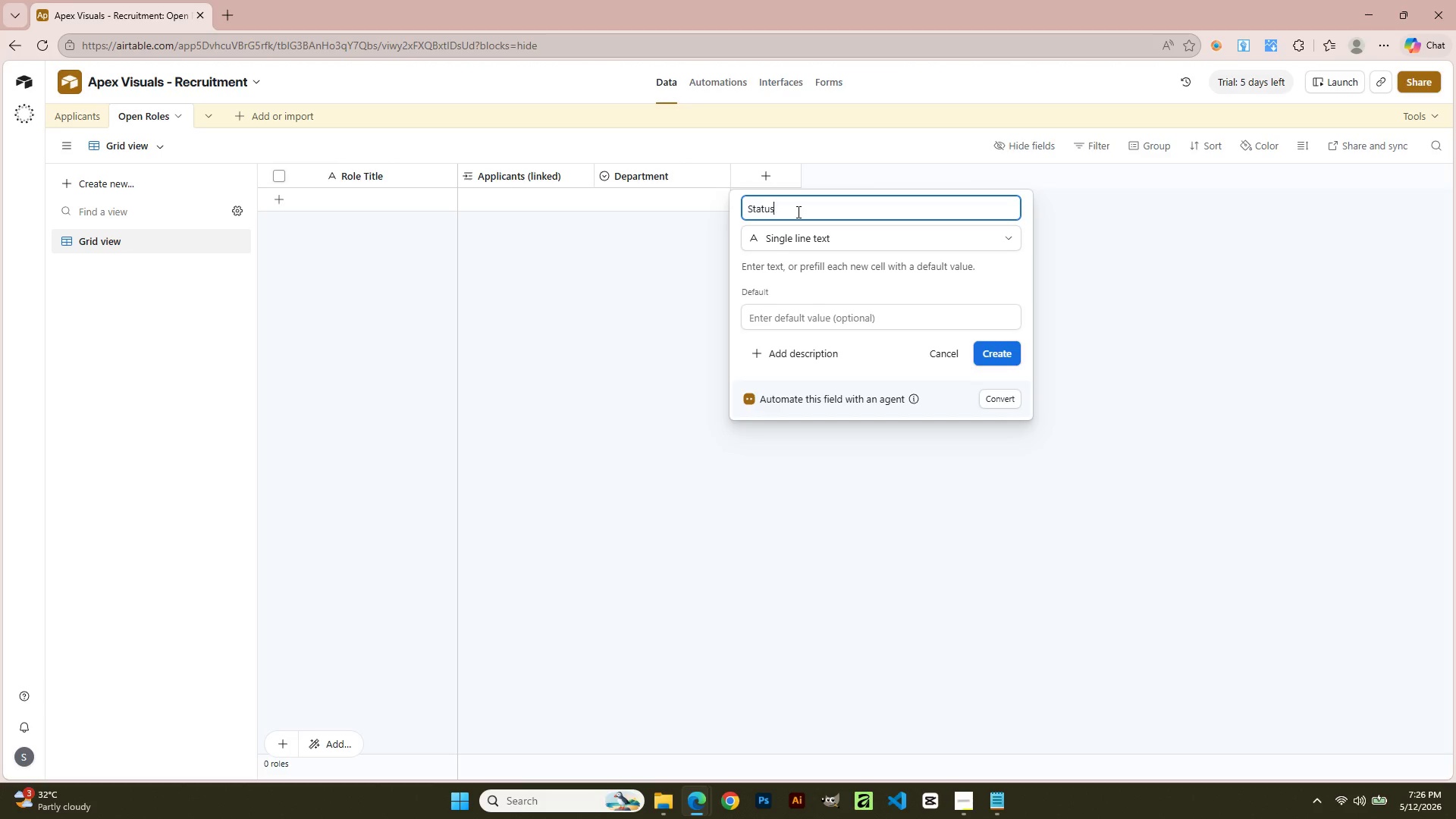 
left_click([796, 243])
 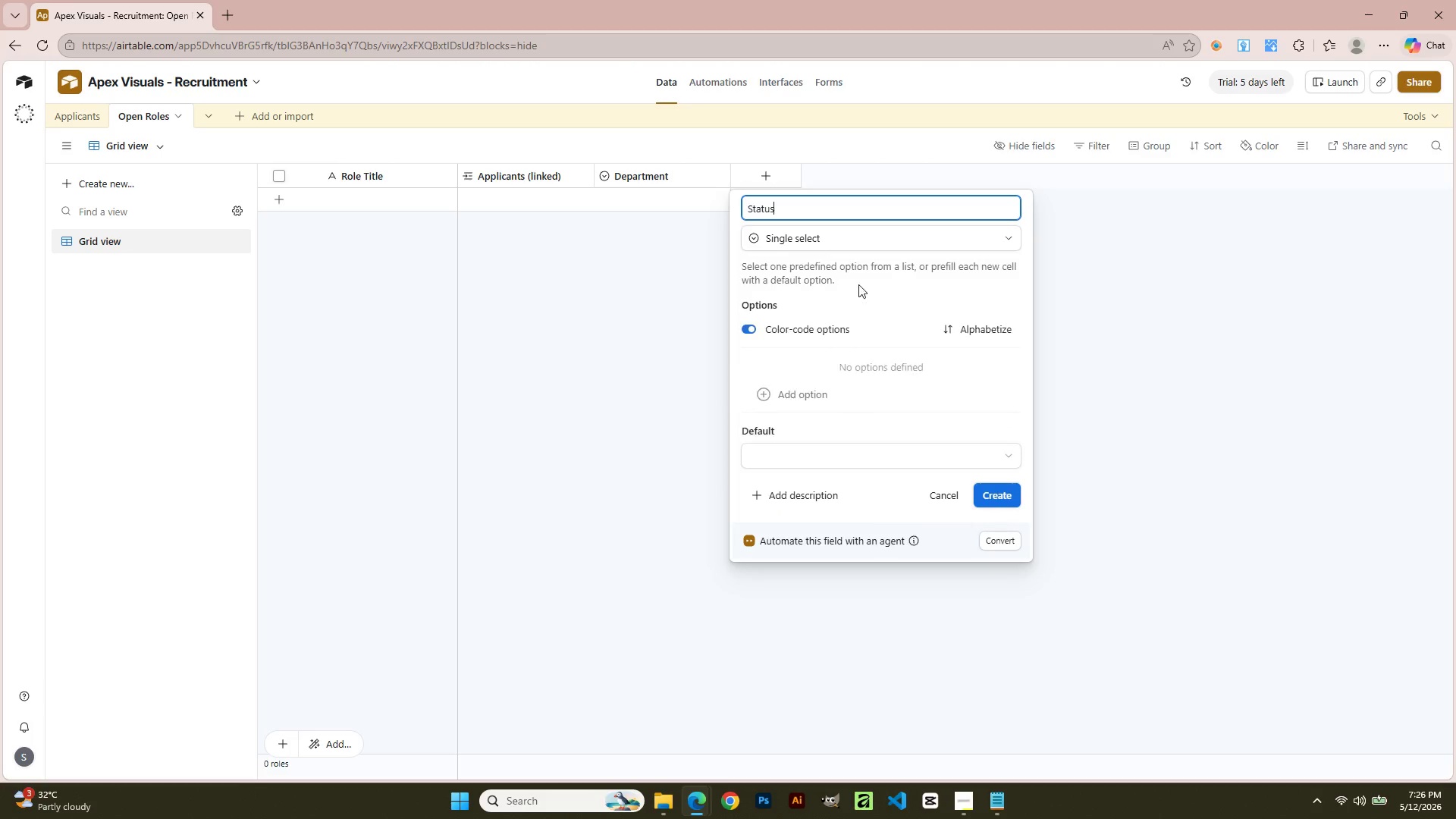 
left_click([803, 406])
 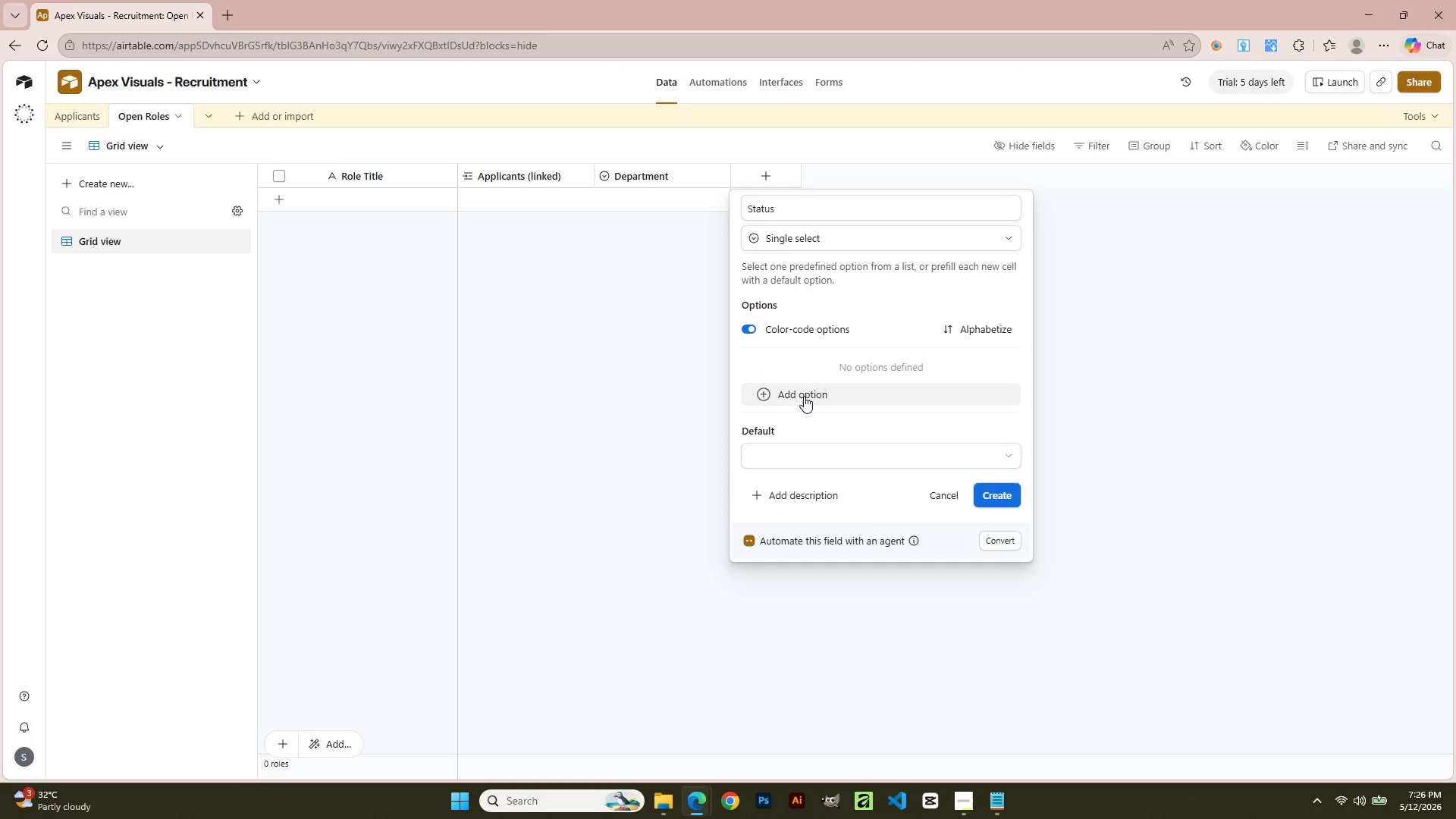 
left_click([804, 396])
 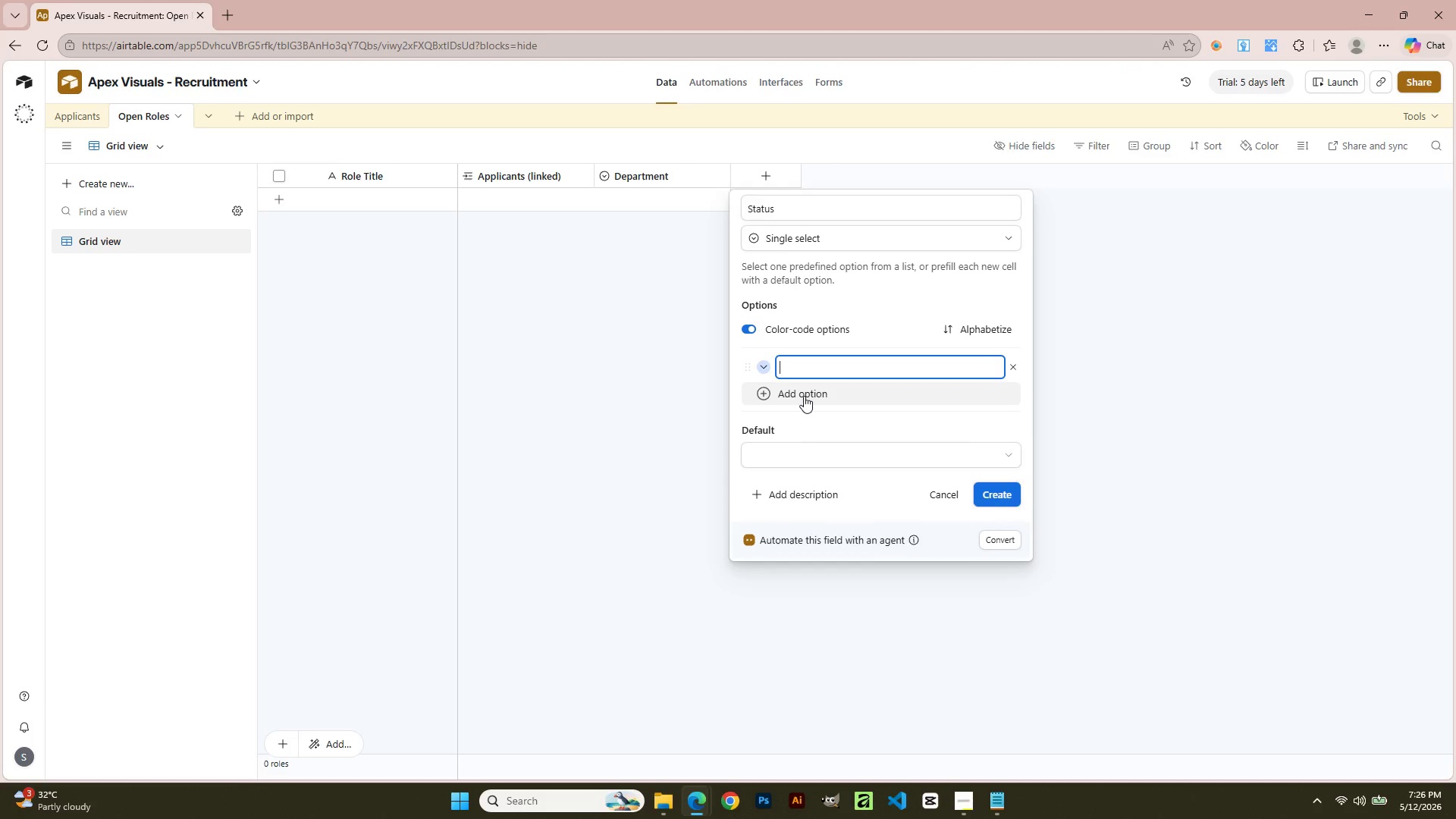 
hold_key(key=ShiftLeft, duration=0.69)
 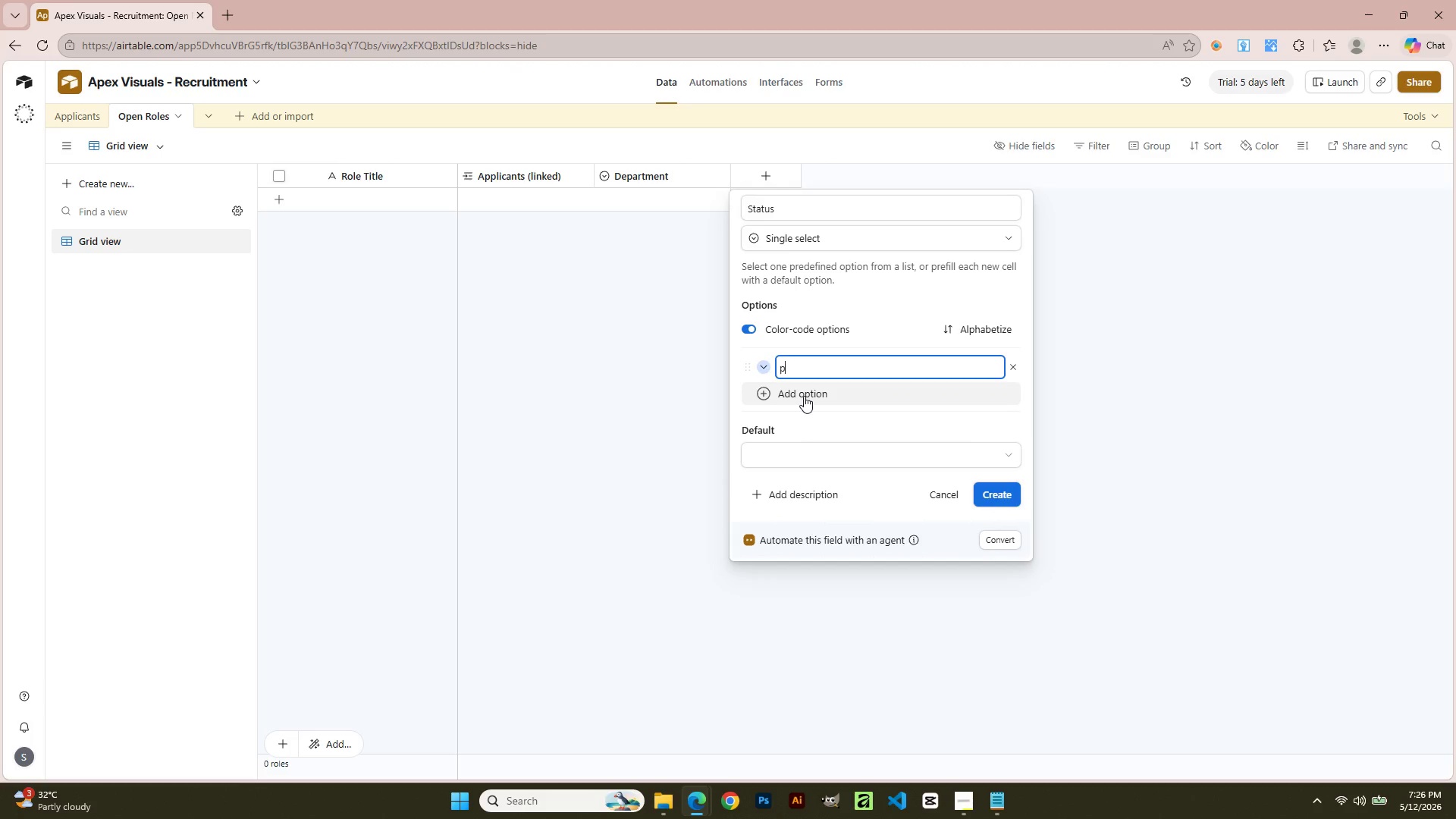 
type(p)
key(Backspace)
type(Open)
 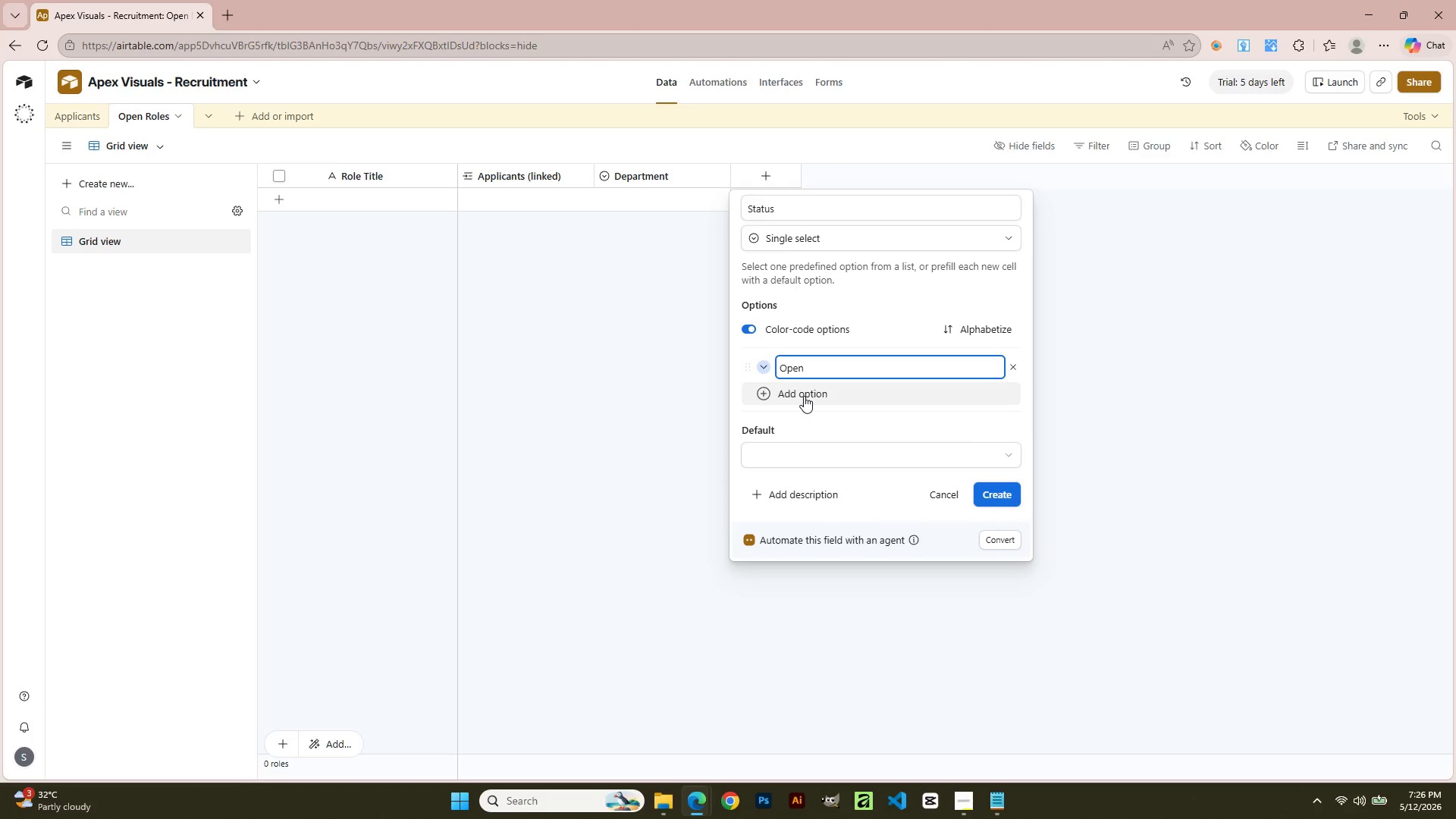 
left_click([763, 370])
 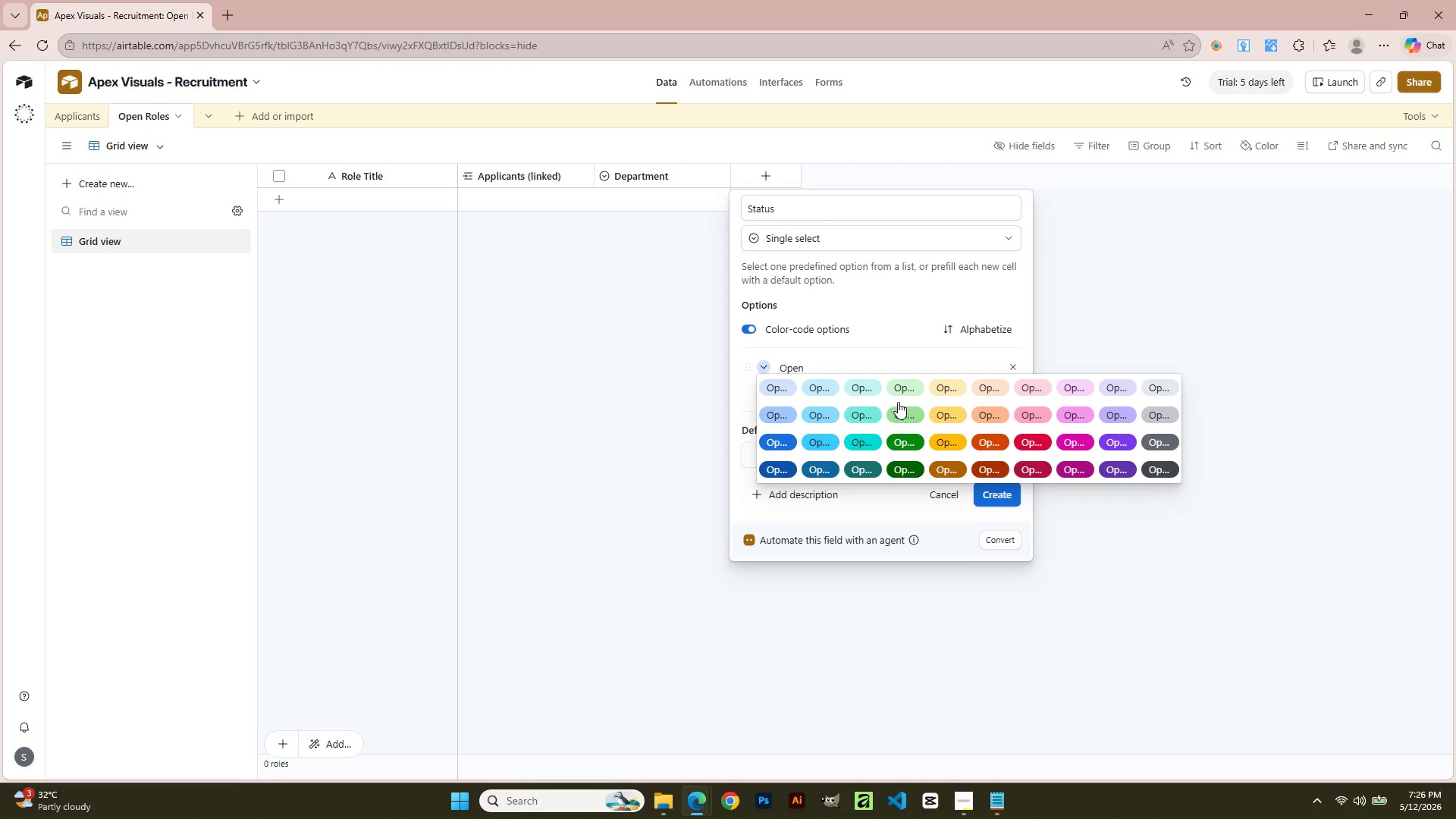 
left_click([917, 411])
 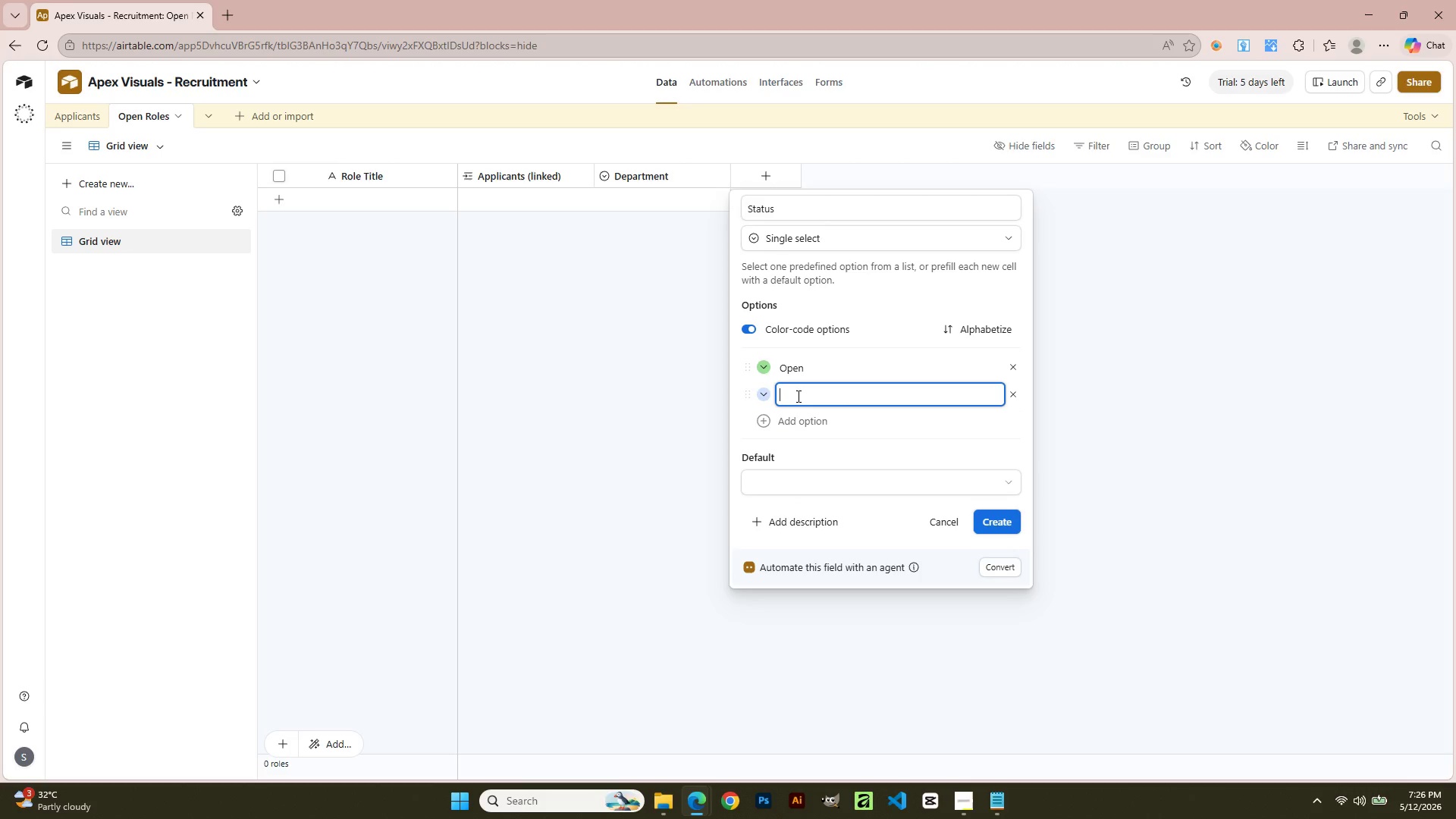 
type(On Hold)
 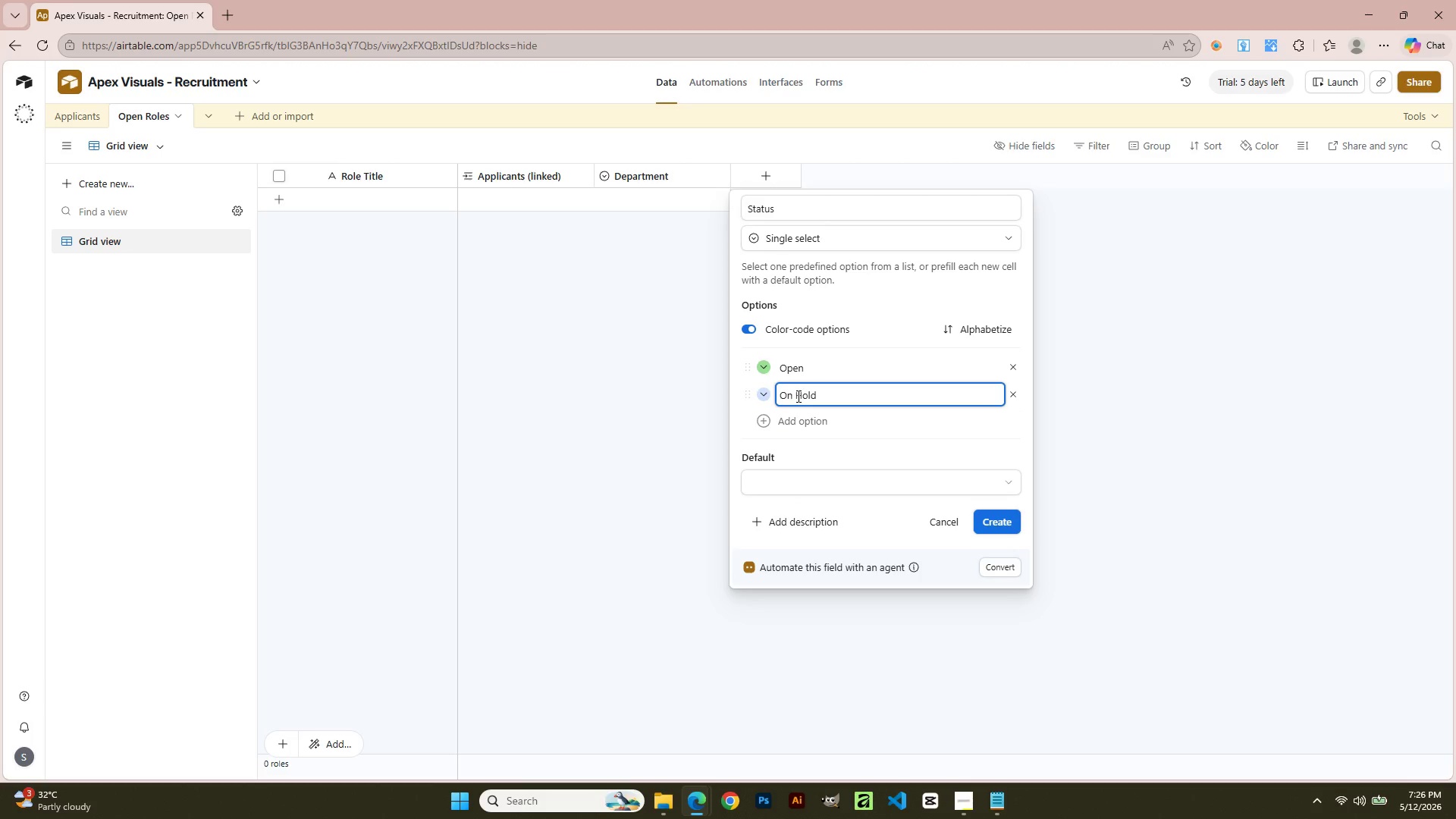 
left_click([771, 394])
 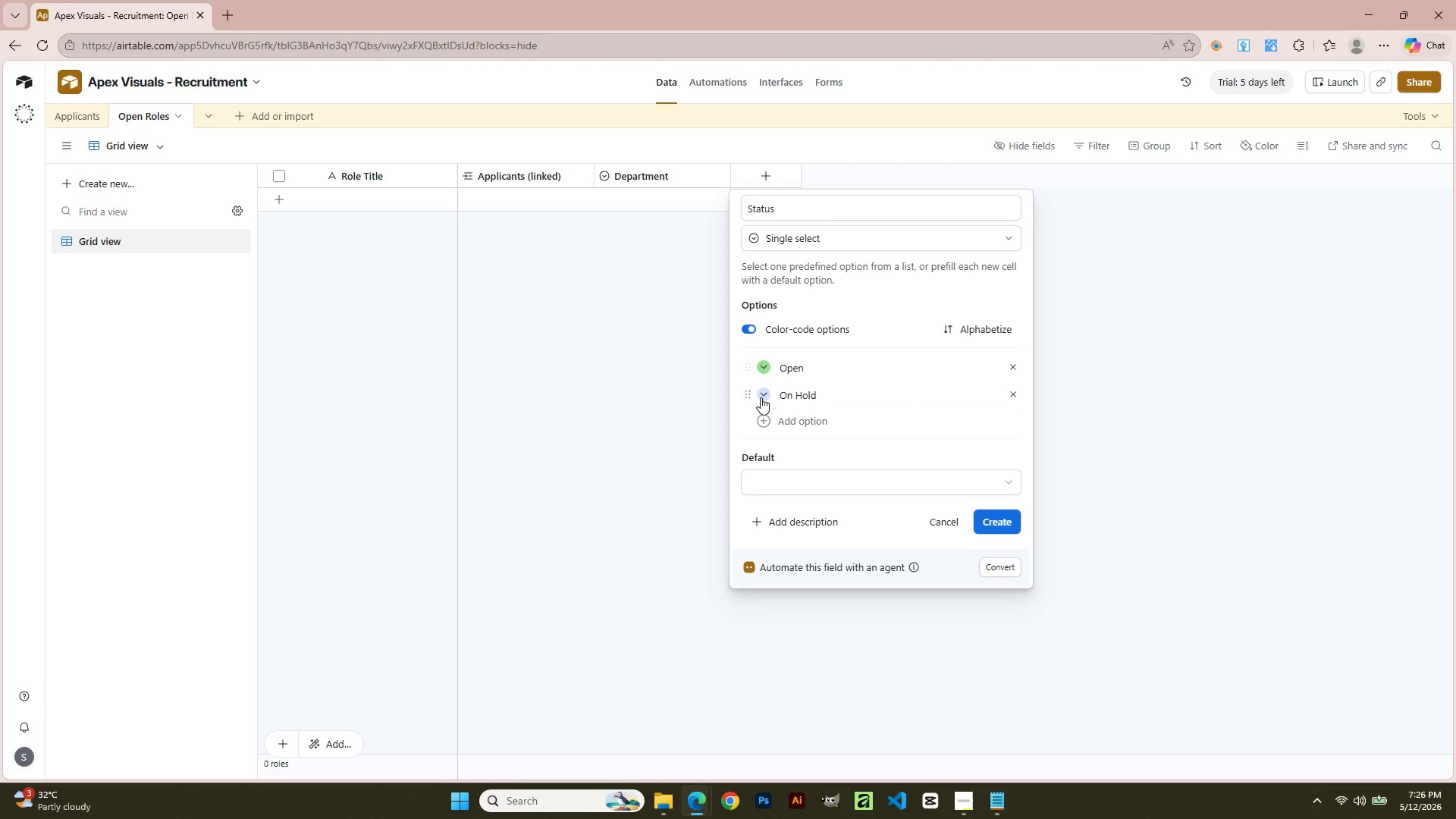 
double_click([761, 397])
 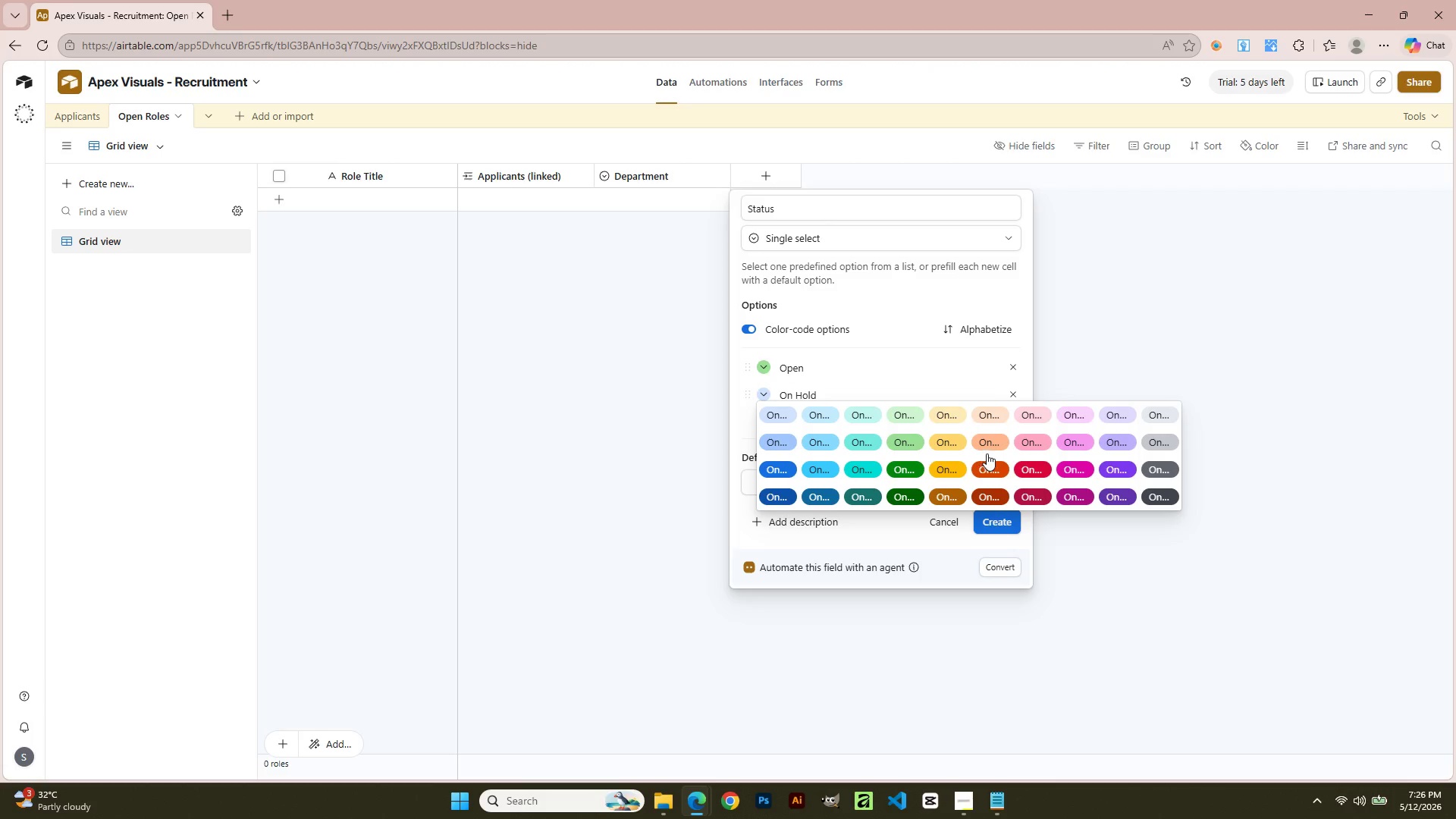 
left_click([993, 446])
 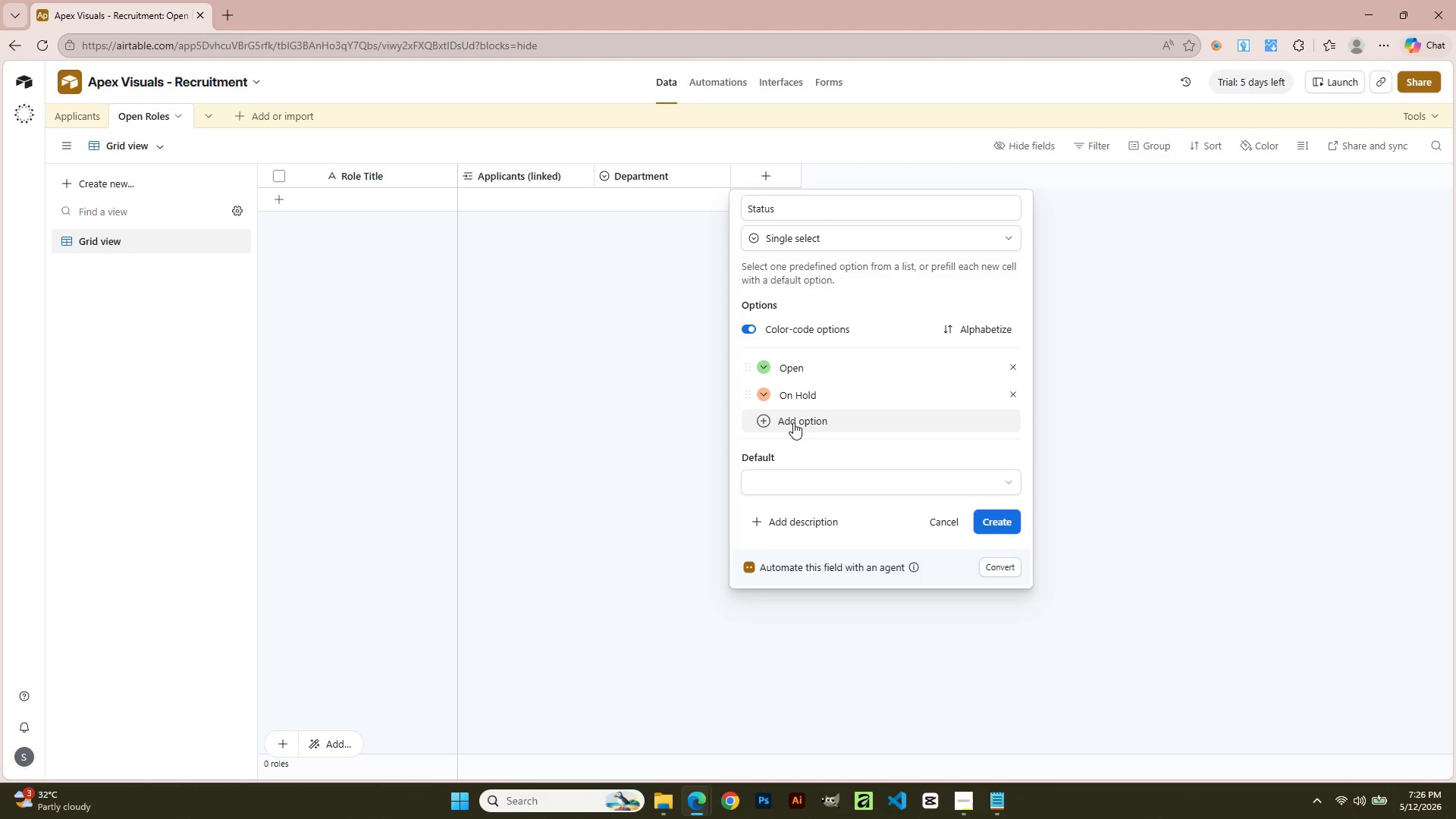 
left_click([789, 417])
 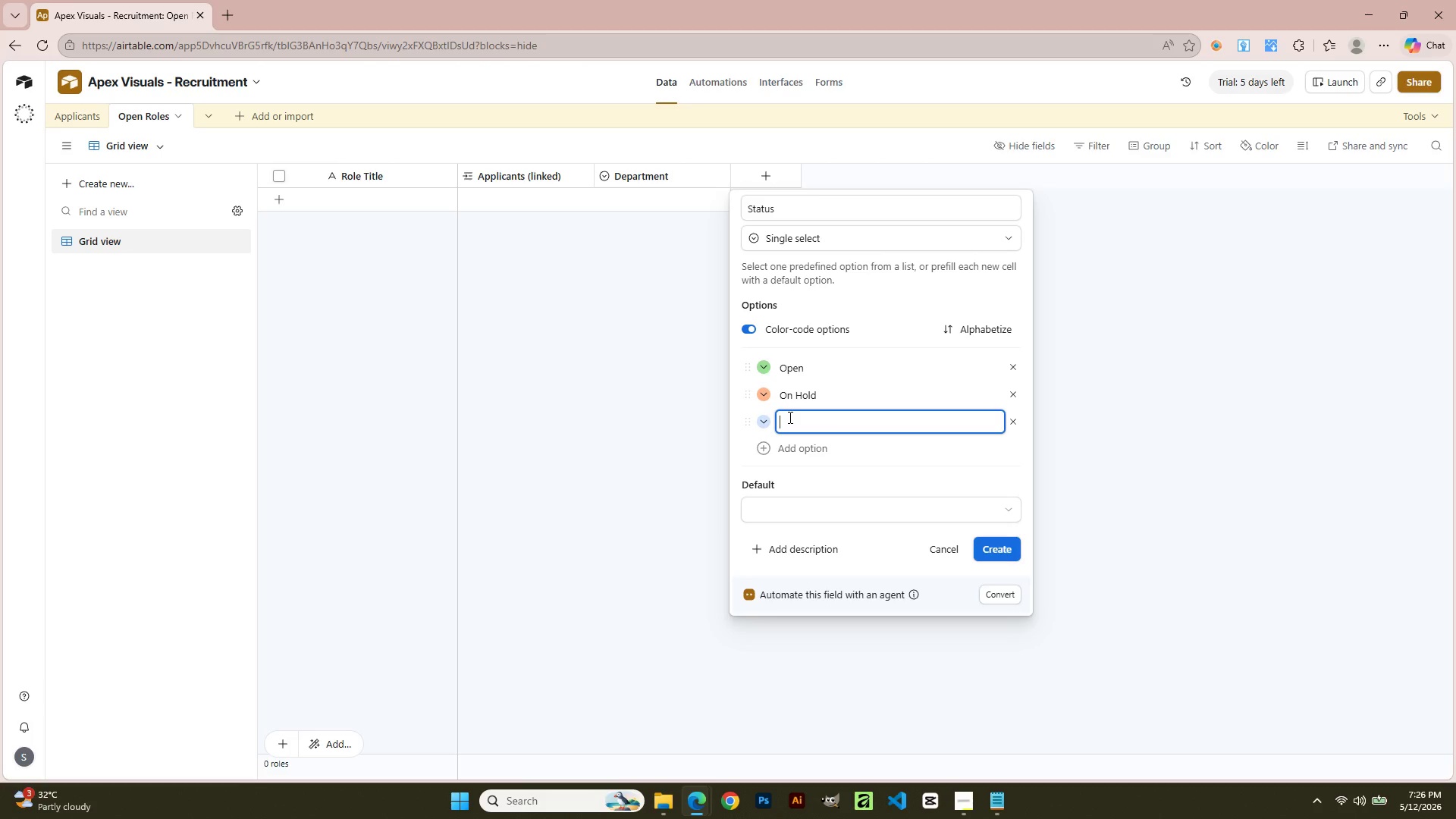 
type(Filled)
 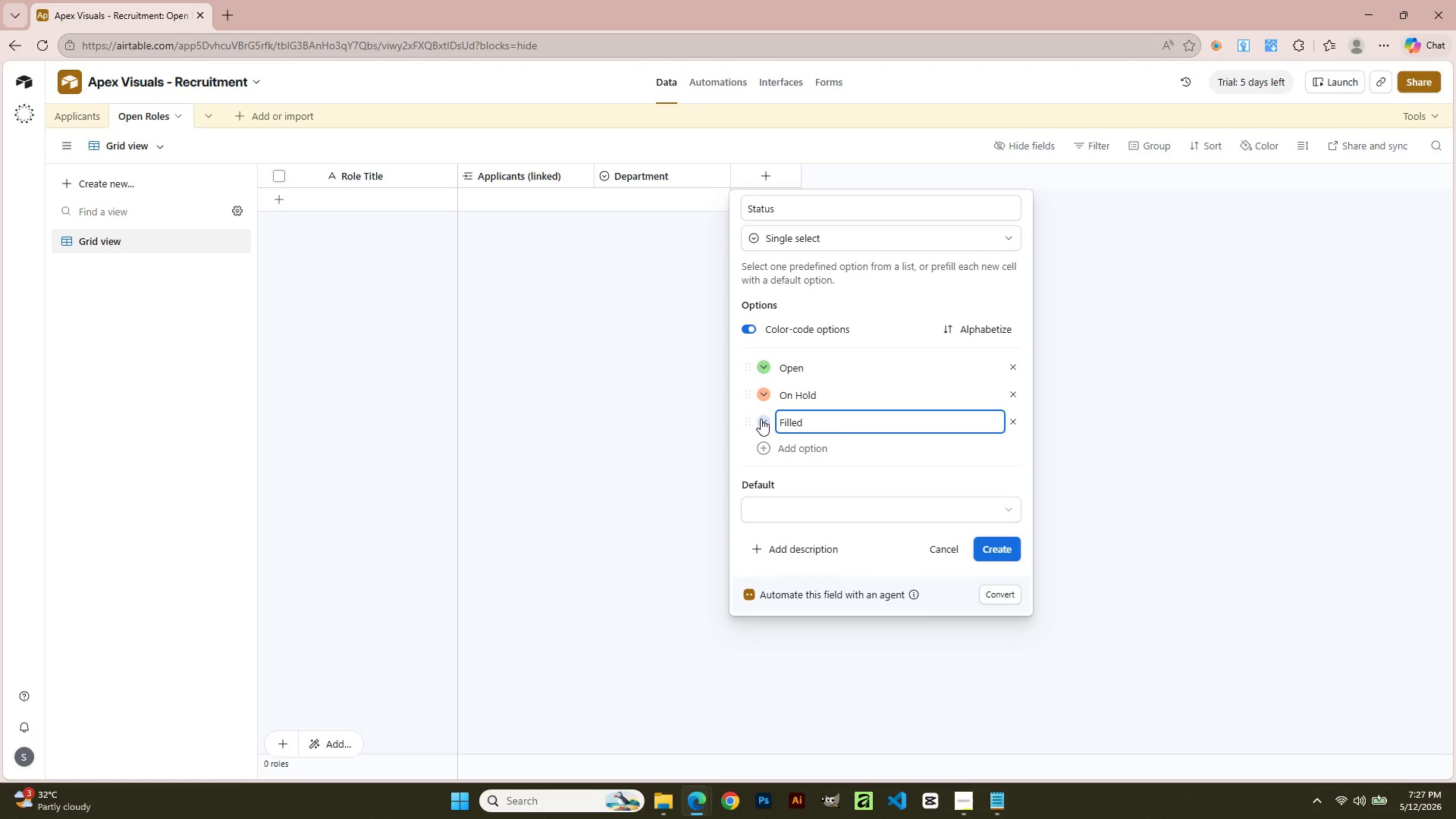 
left_click([761, 419])
 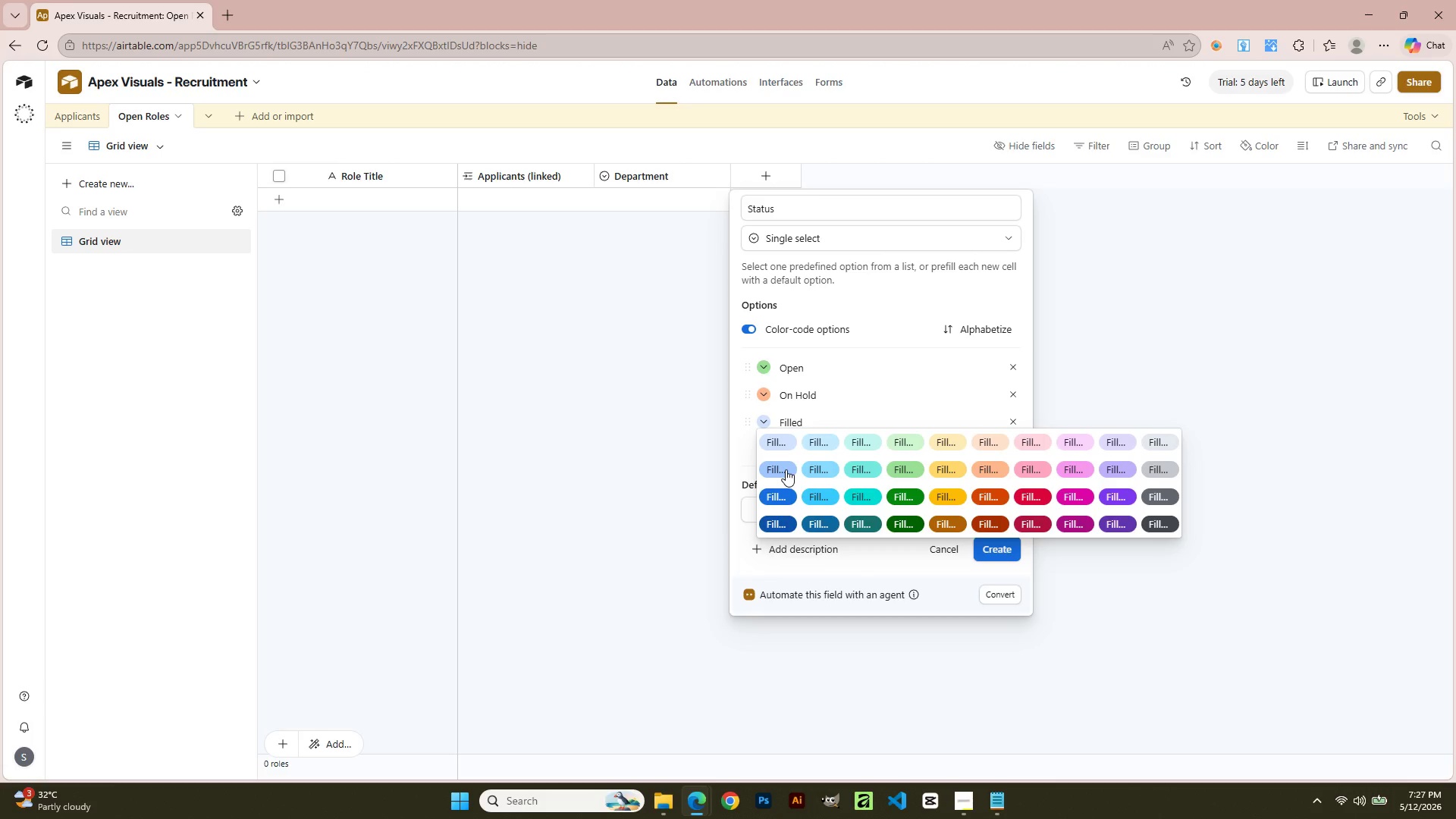 
left_click([786, 469])
 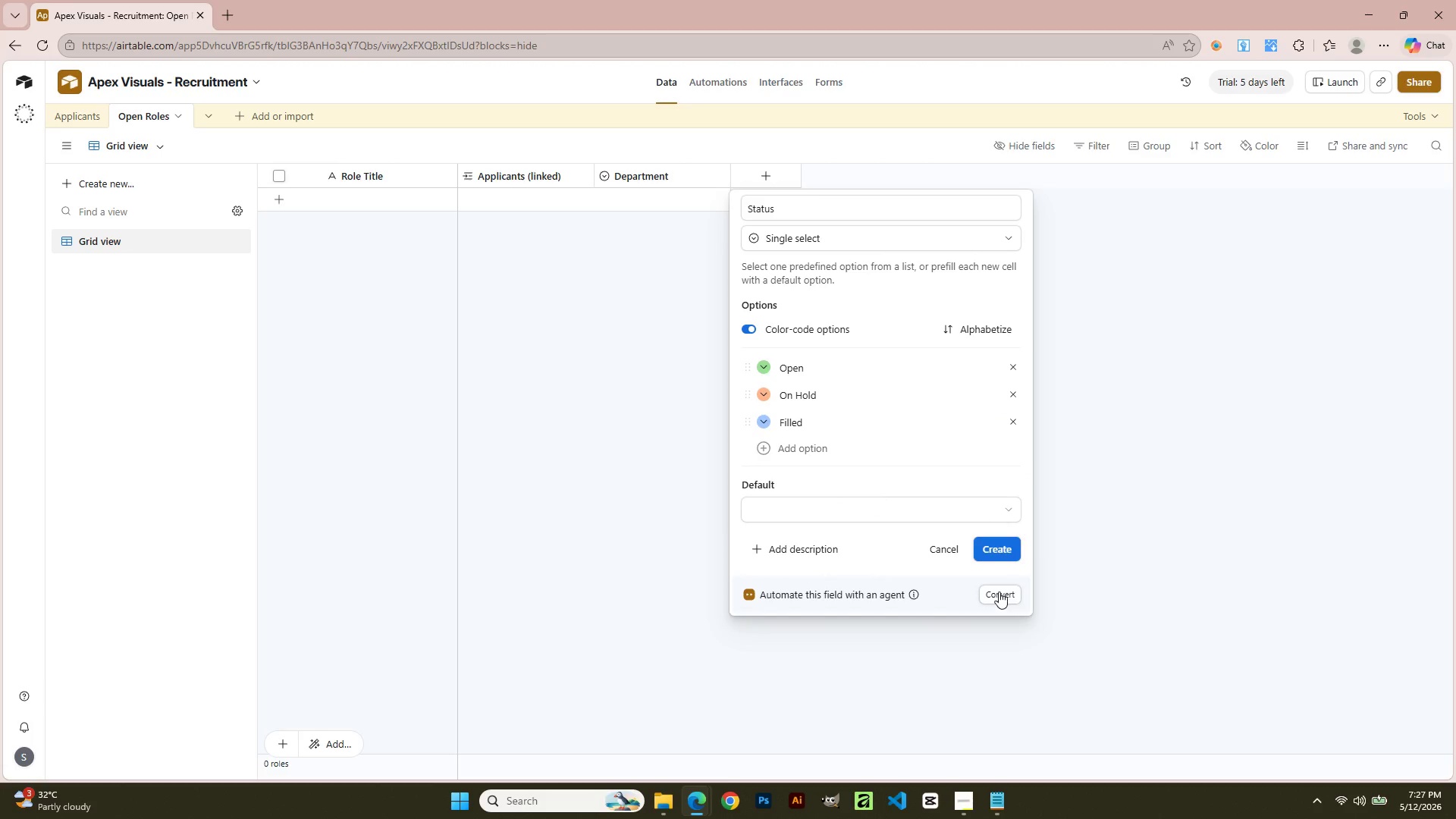 
left_click([999, 558])
 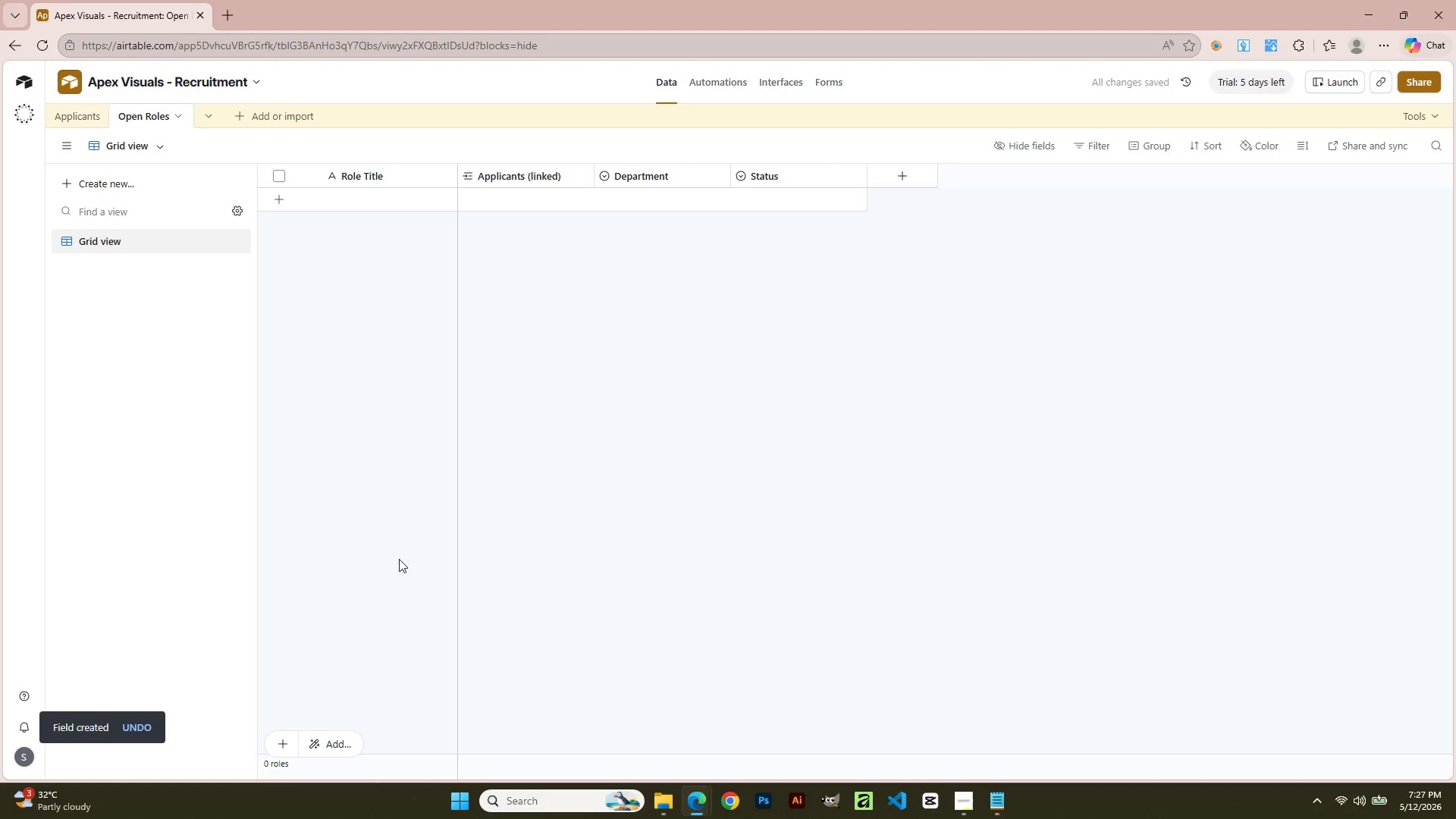 
left_click([897, 169])
 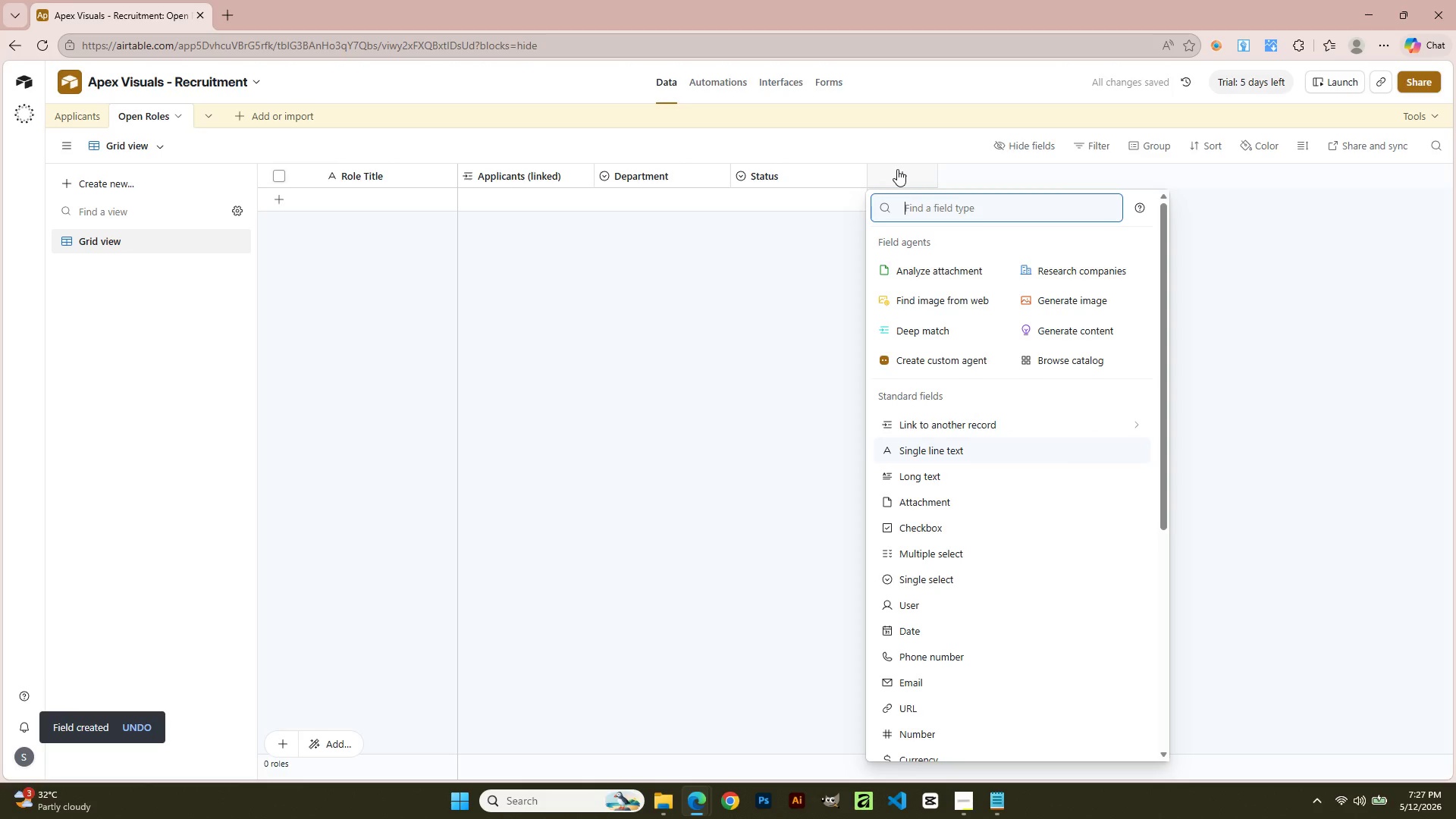 
type(Date)
 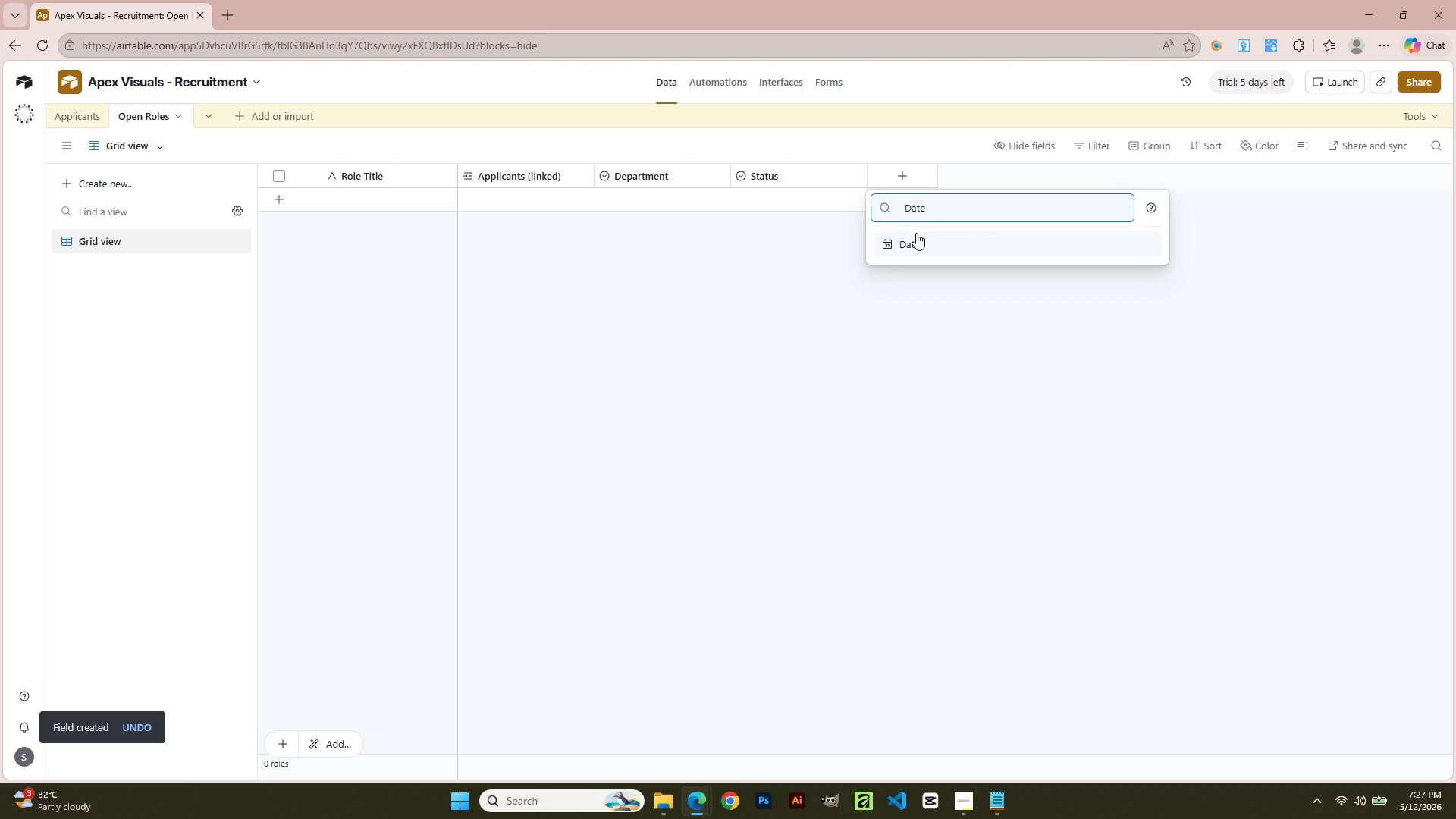 
left_click([922, 246])
 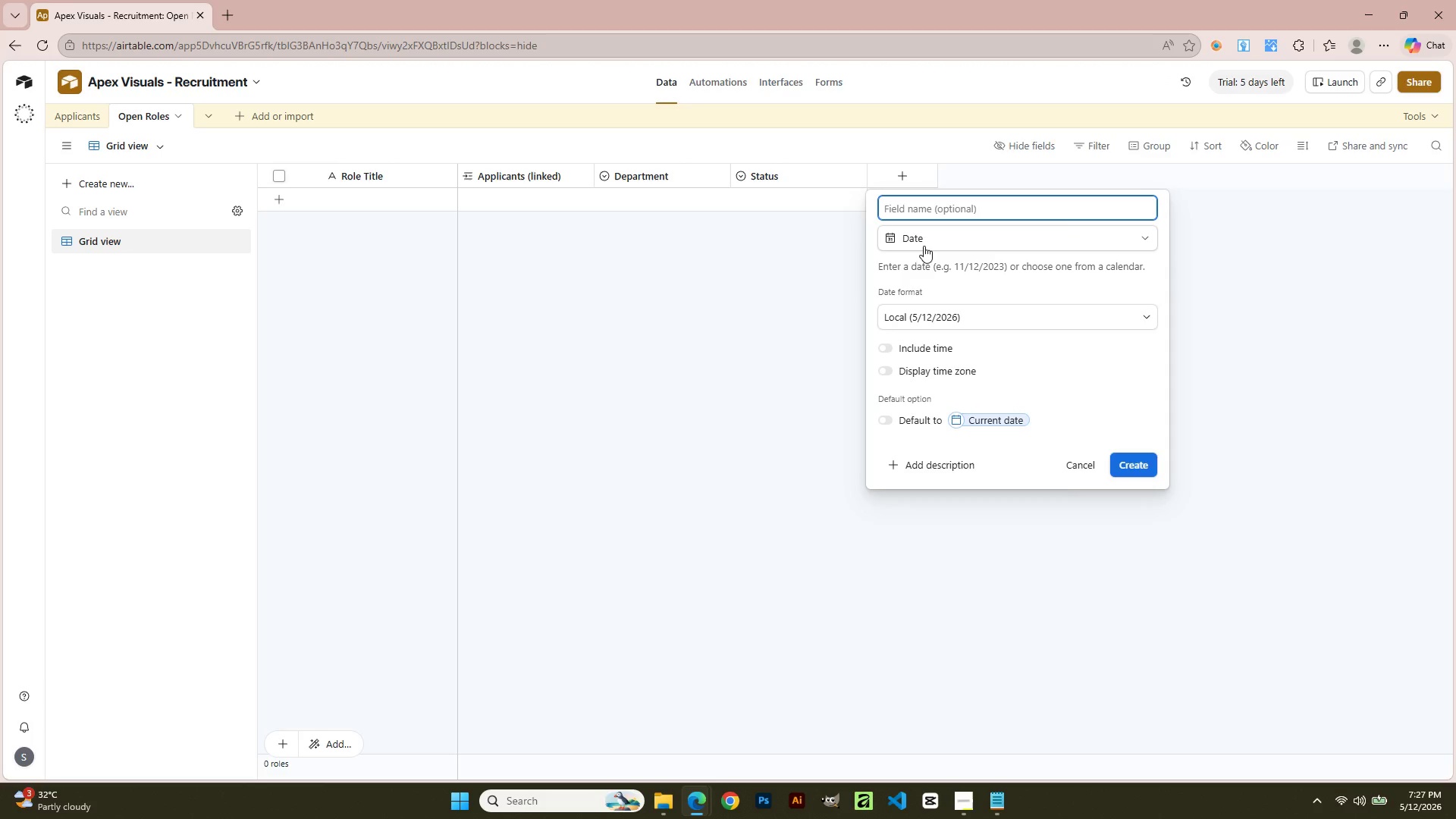 
wait(7.27)
 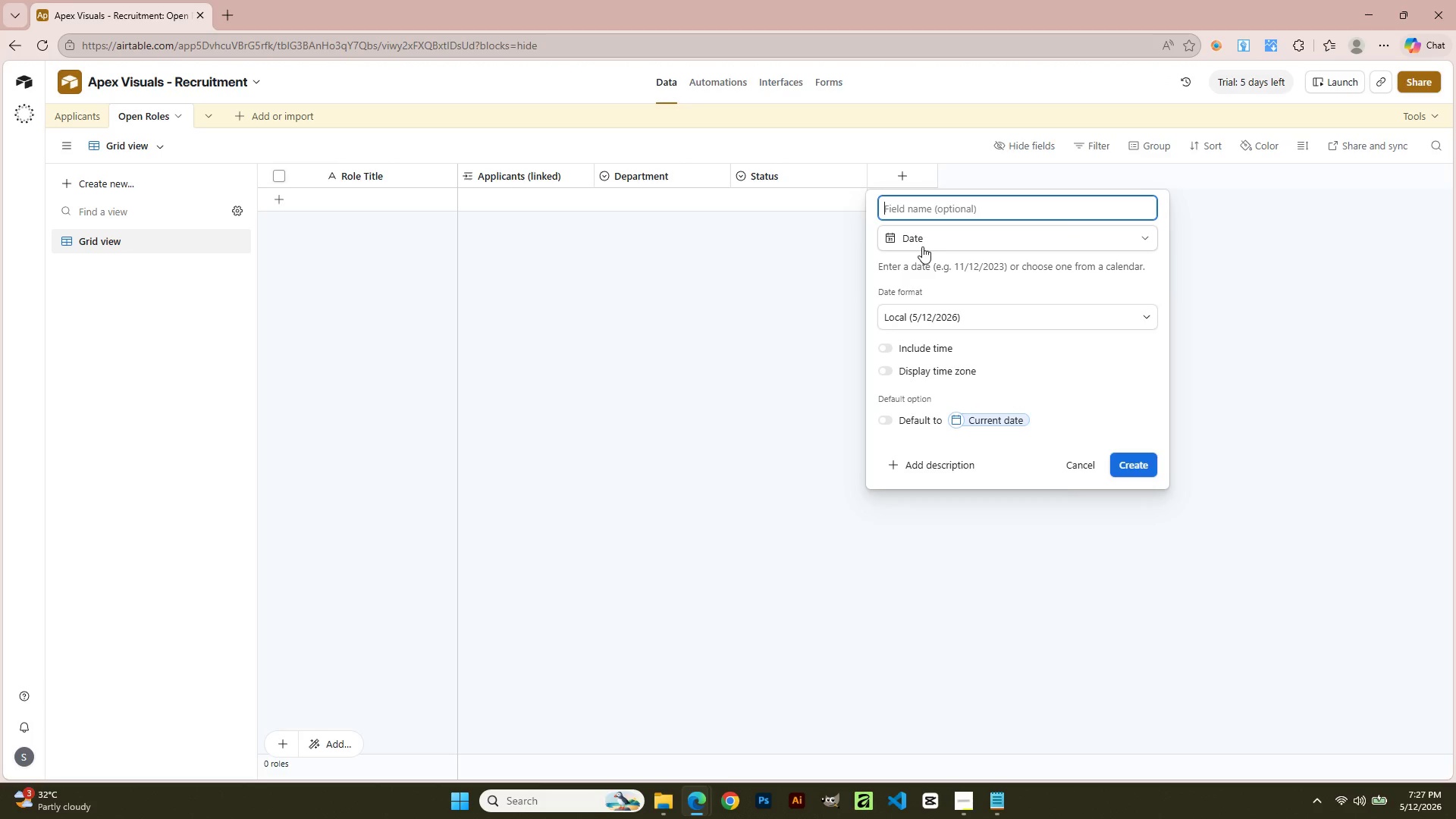 
type(Target Hire Date)
 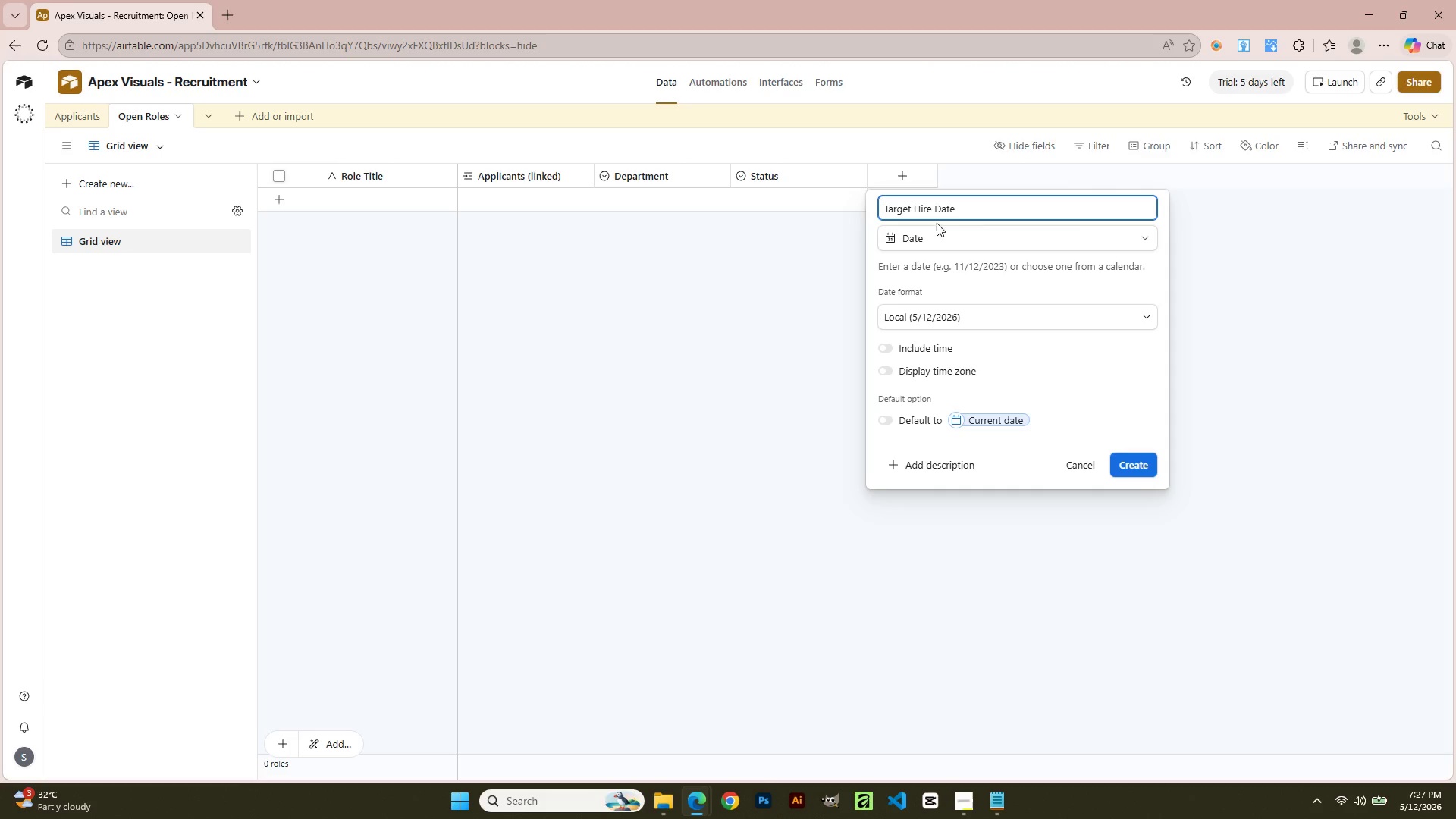 
left_click([1141, 457])
 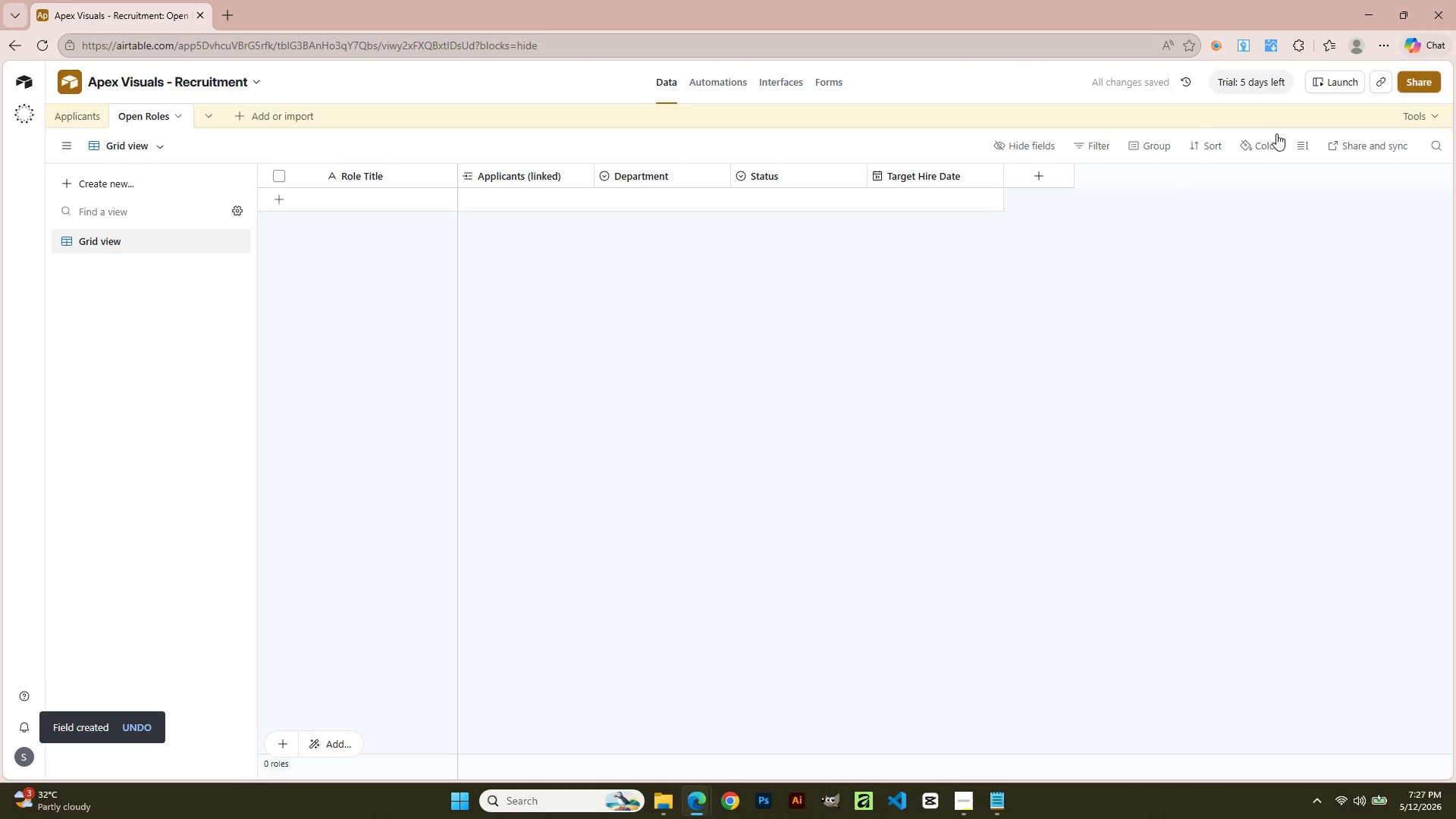 
left_click([1050, 180])
 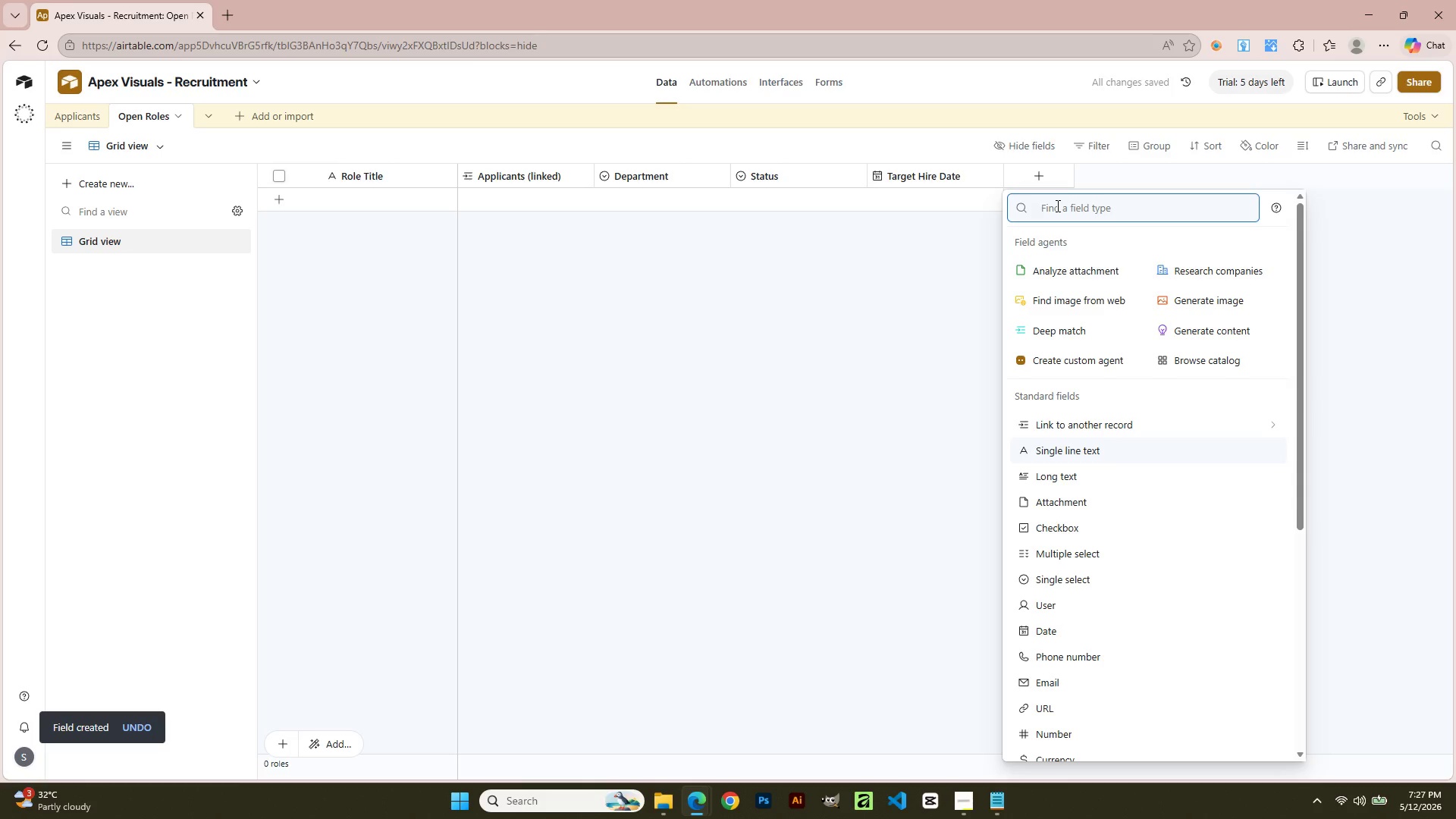 
type(number)
 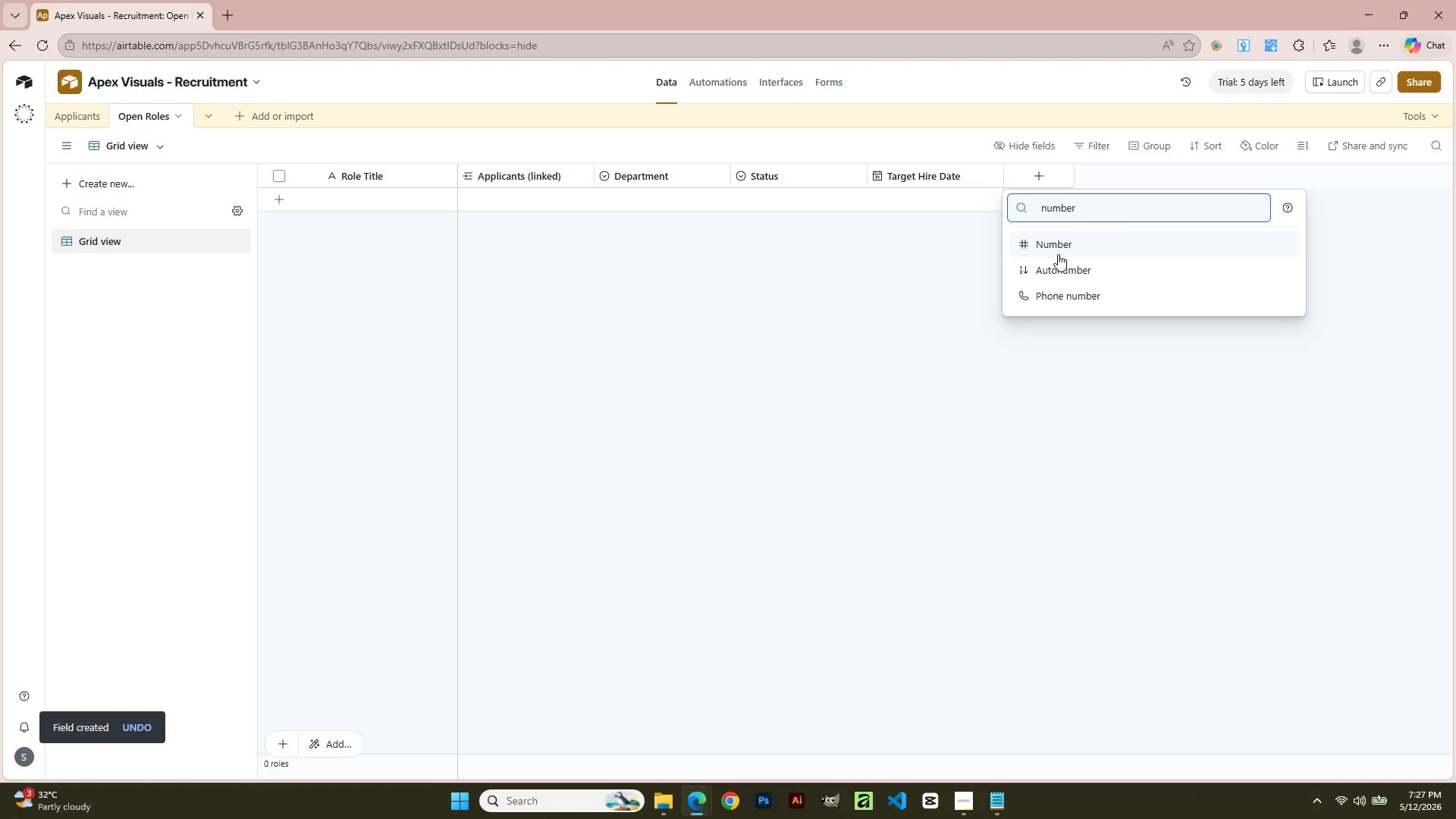 
left_click([1059, 262])
 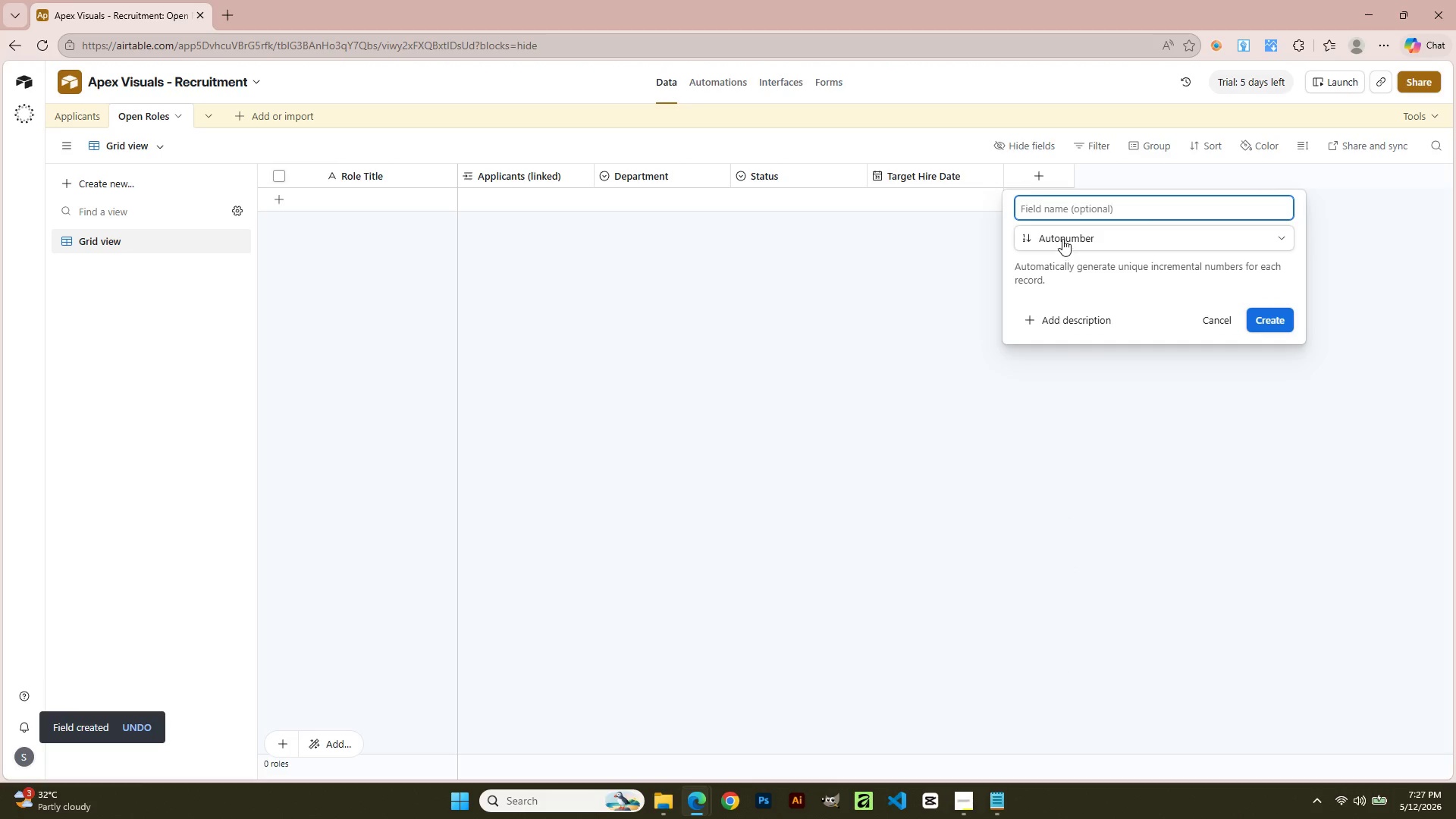 
left_click([1062, 238])
 